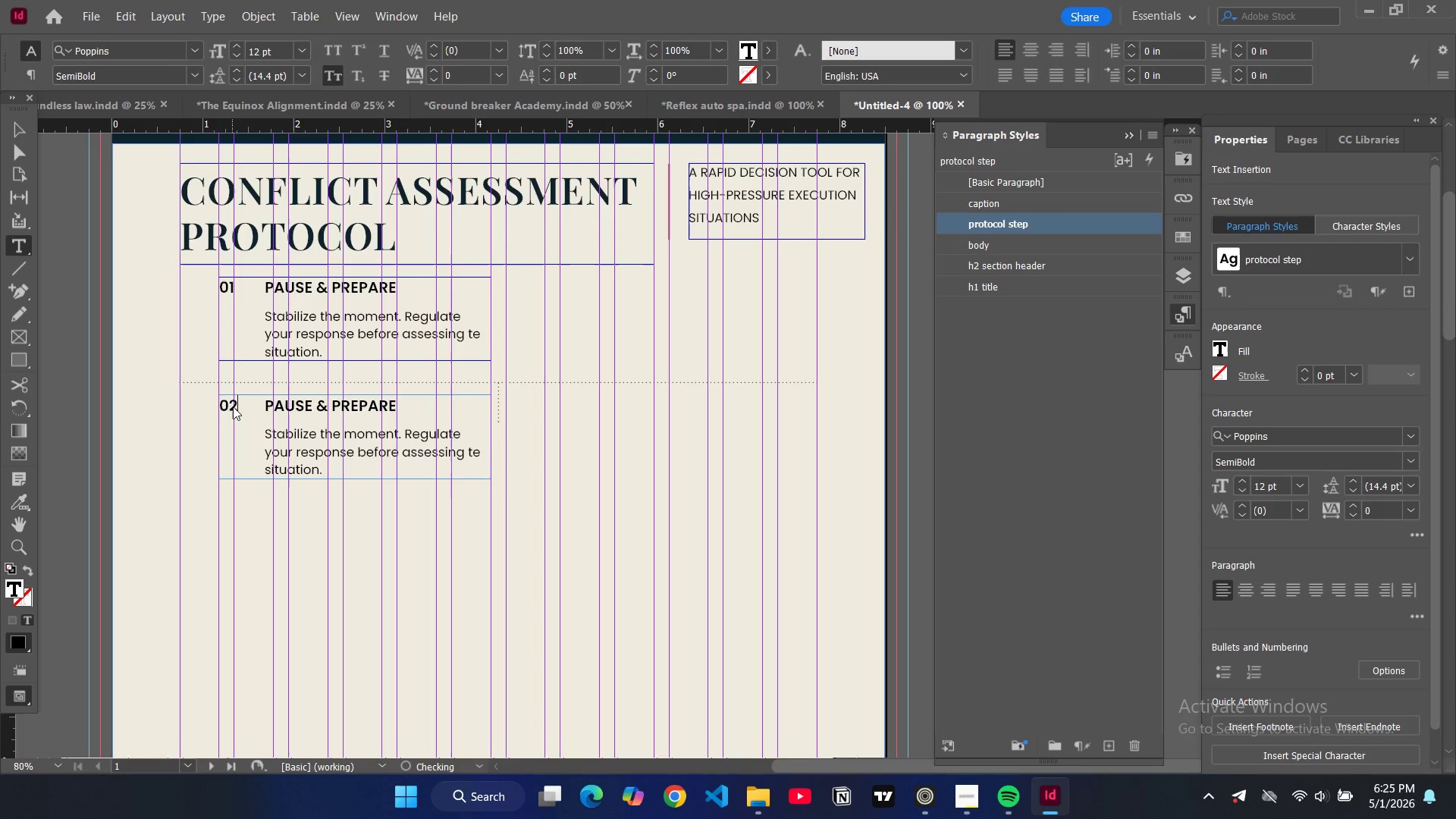 
key(2)
 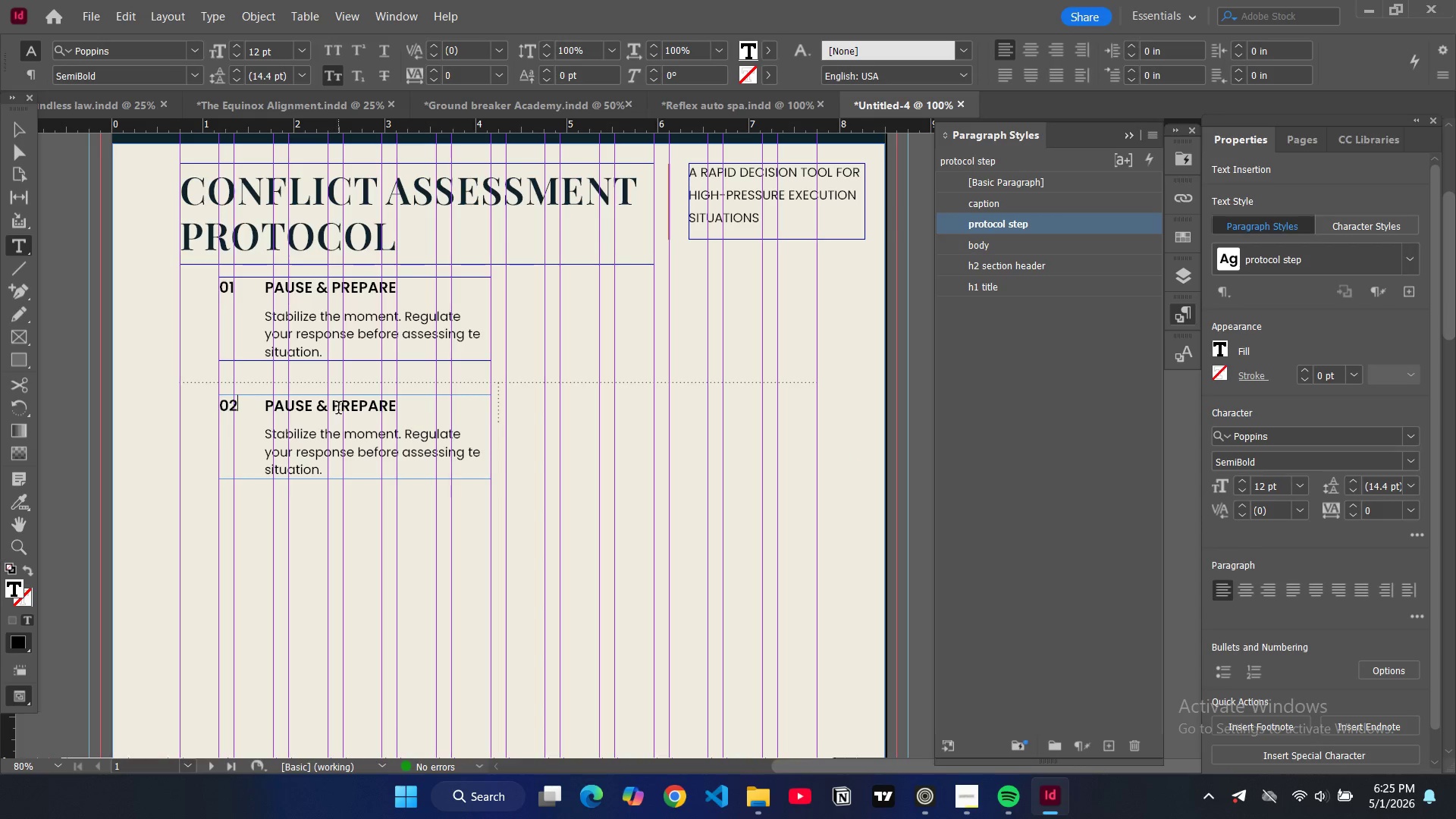 
left_click_drag(start_coordinate=[404, 410], to_coordinate=[267, 406])
 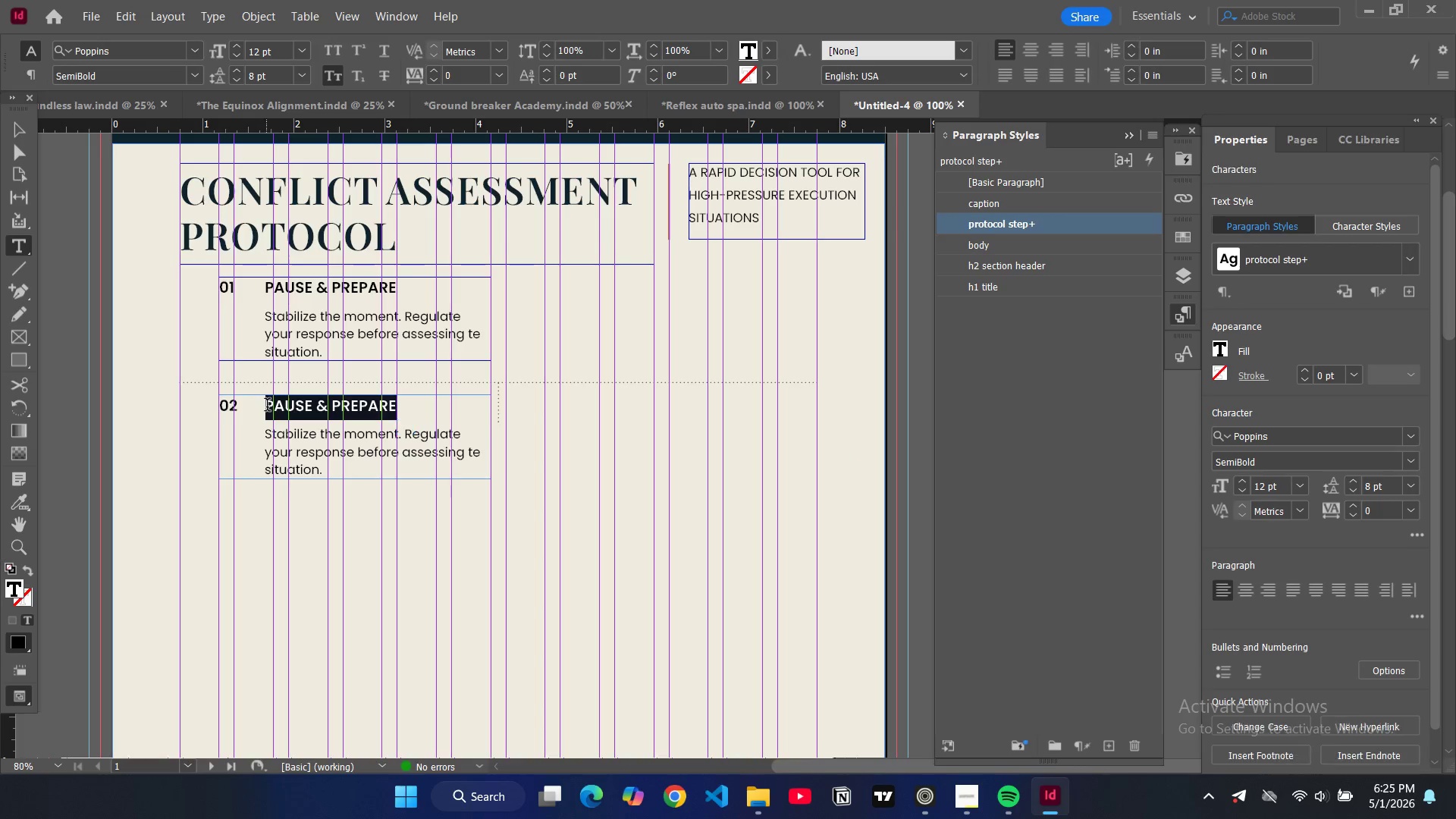 
type(assess the )
 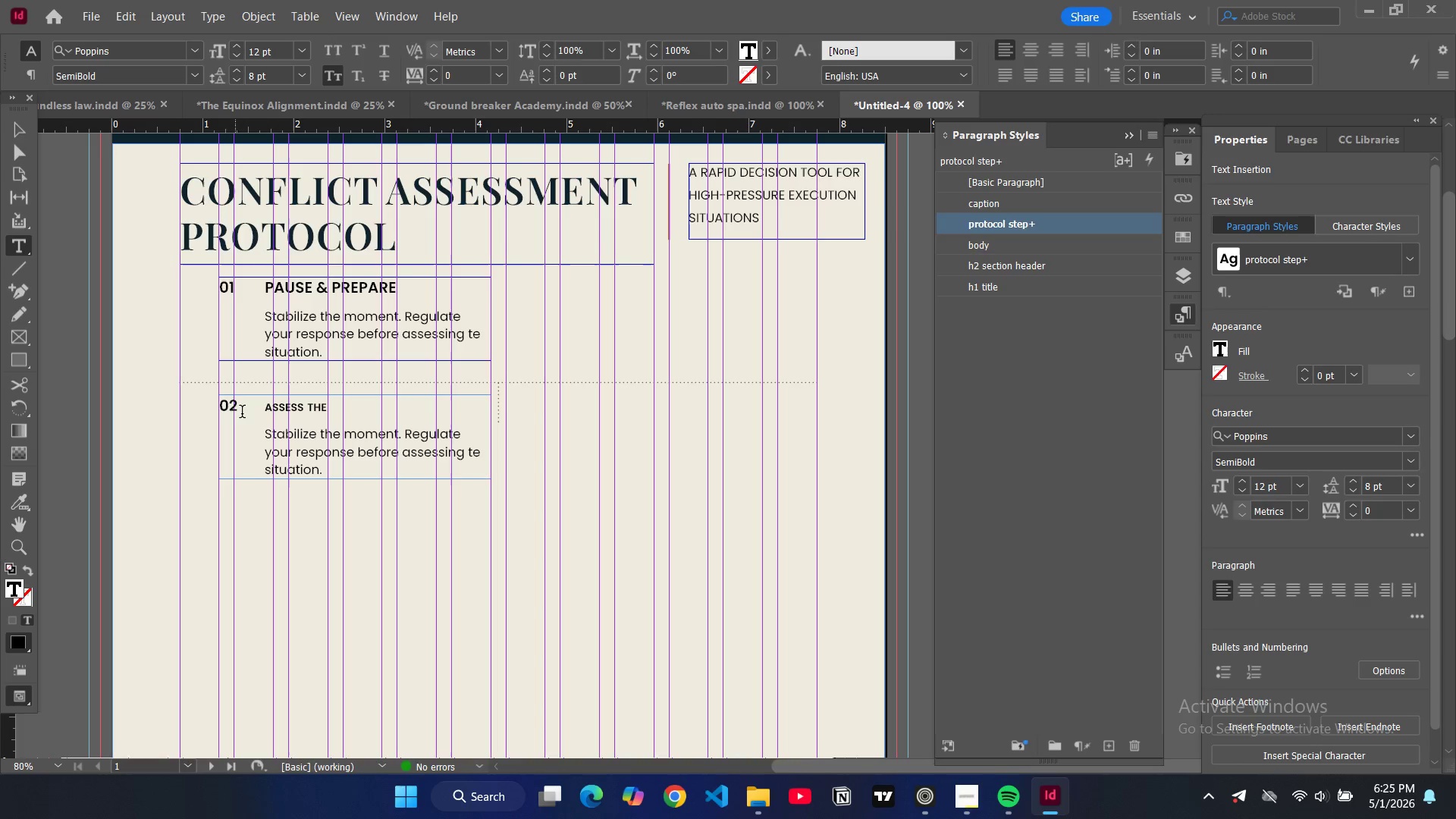 
left_click_drag(start_coordinate=[328, 410], to_coordinate=[265, 409])
 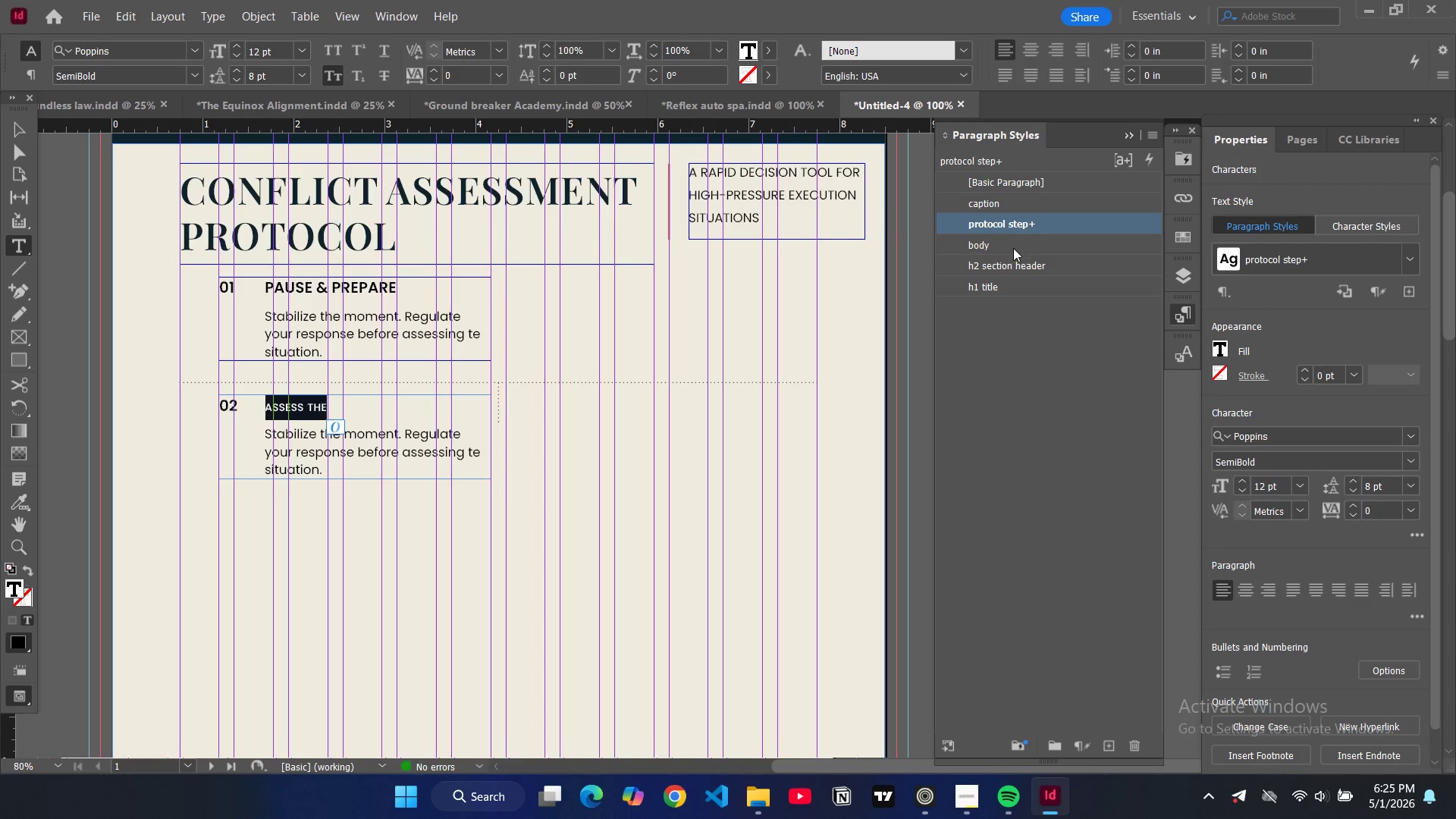 
left_click([1004, 270])
 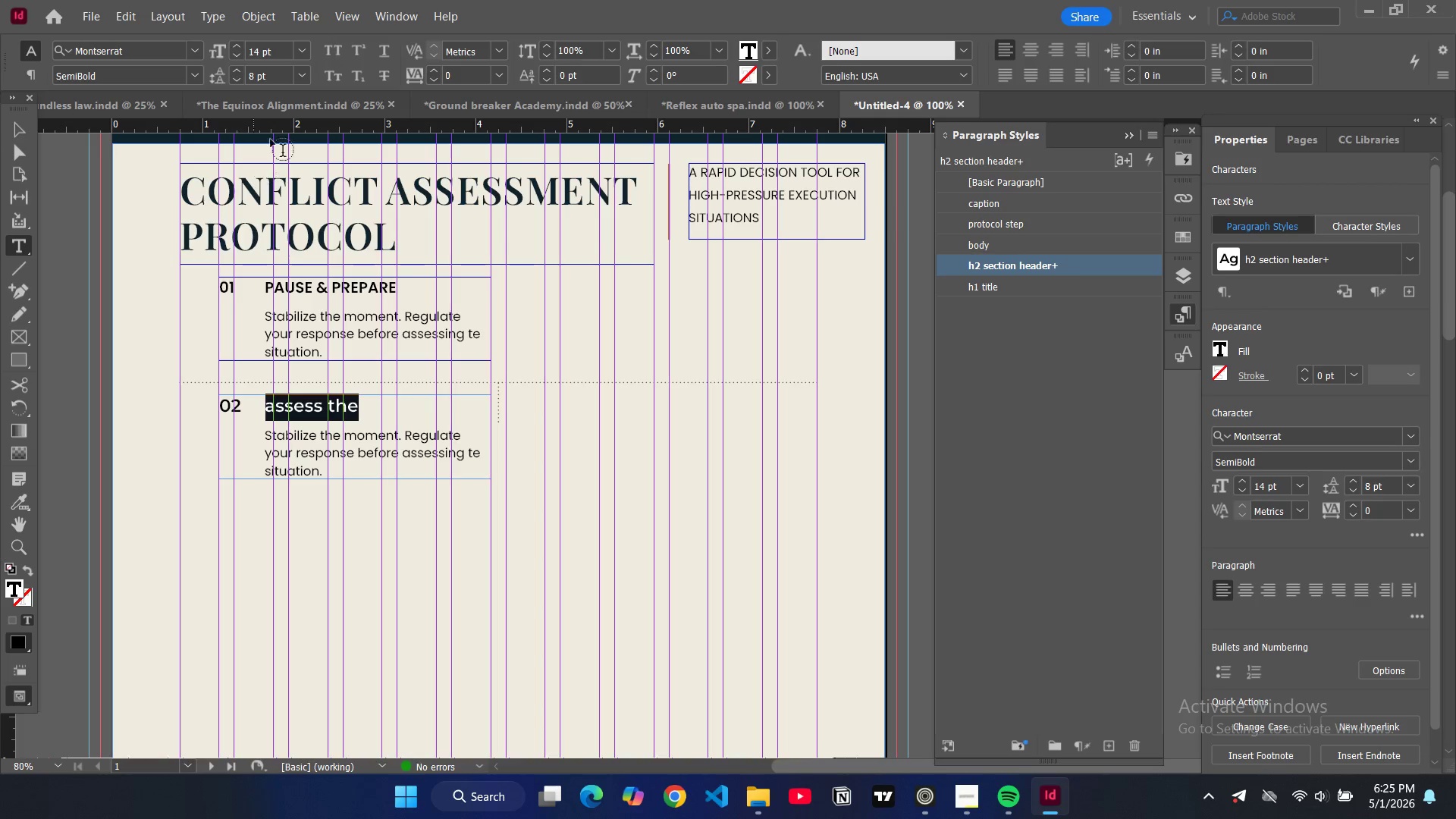 
left_click([331, 49])
 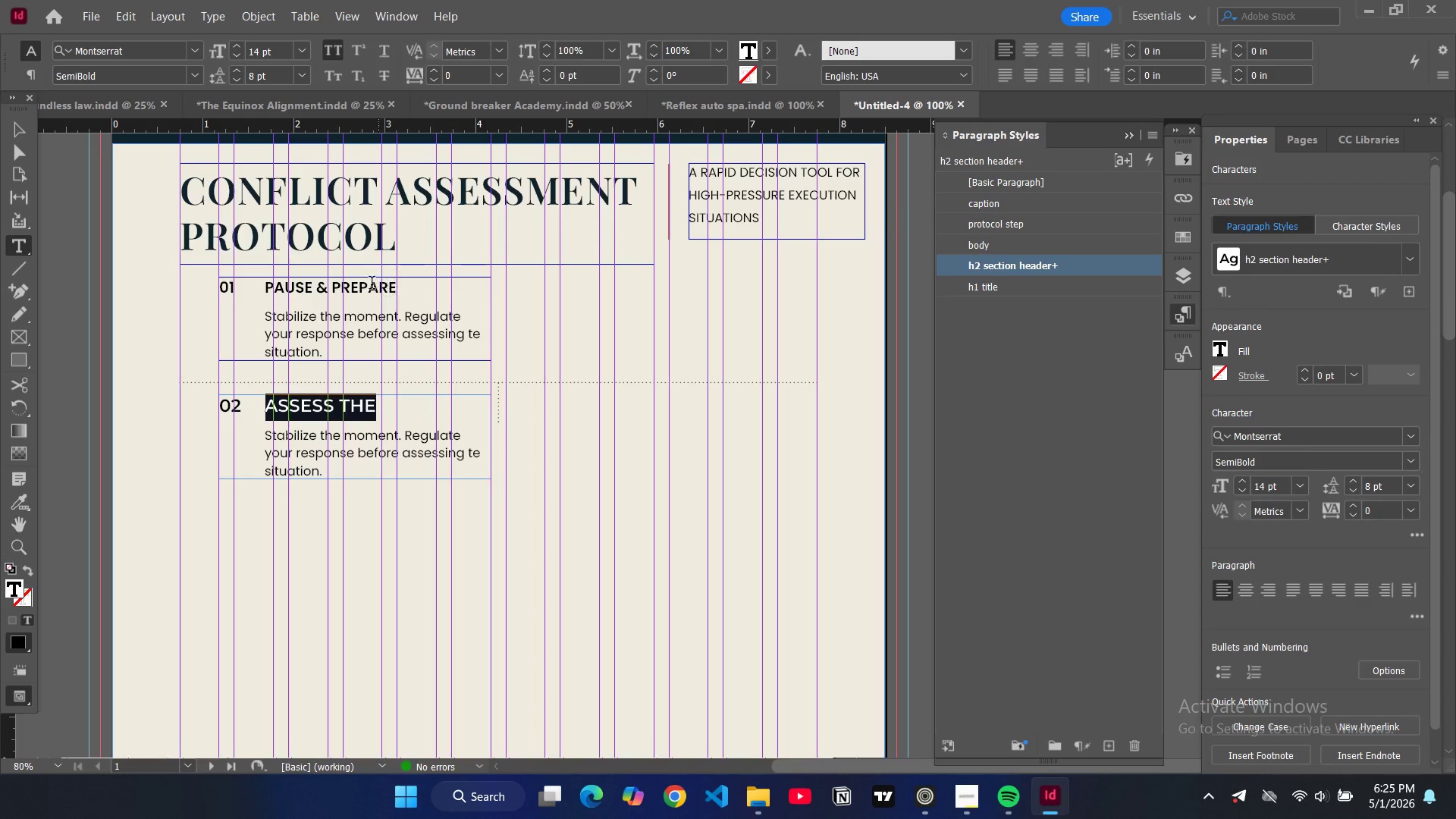 
left_click([371, 292])
 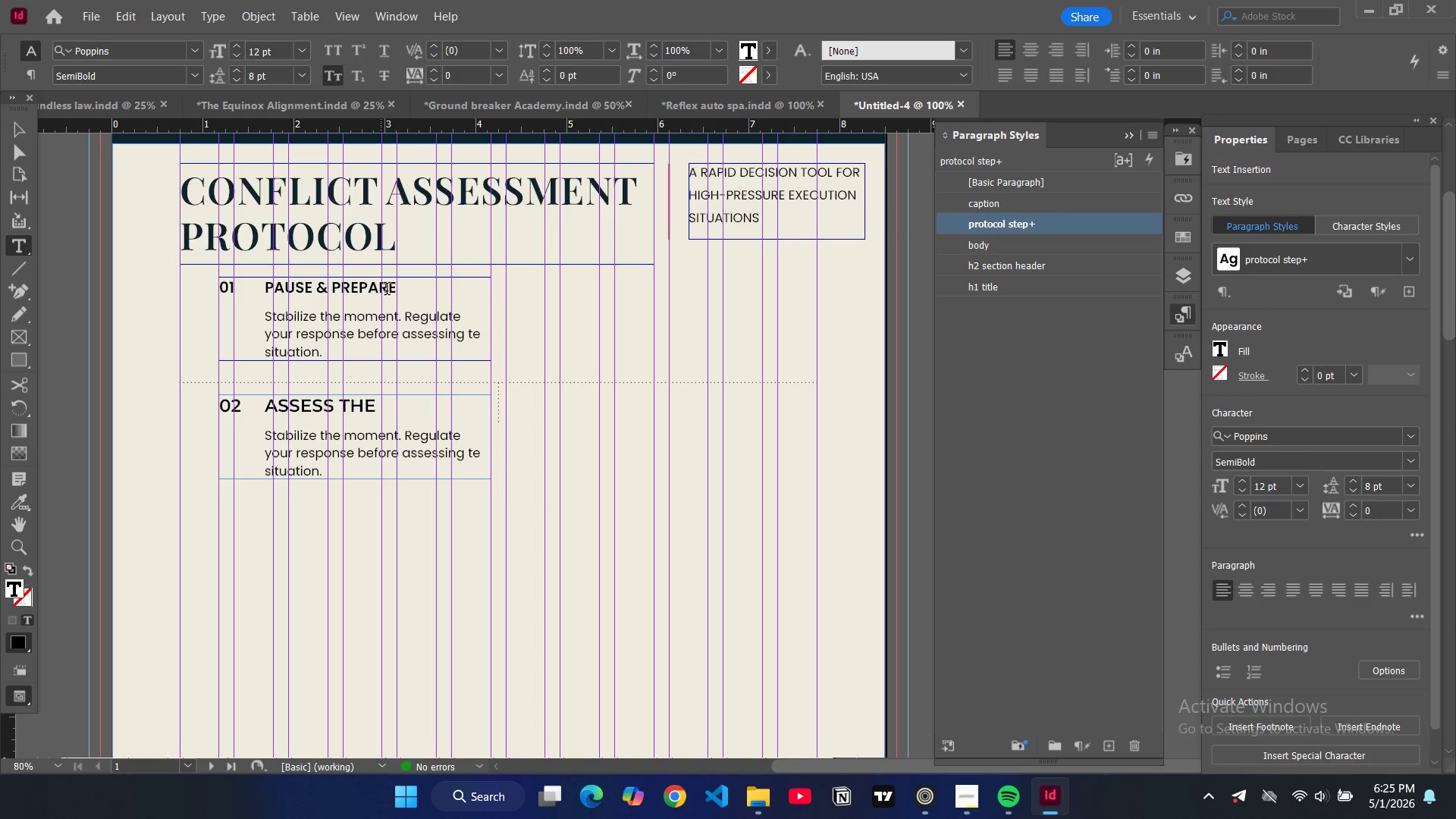 
left_click_drag(start_coordinate=[397, 290], to_coordinate=[265, 287])
 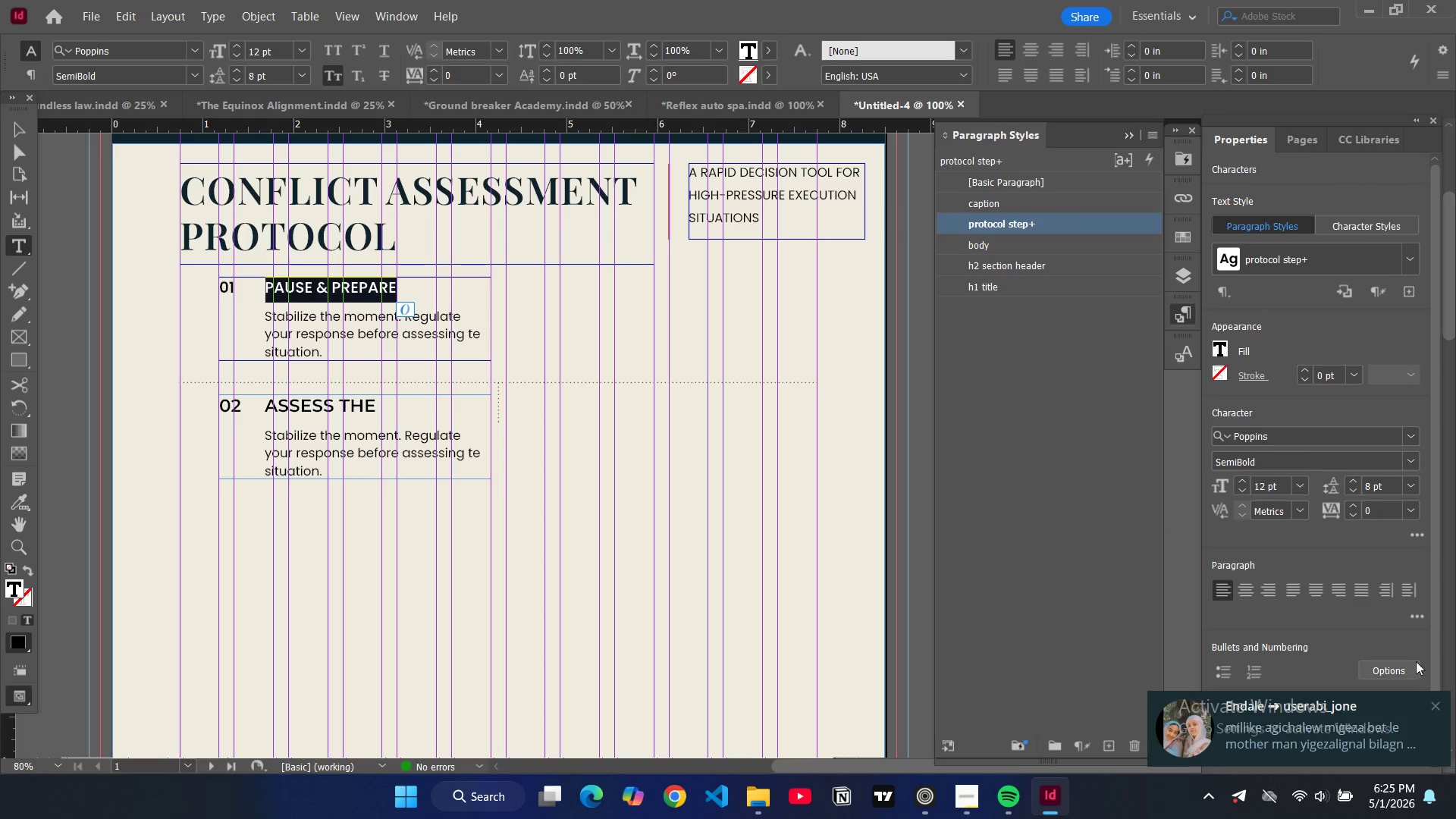 
left_click([1433, 702])
 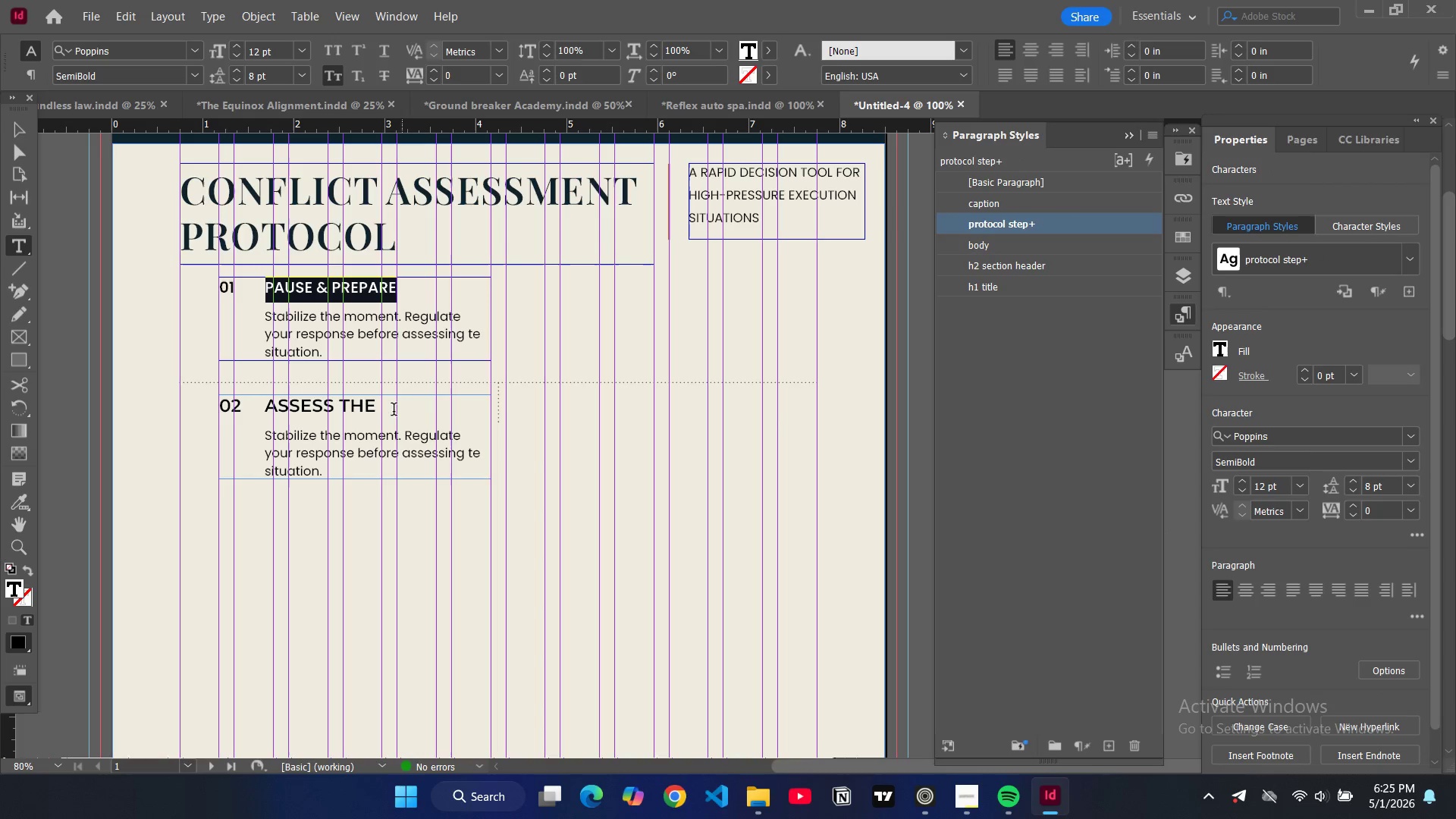 
left_click_drag(start_coordinate=[381, 410], to_coordinate=[258, 409])
 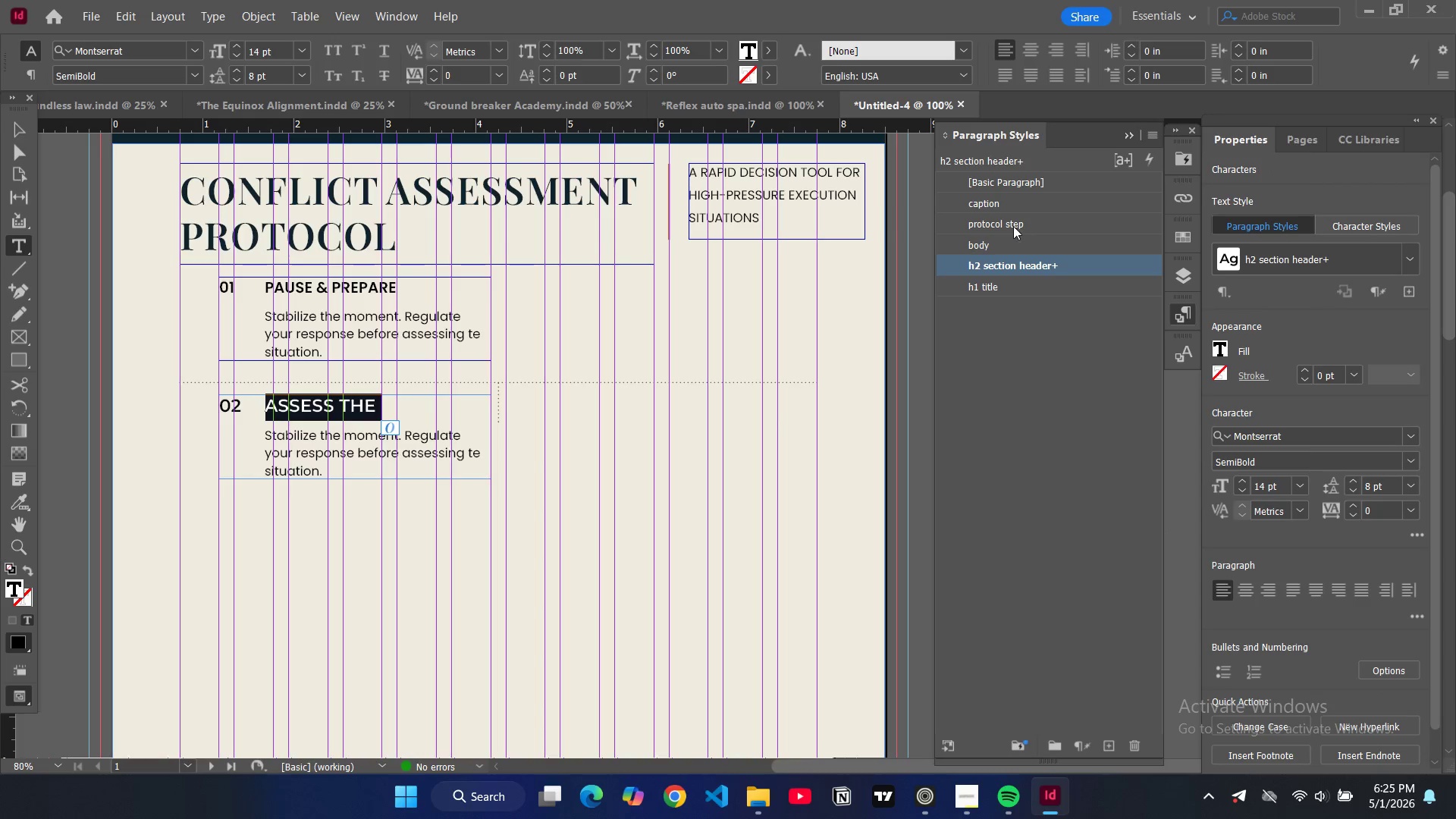 
left_click([1012, 224])
 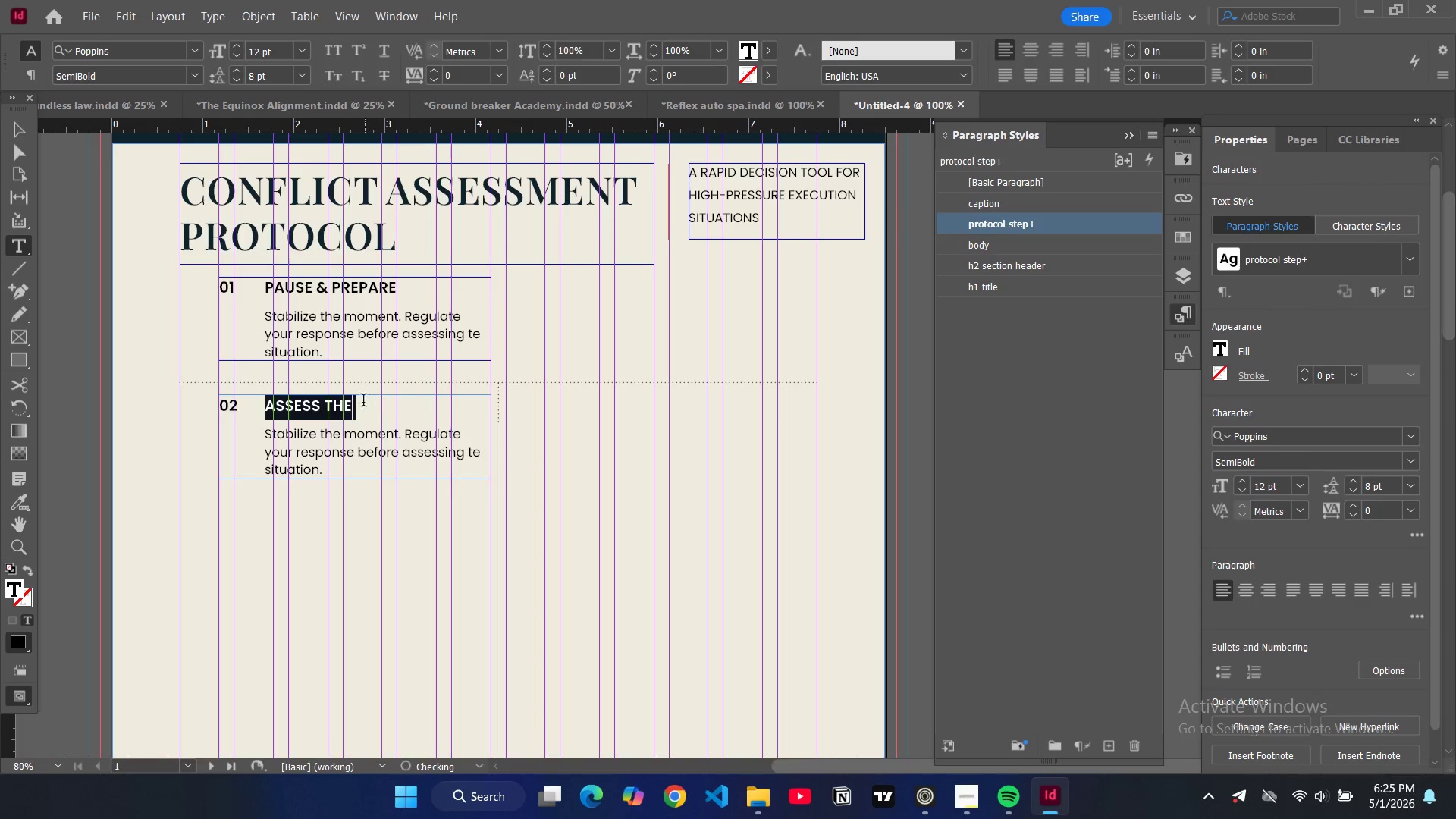 
left_click([359, 403])
 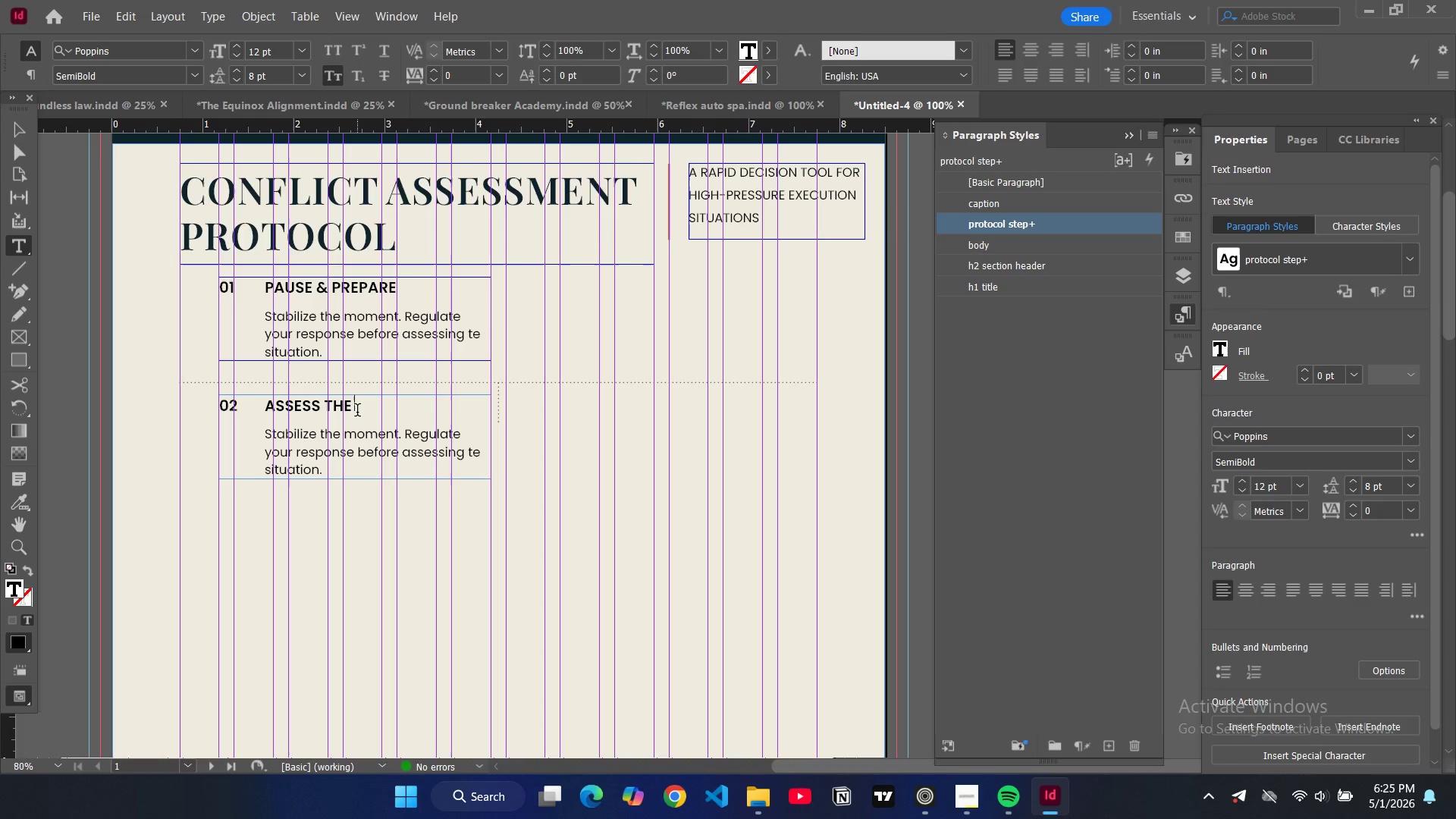 
type(conflict)
 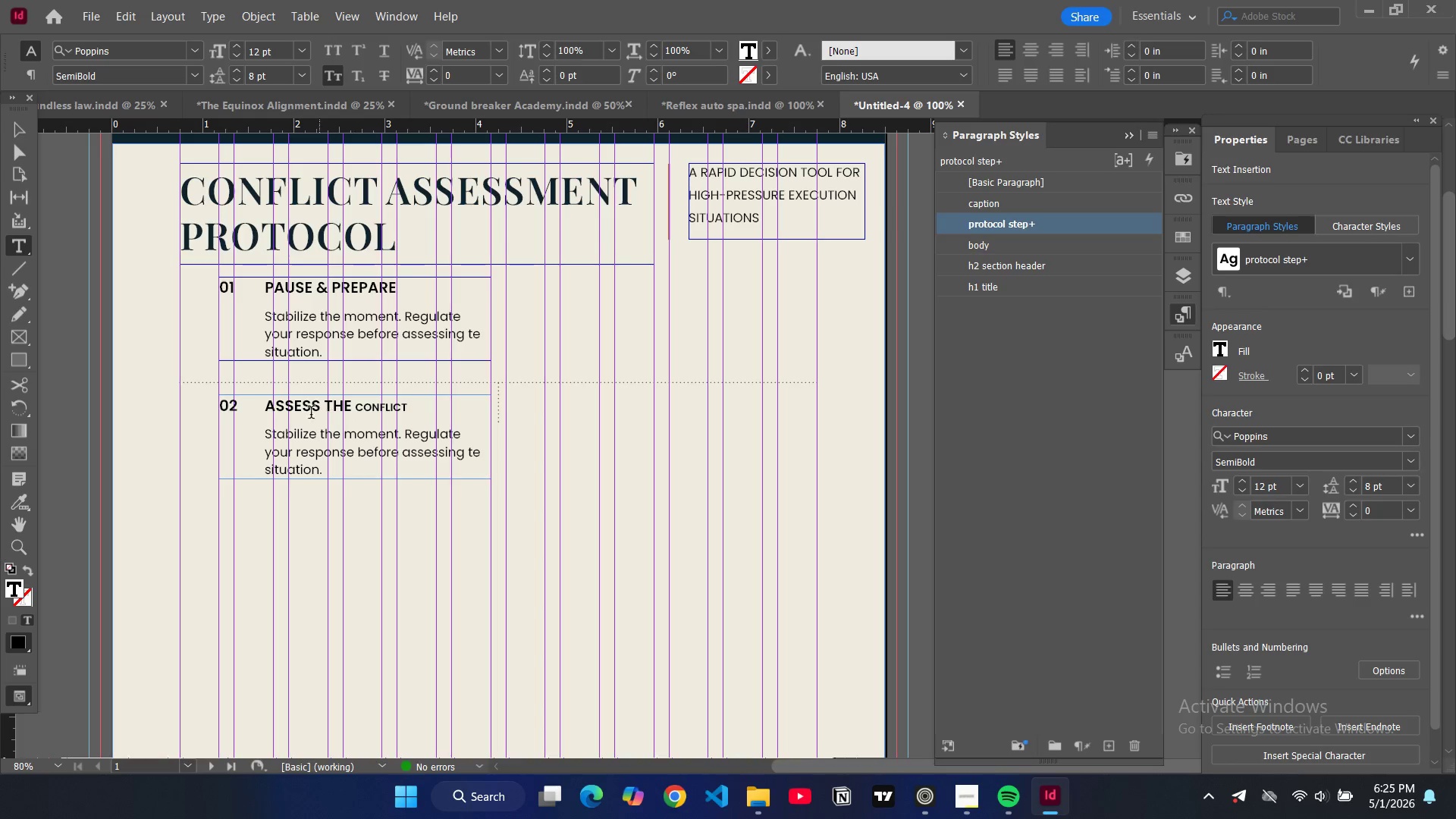 
left_click([315, 406])
 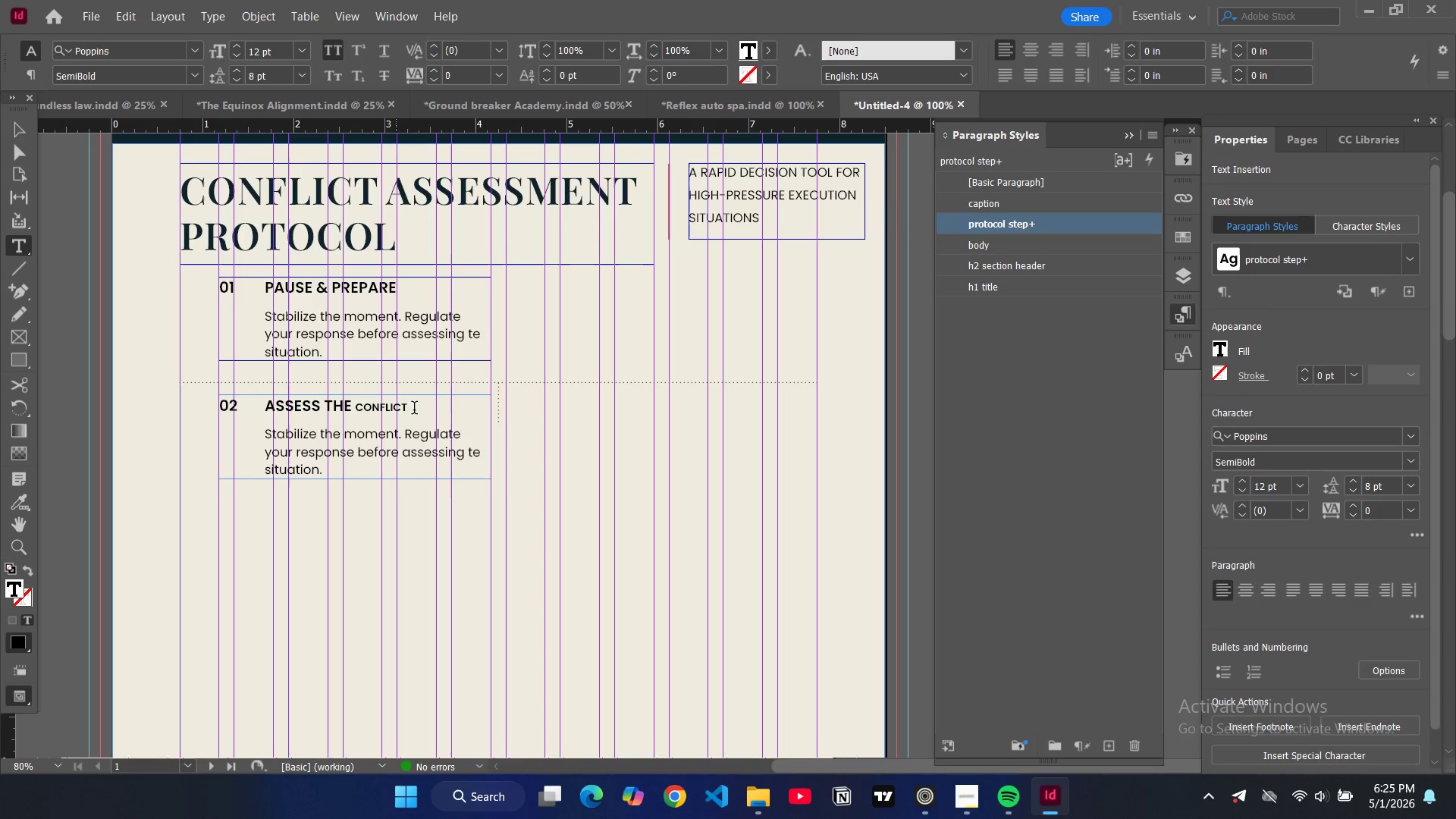 
left_click_drag(start_coordinate=[413, 408], to_coordinate=[267, 406])
 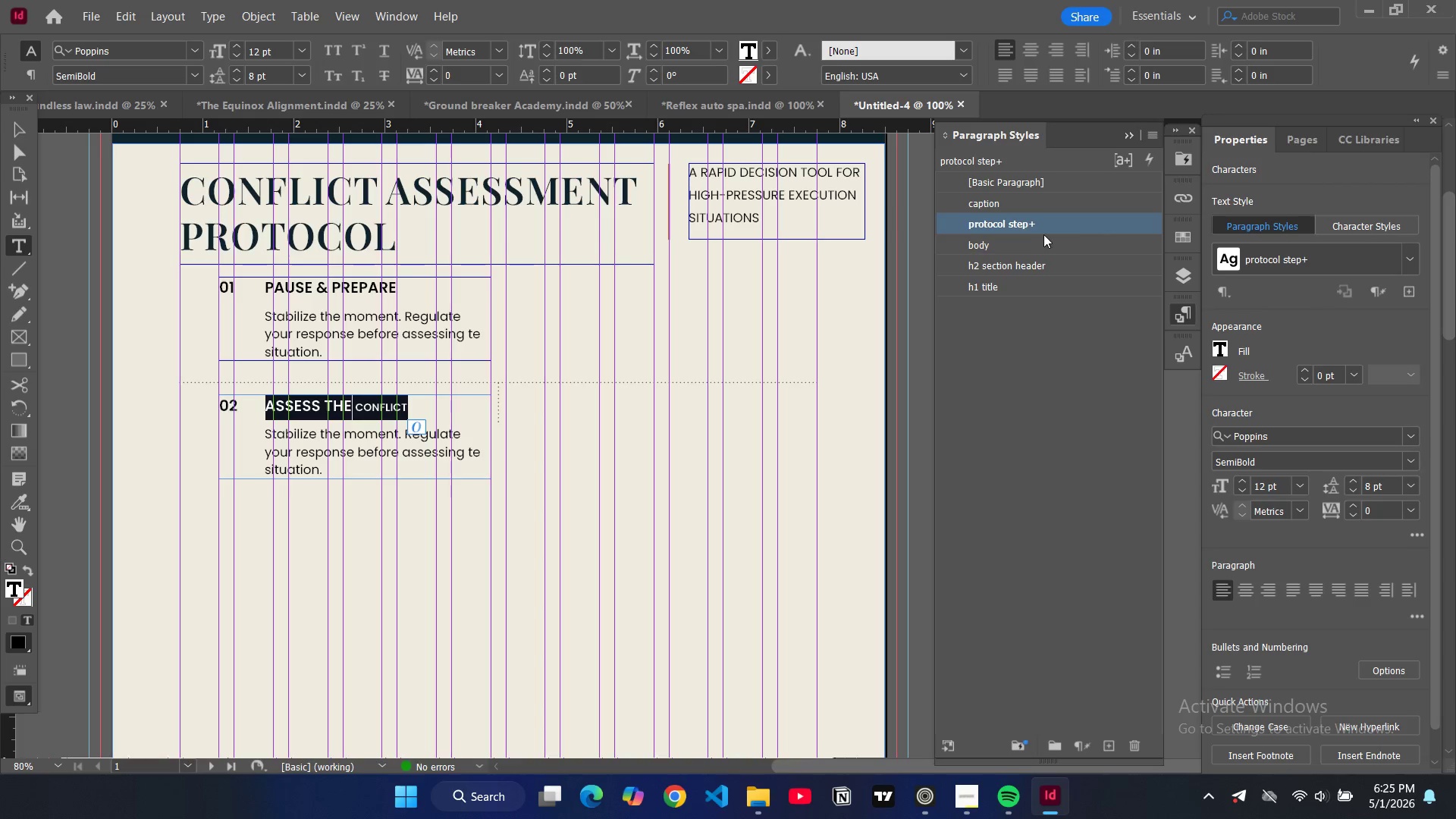 
left_click([1040, 234])
 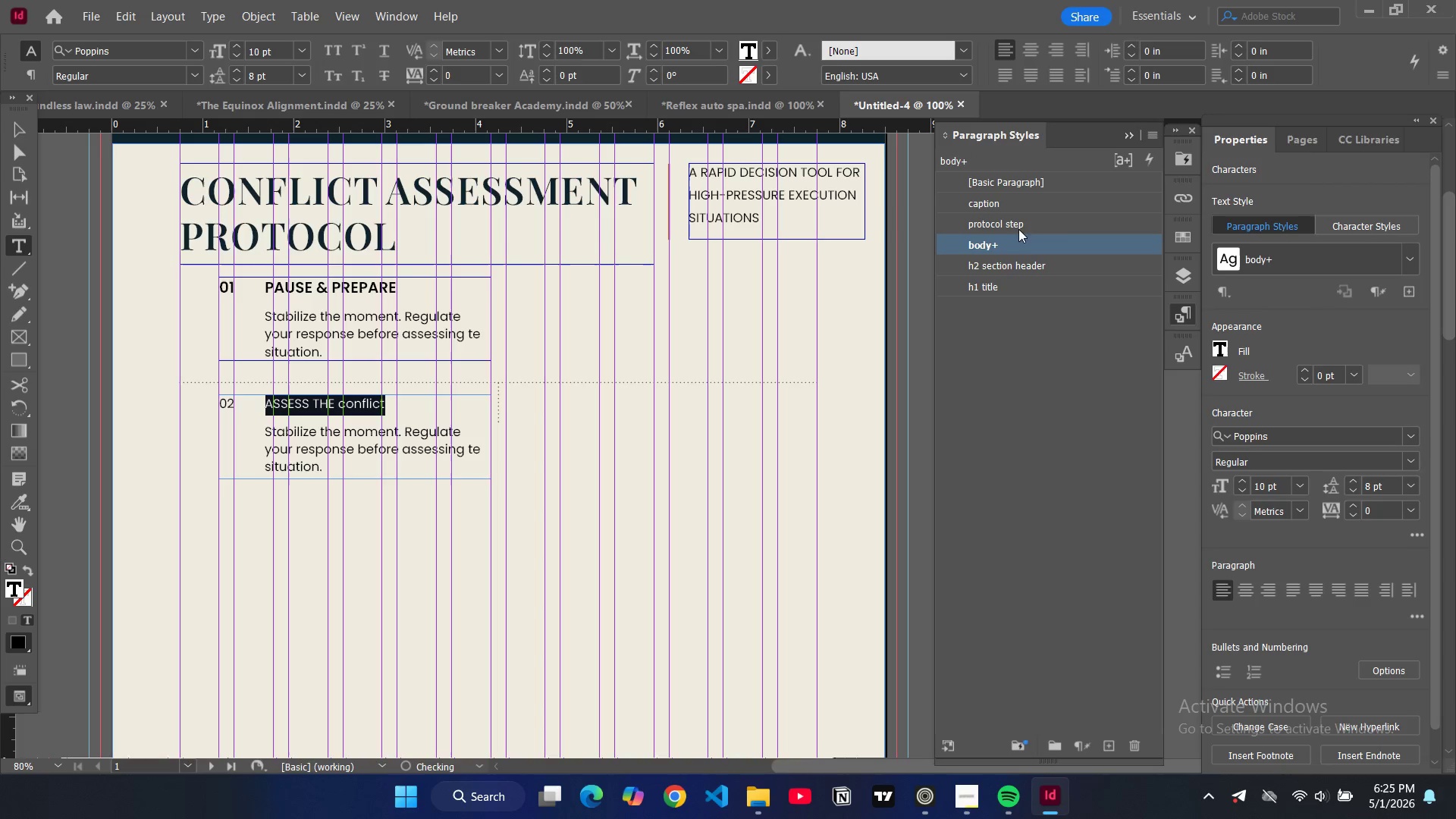 
left_click([1006, 219])
 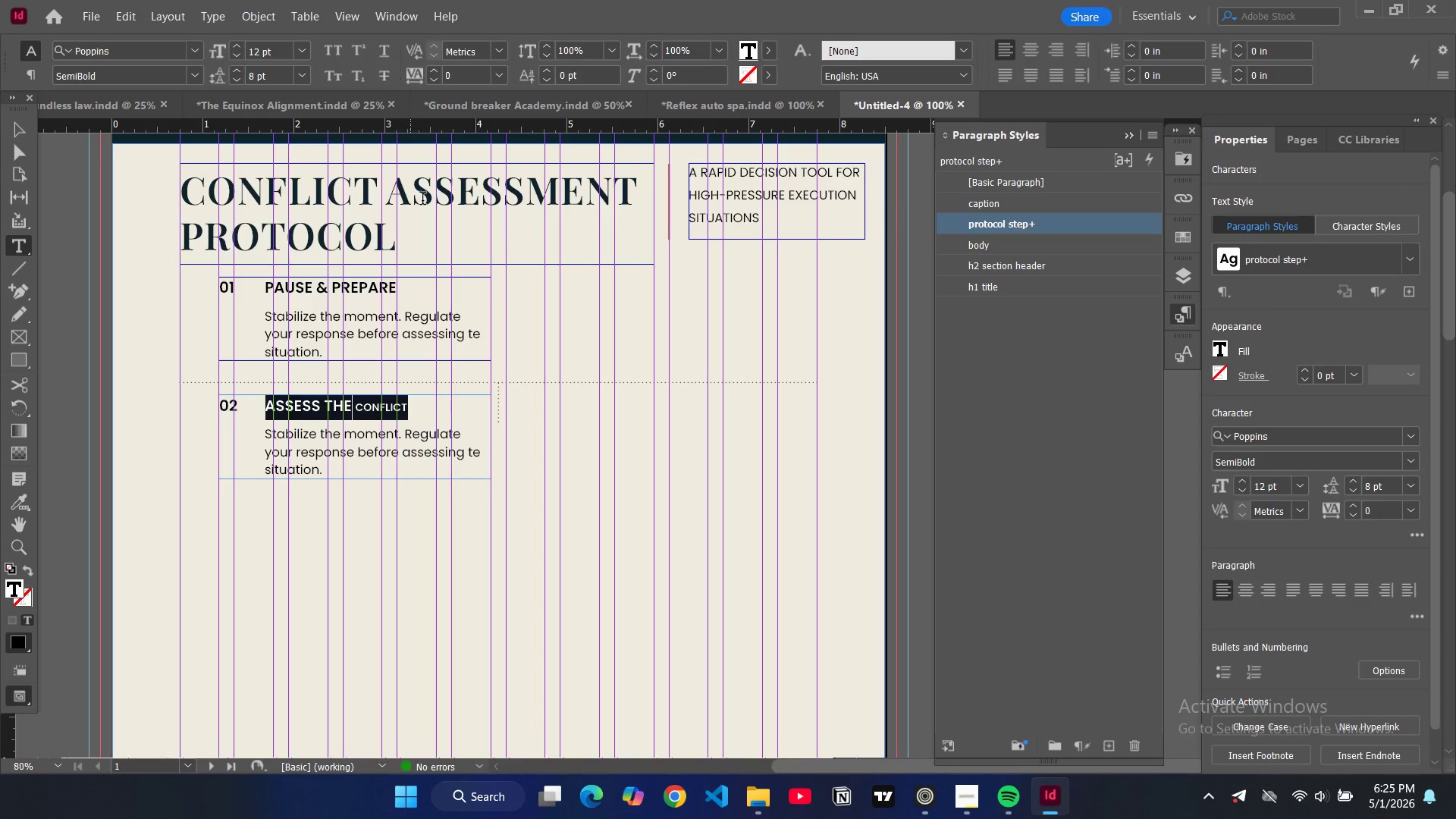 
left_click([350, 292])
 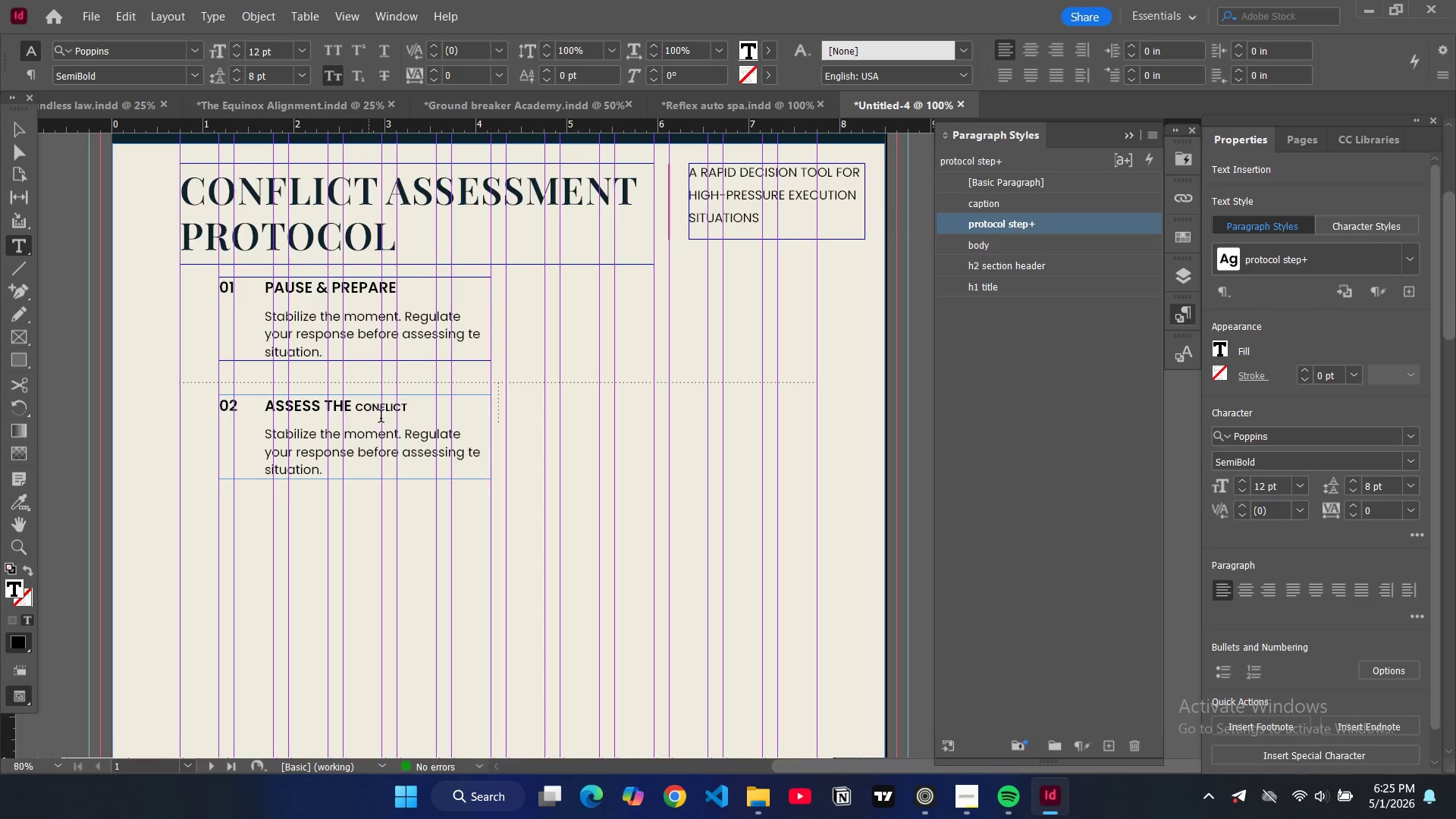 
left_click_drag(start_coordinate=[410, 410], to_coordinate=[254, 398])
 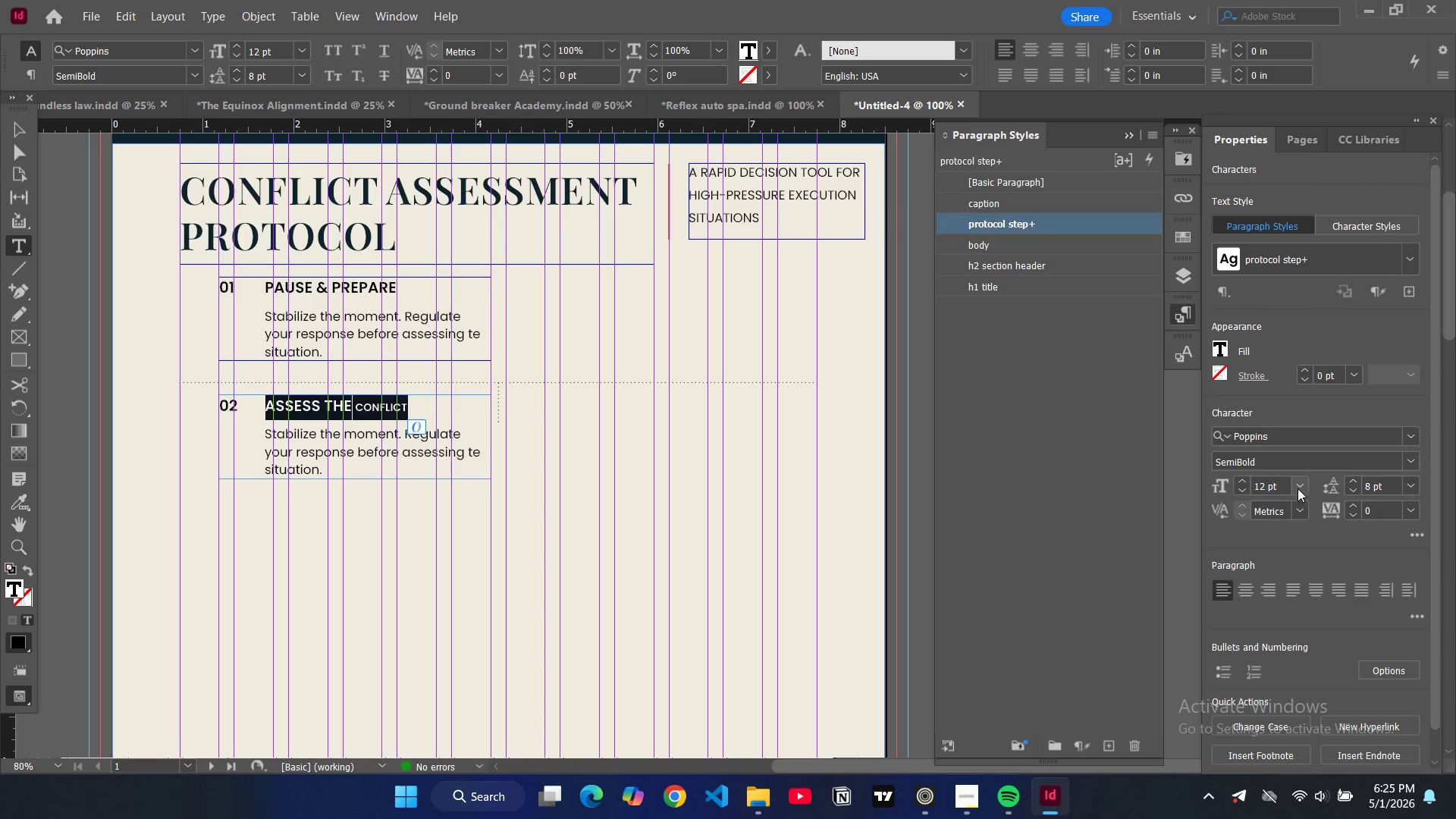 
left_click([1298, 488])
 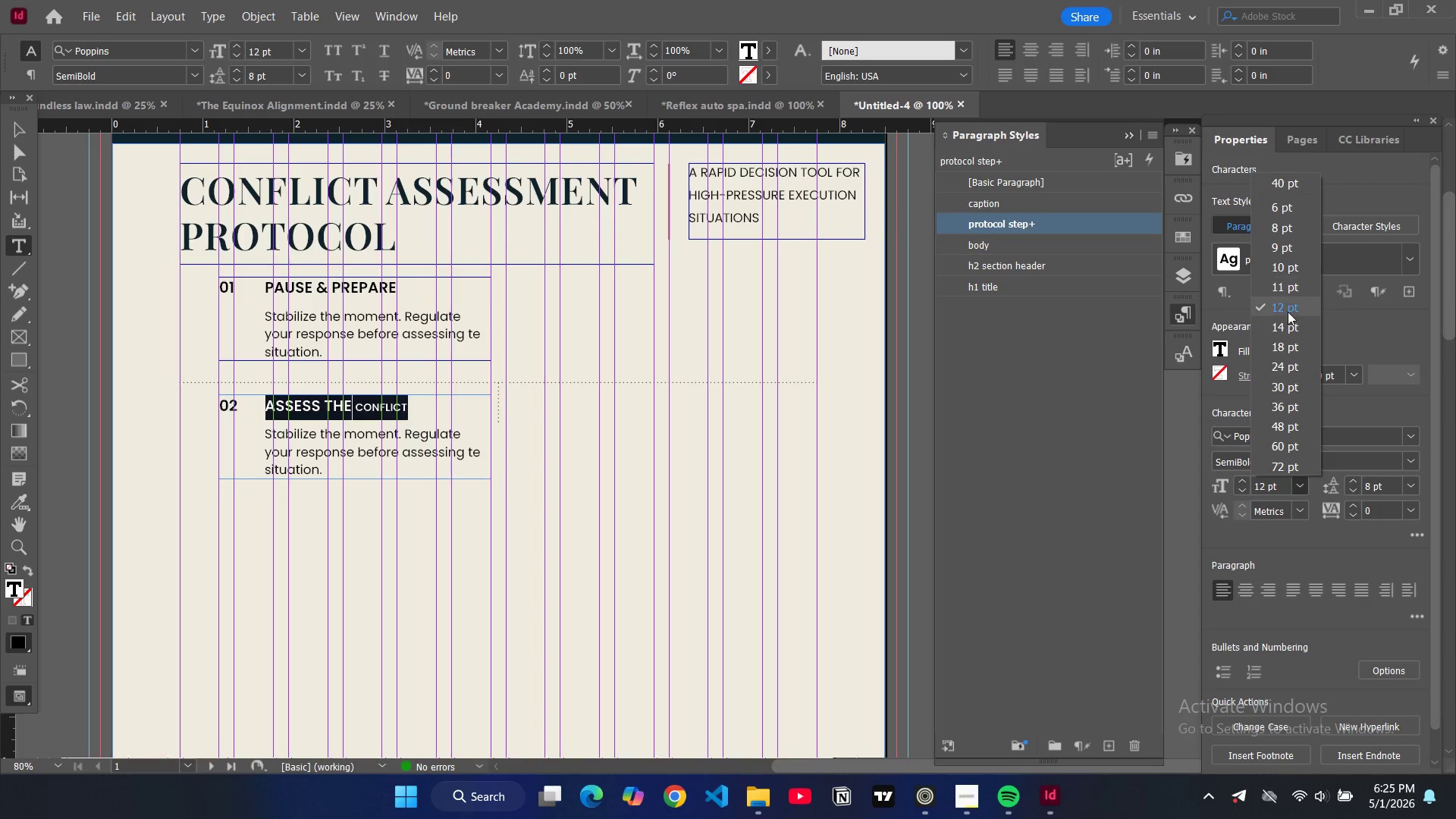 
left_click([1285, 310])
 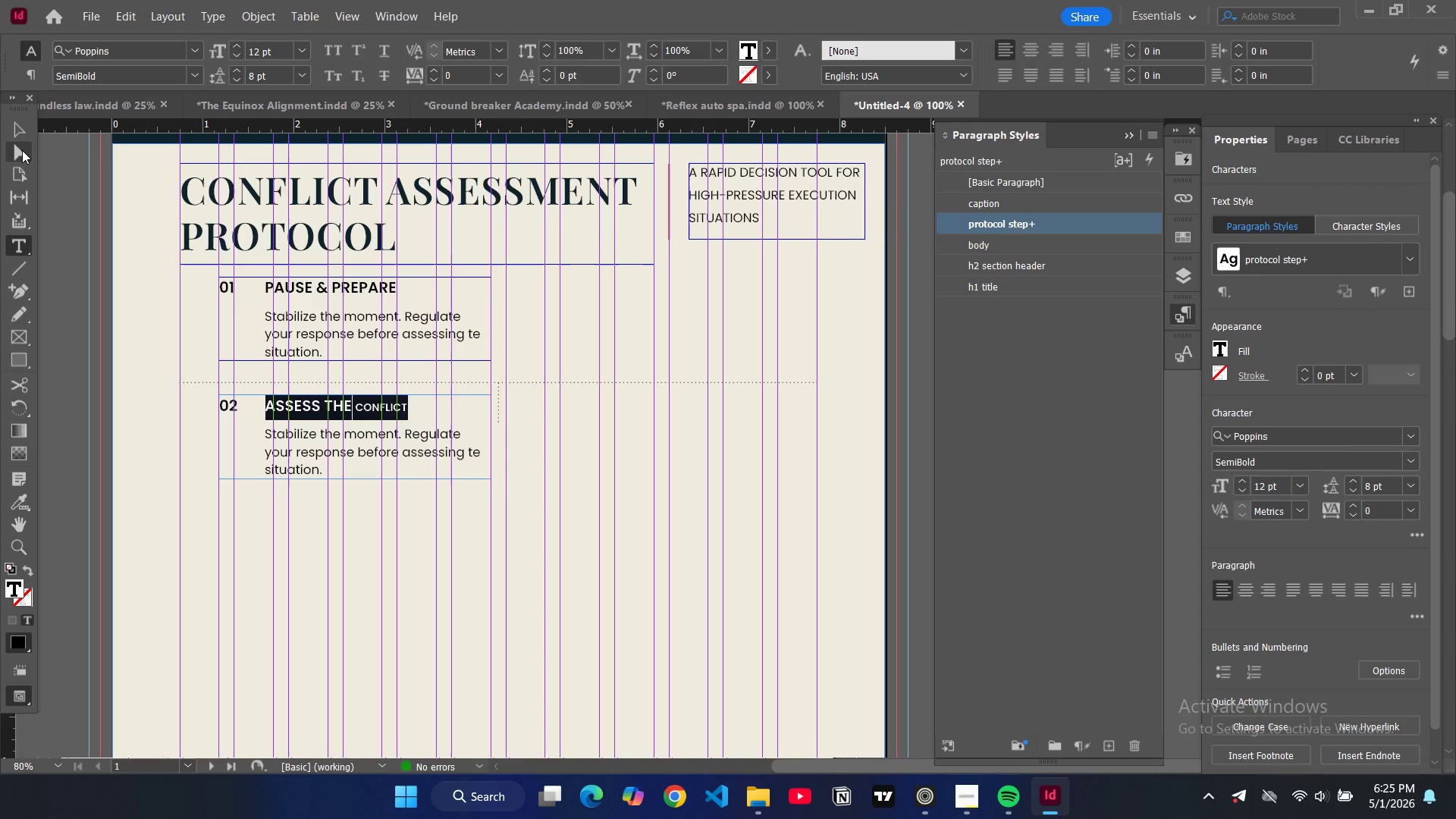 
double_click([62, 183])
 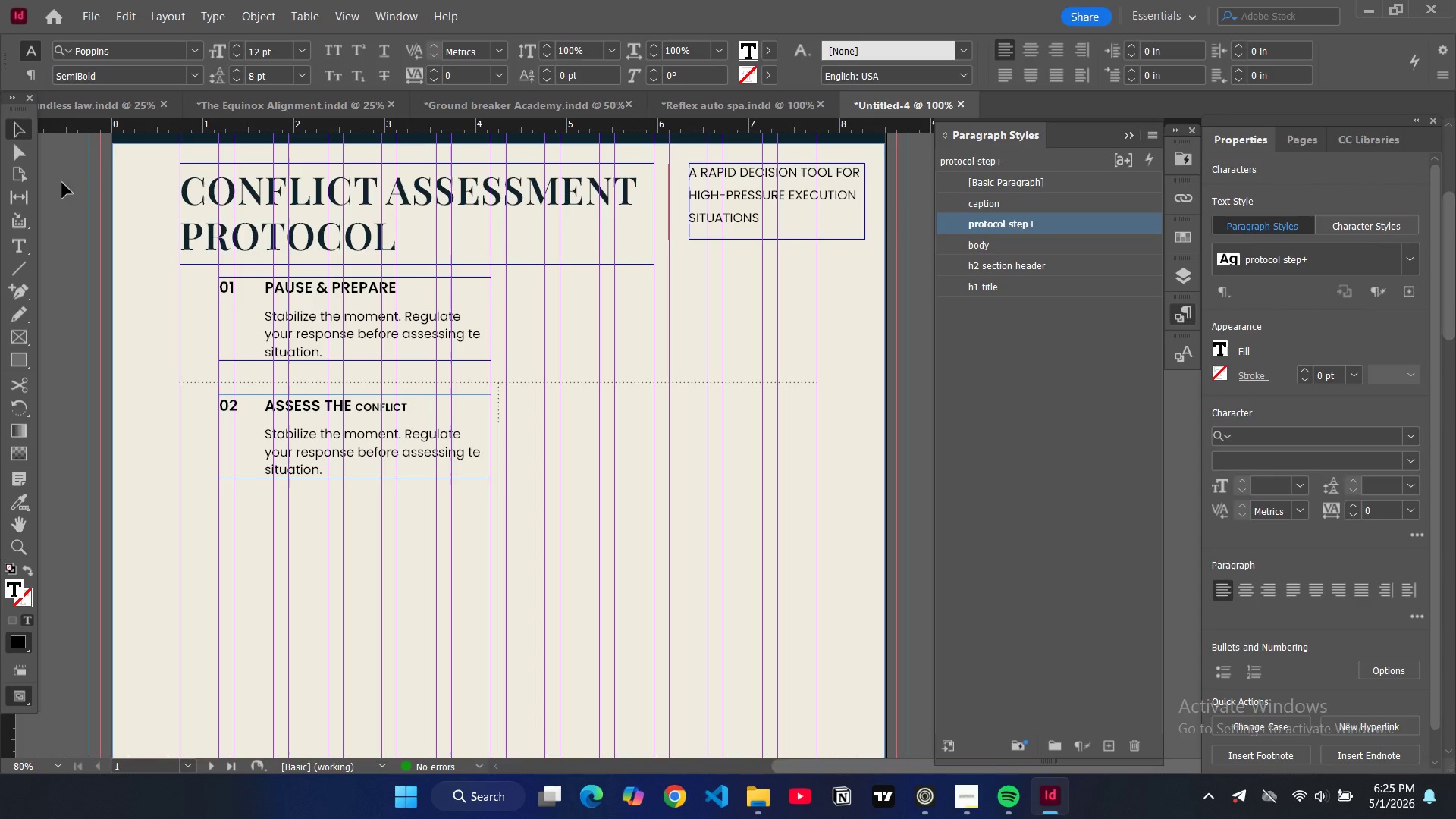 
key(W)
 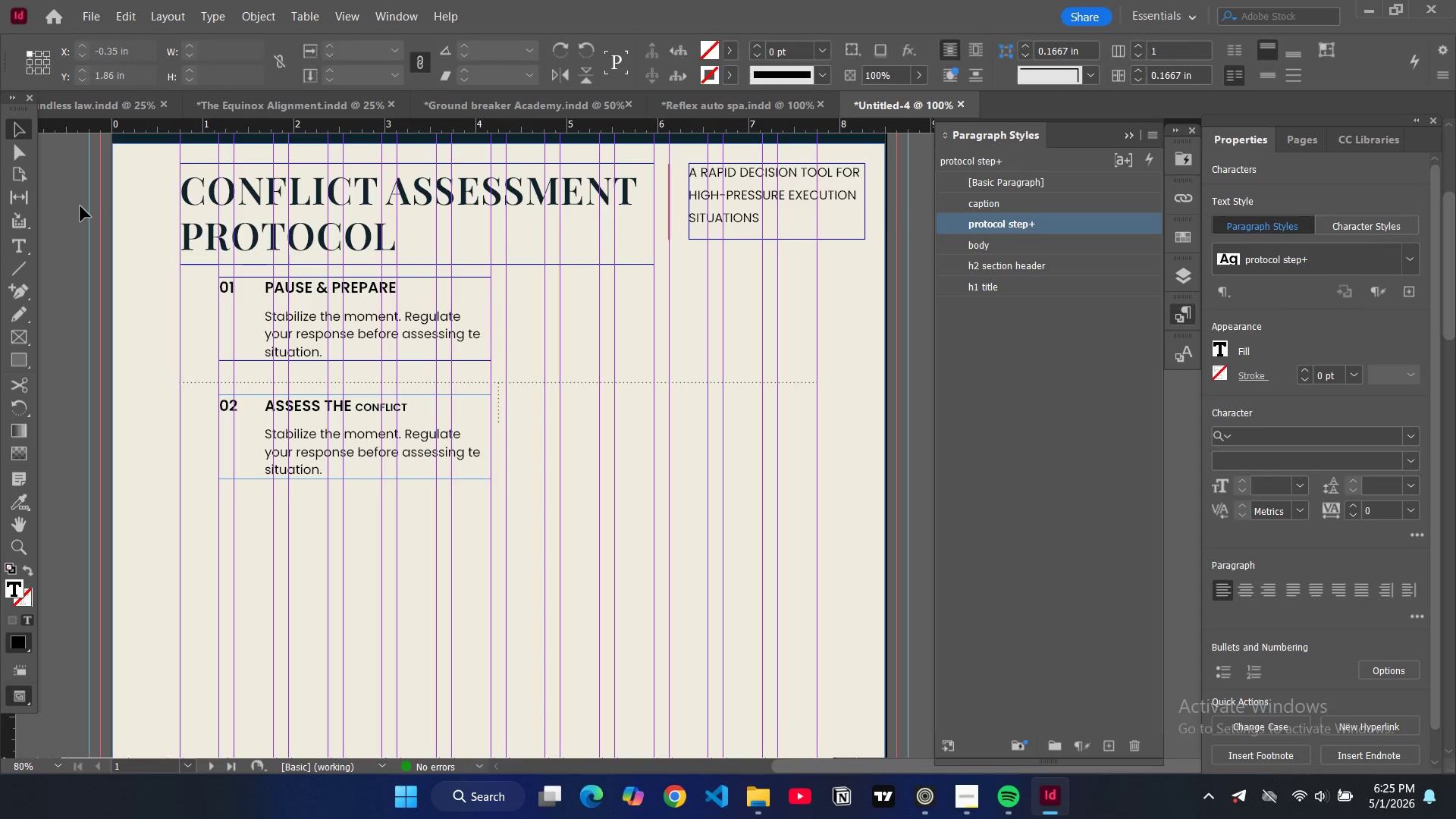 
left_click([80, 206])
 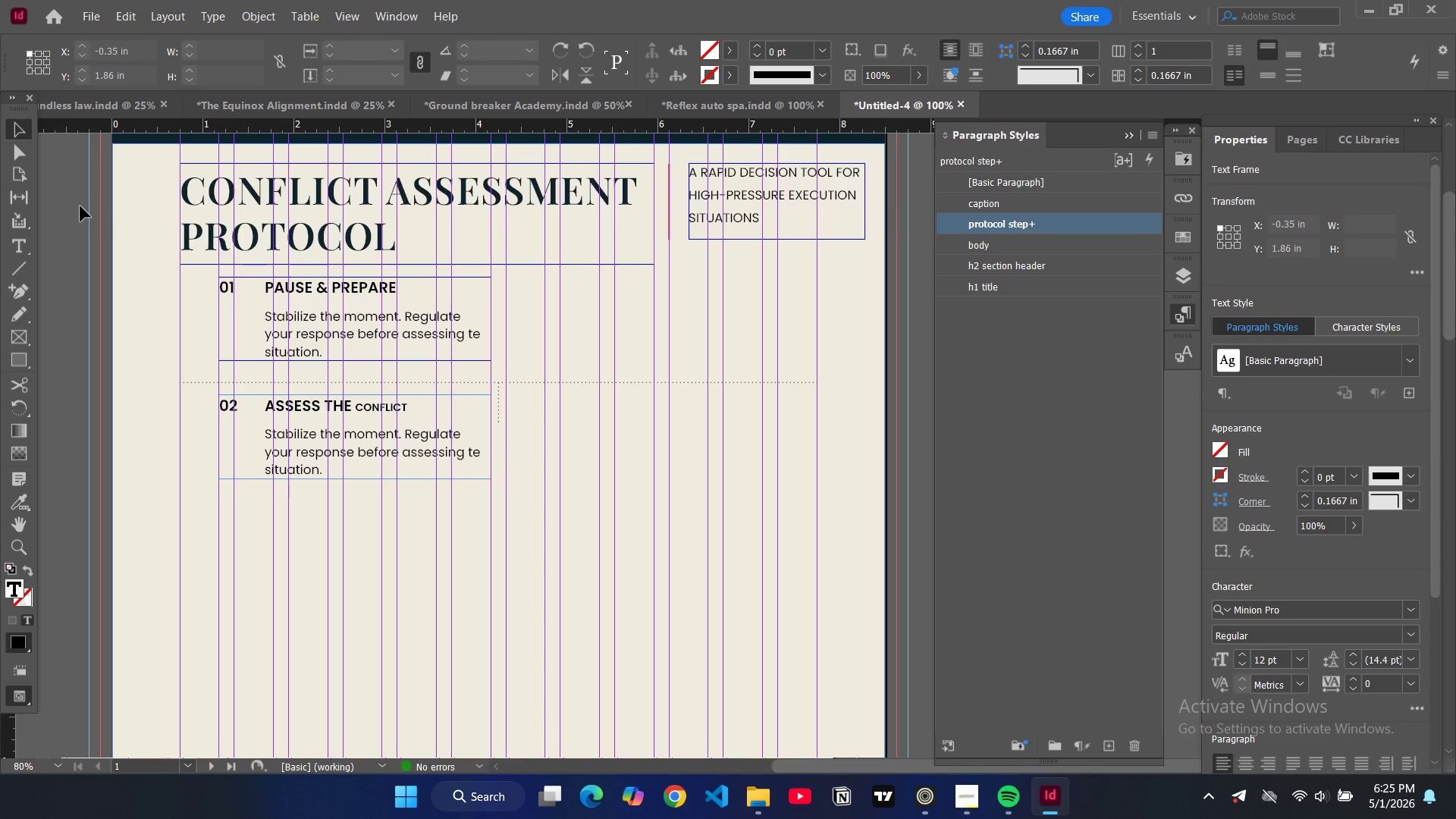 
type(ww)
 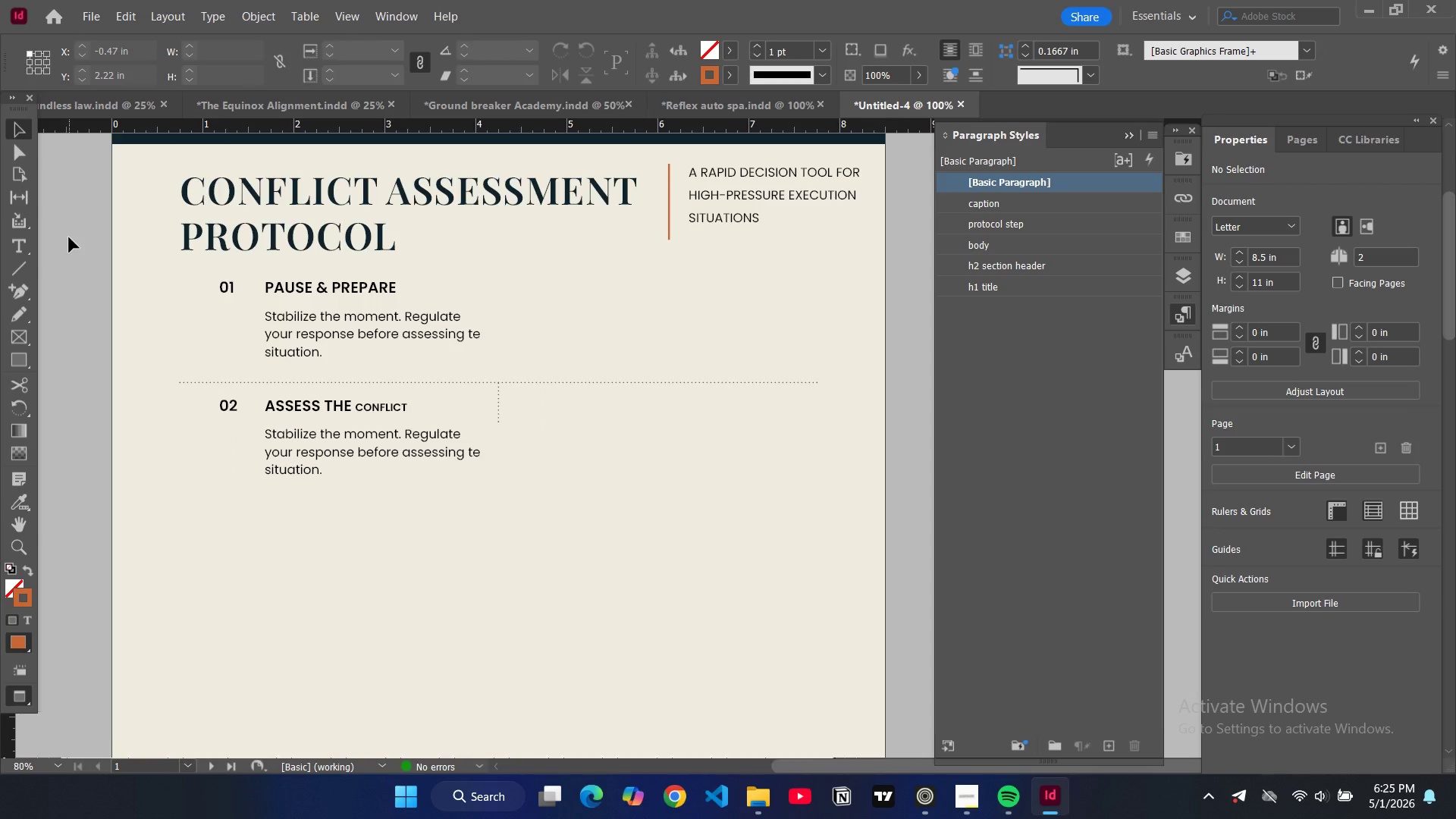 
key(W)
 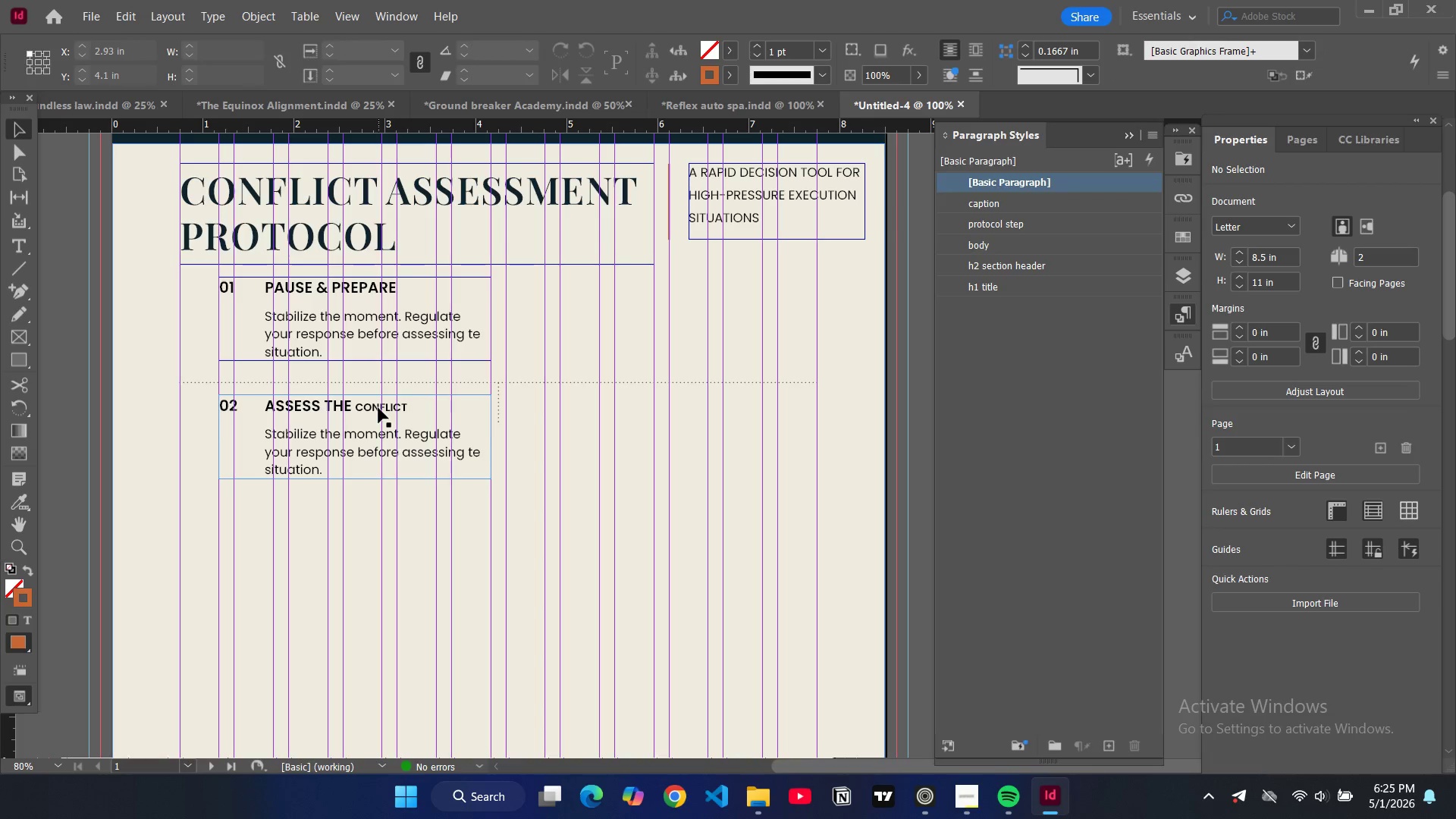 
double_click([378, 408])
 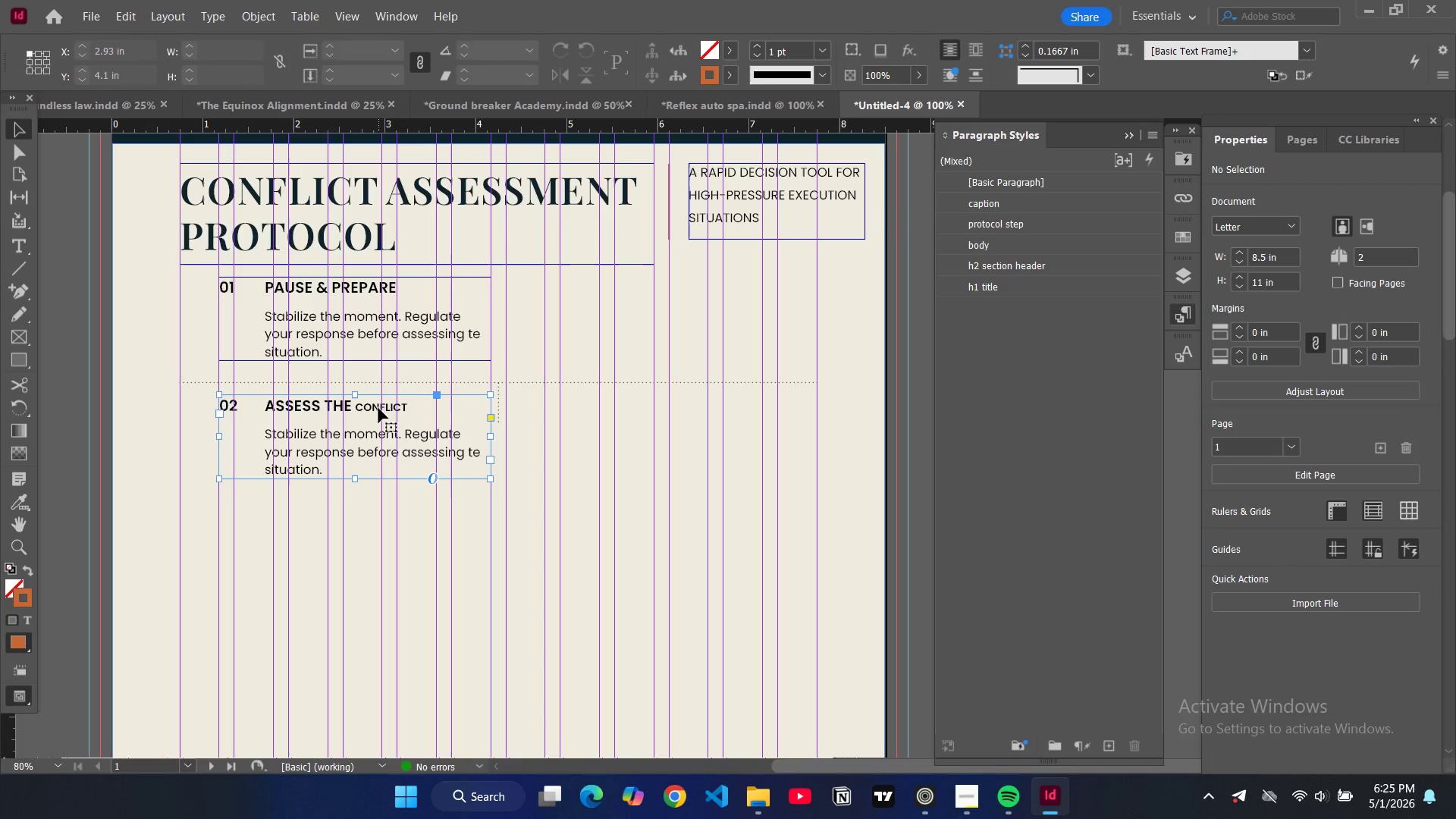 
triple_click([378, 408])
 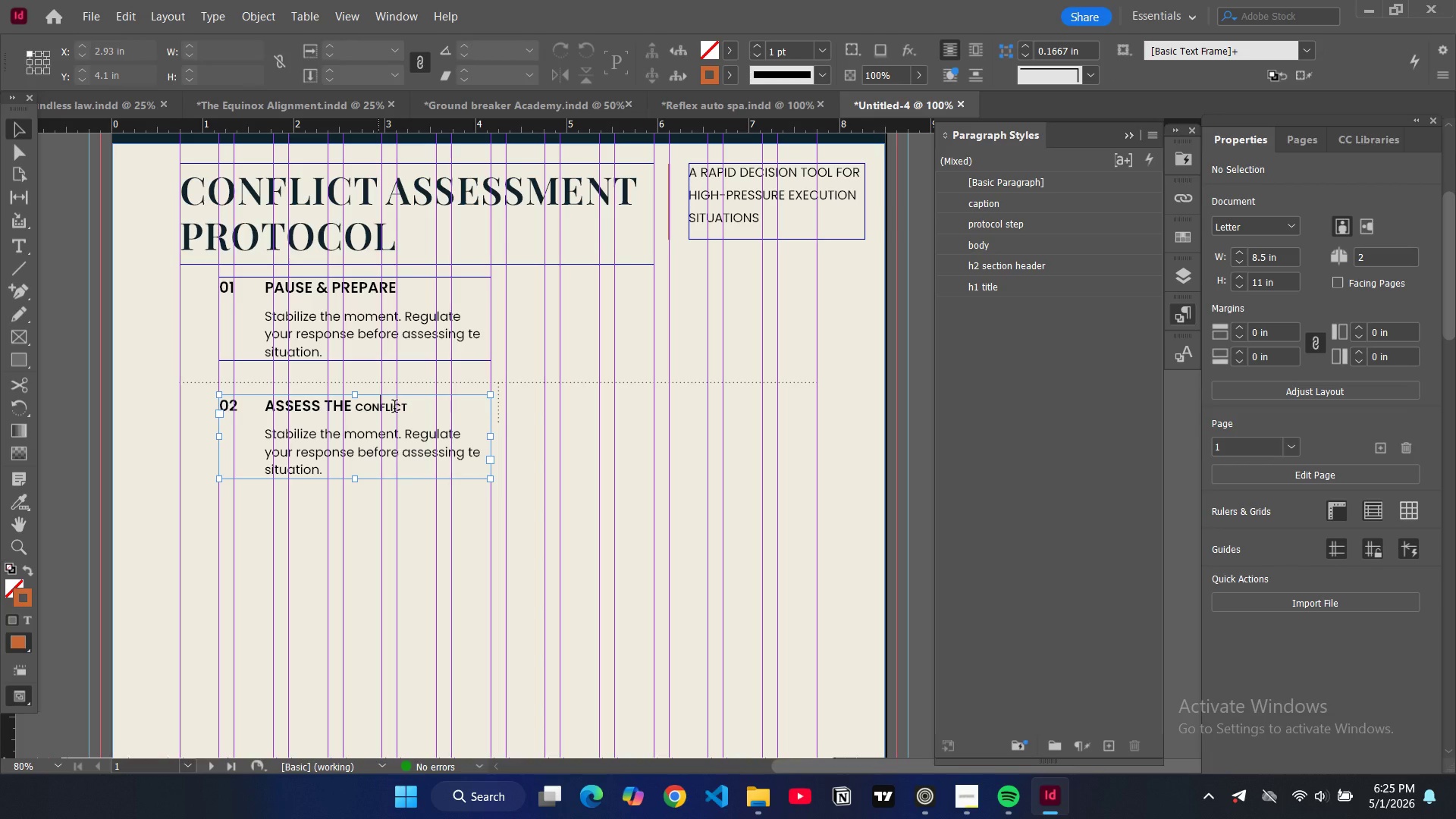 
double_click([394, 408])
 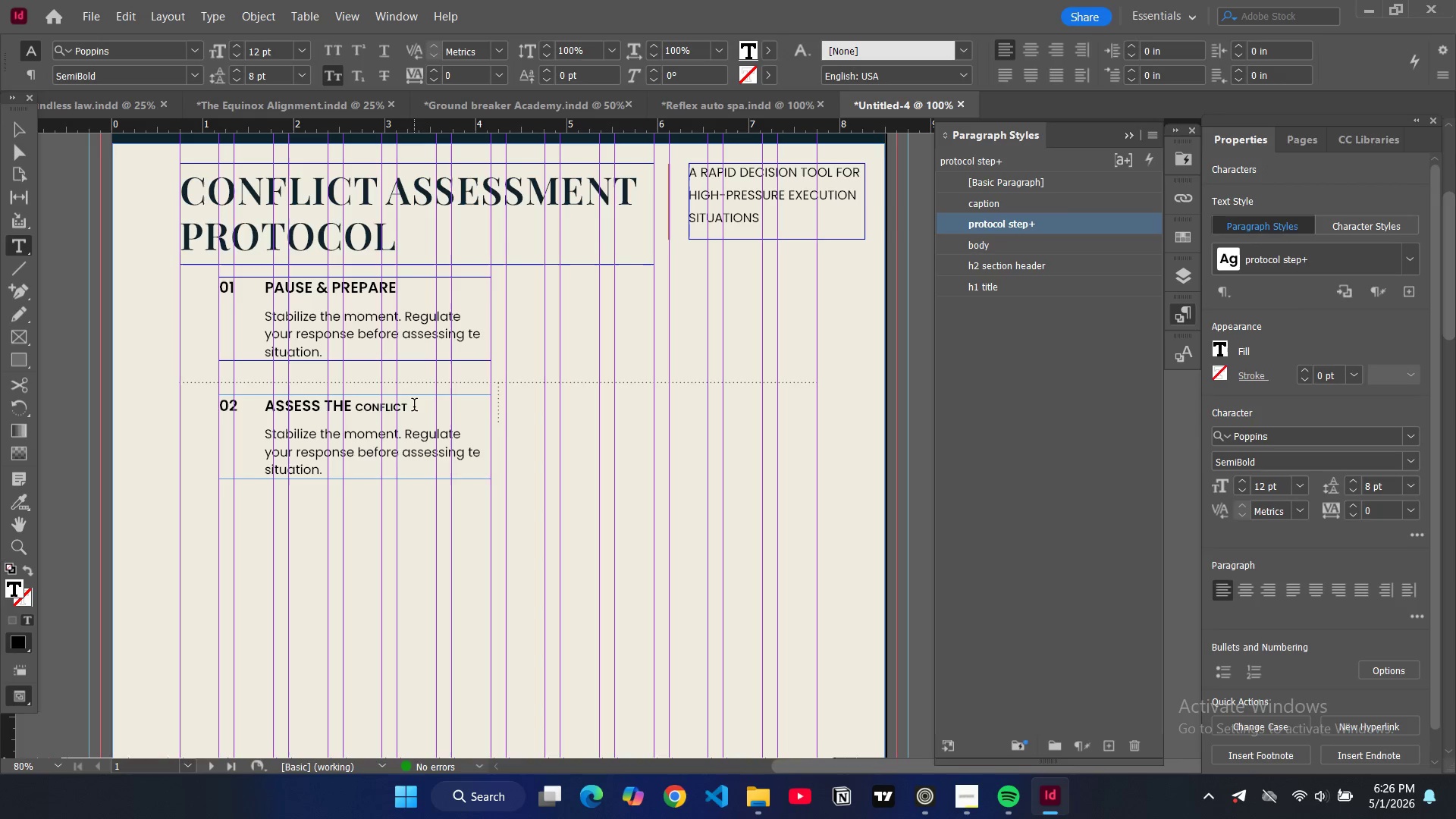 
left_click_drag(start_coordinate=[413, 406], to_coordinate=[287, 403])
 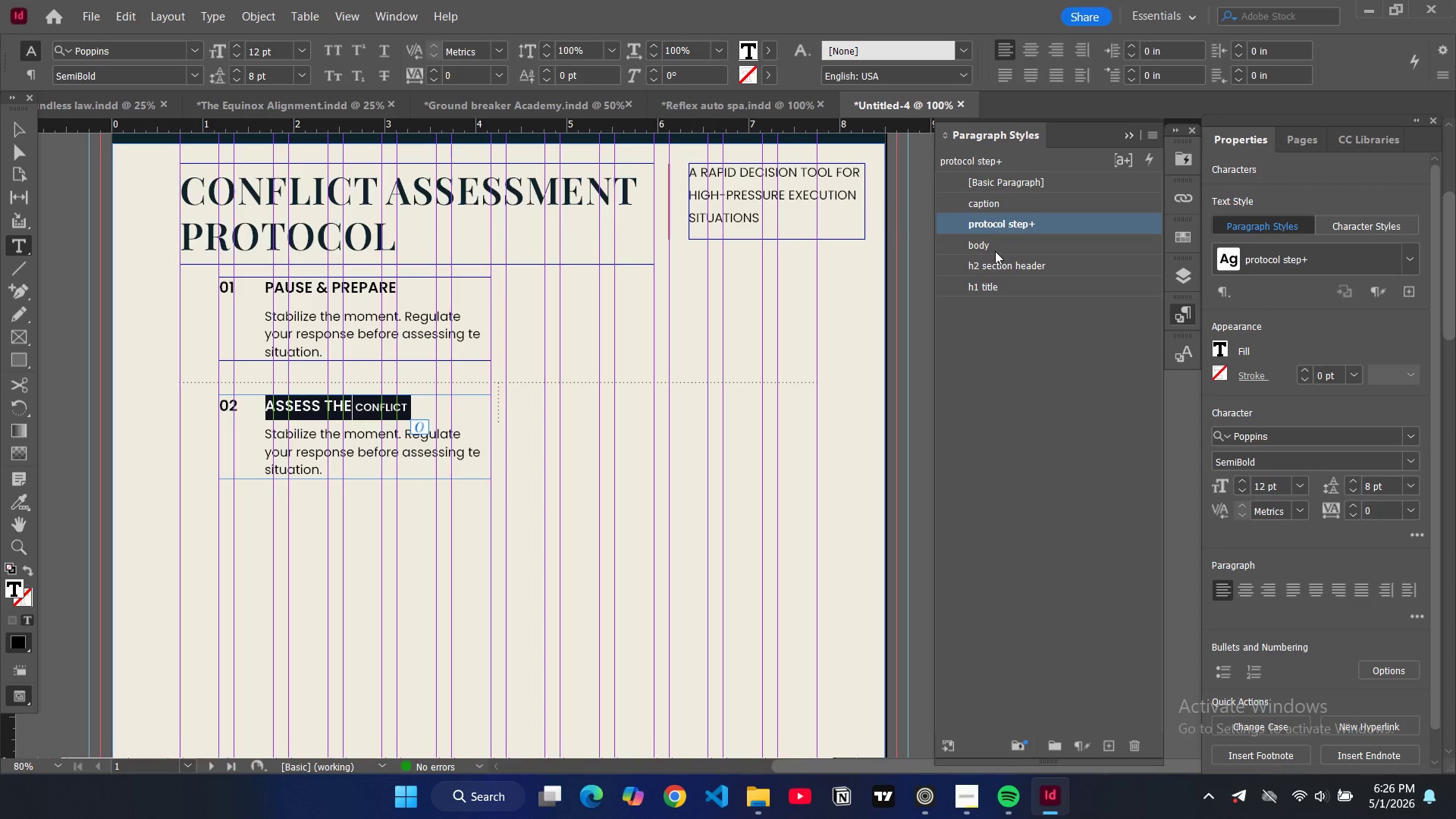 
left_click([999, 246])
 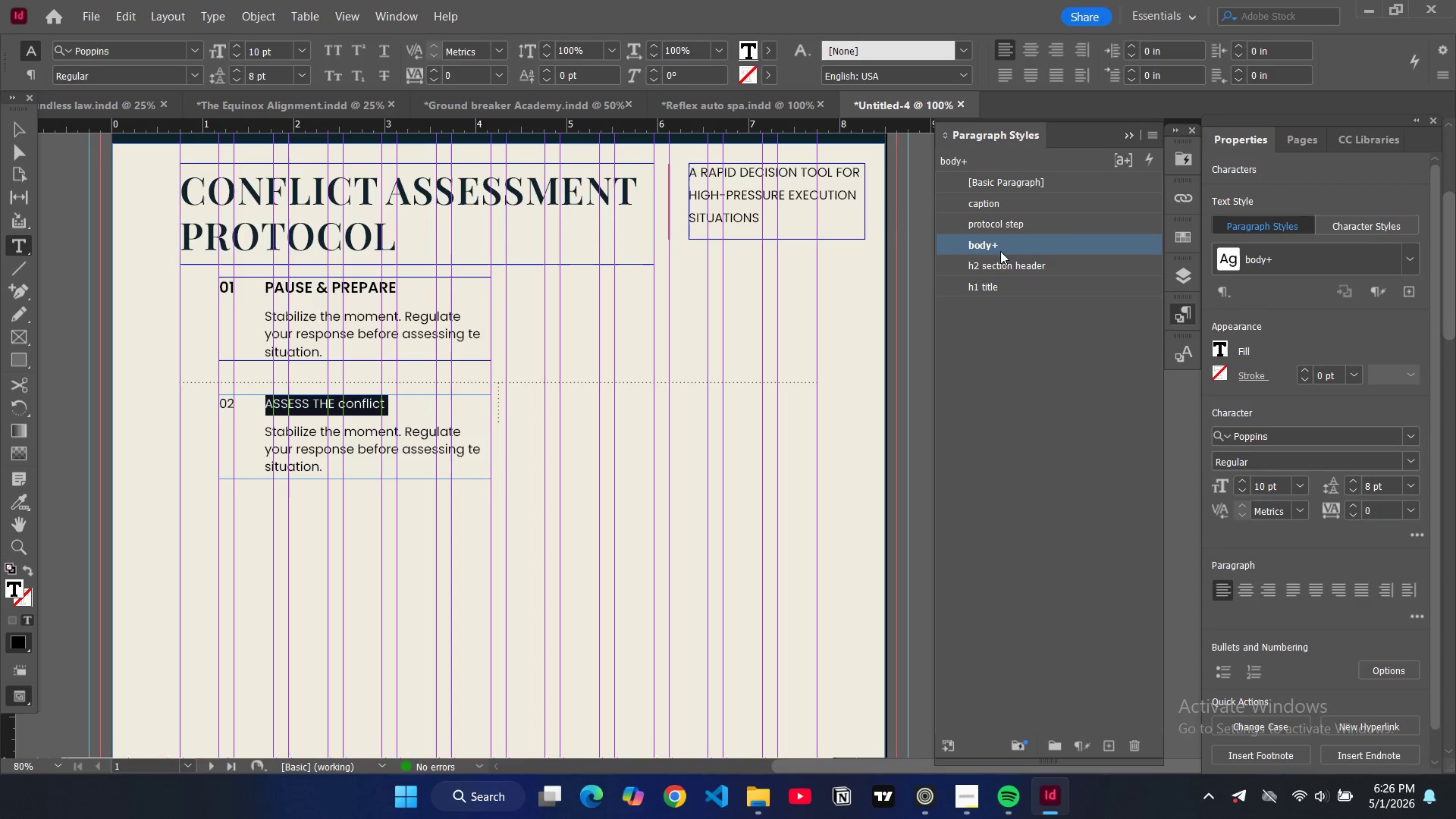 
left_click([996, 224])
 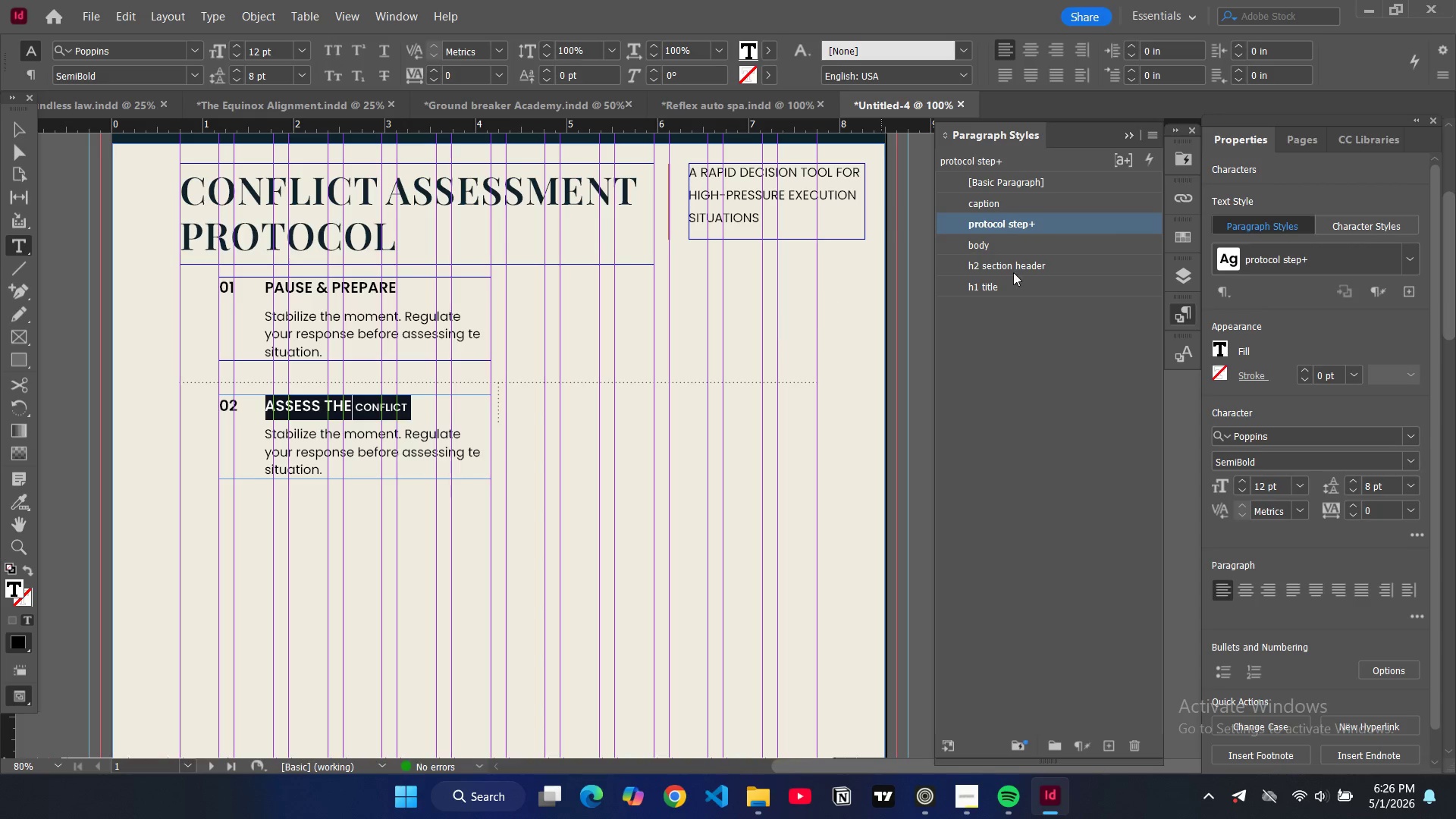 
left_click([1025, 268])
 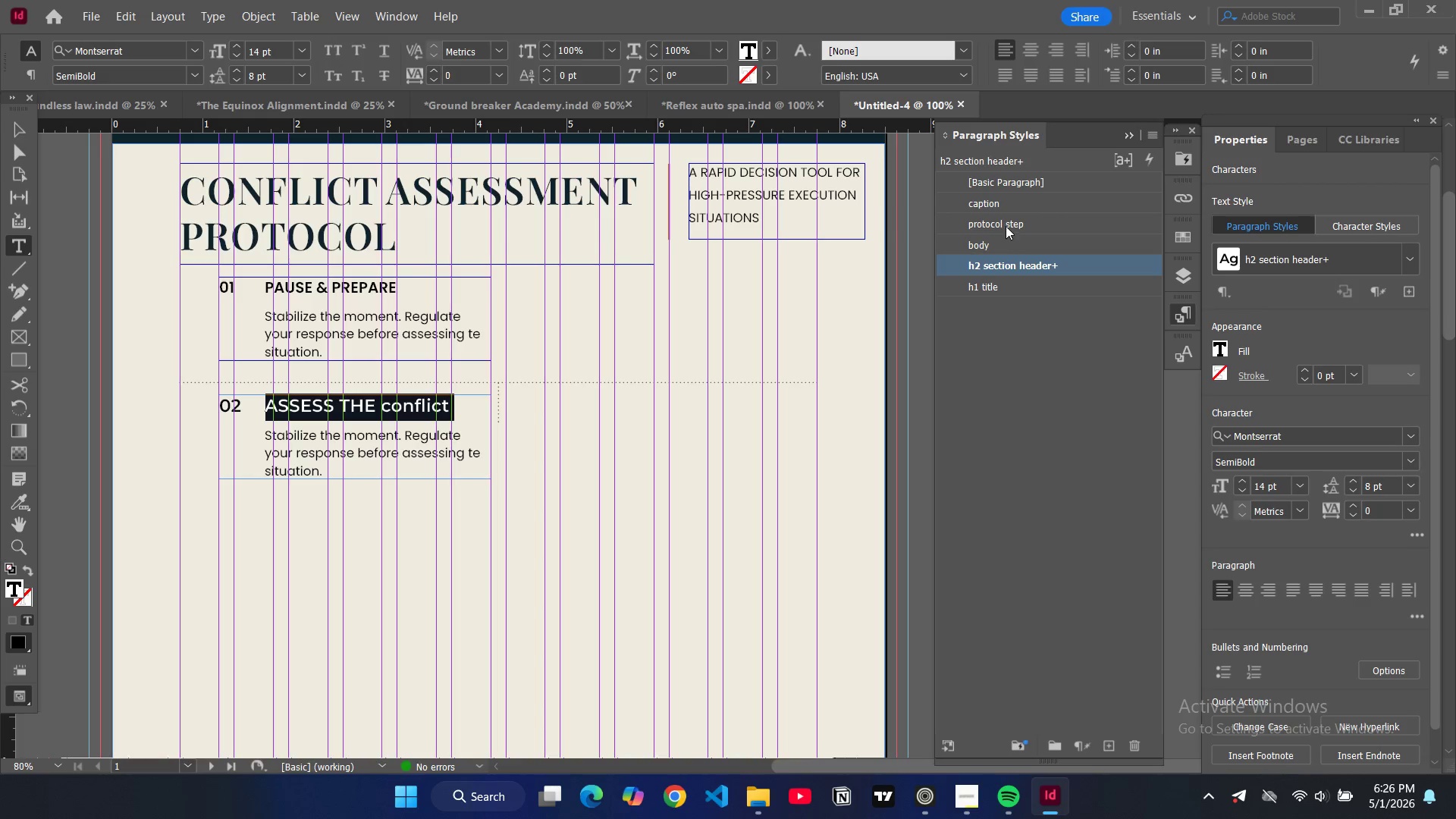 
left_click([1005, 219])
 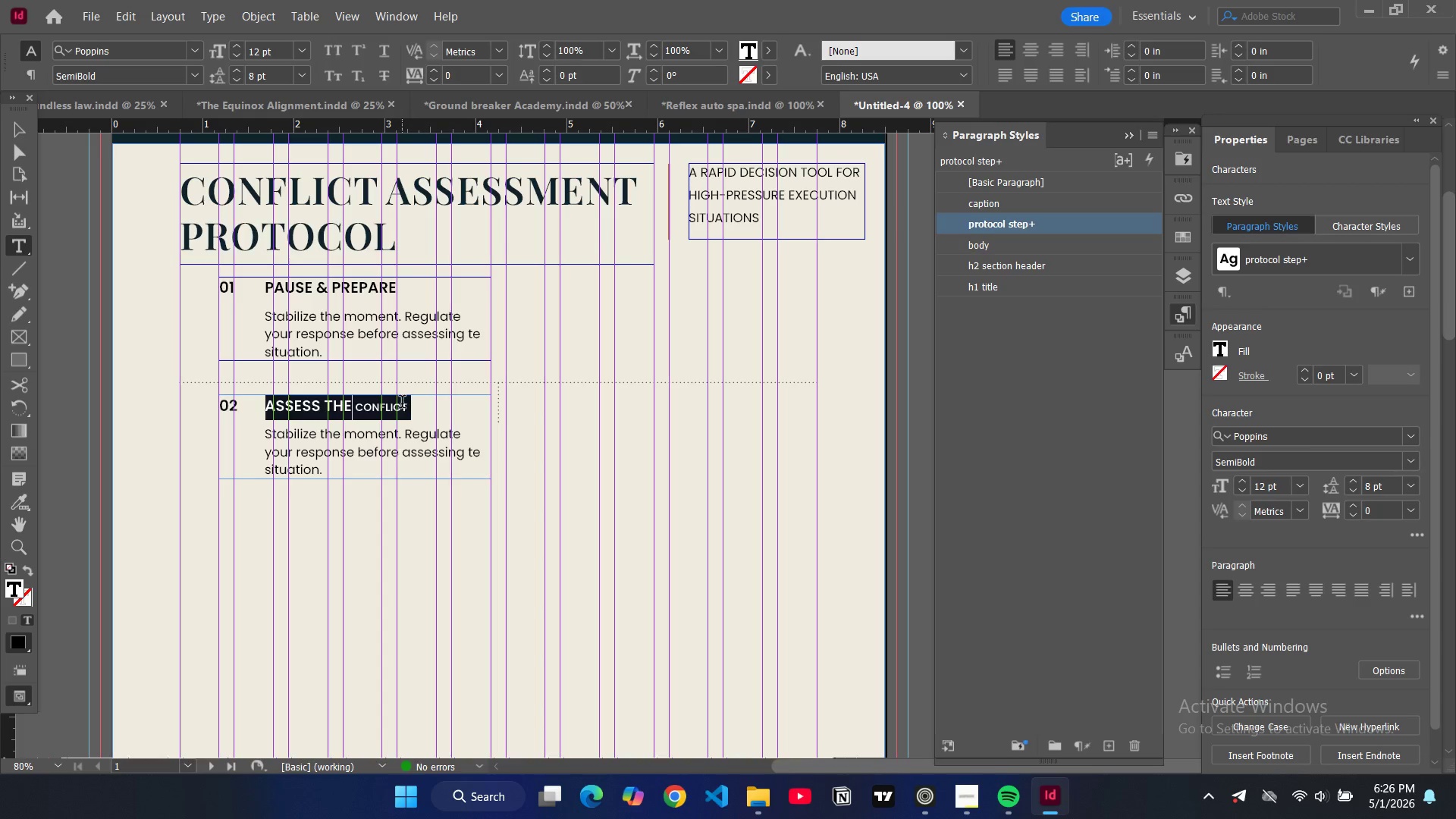 
double_click([399, 407])
 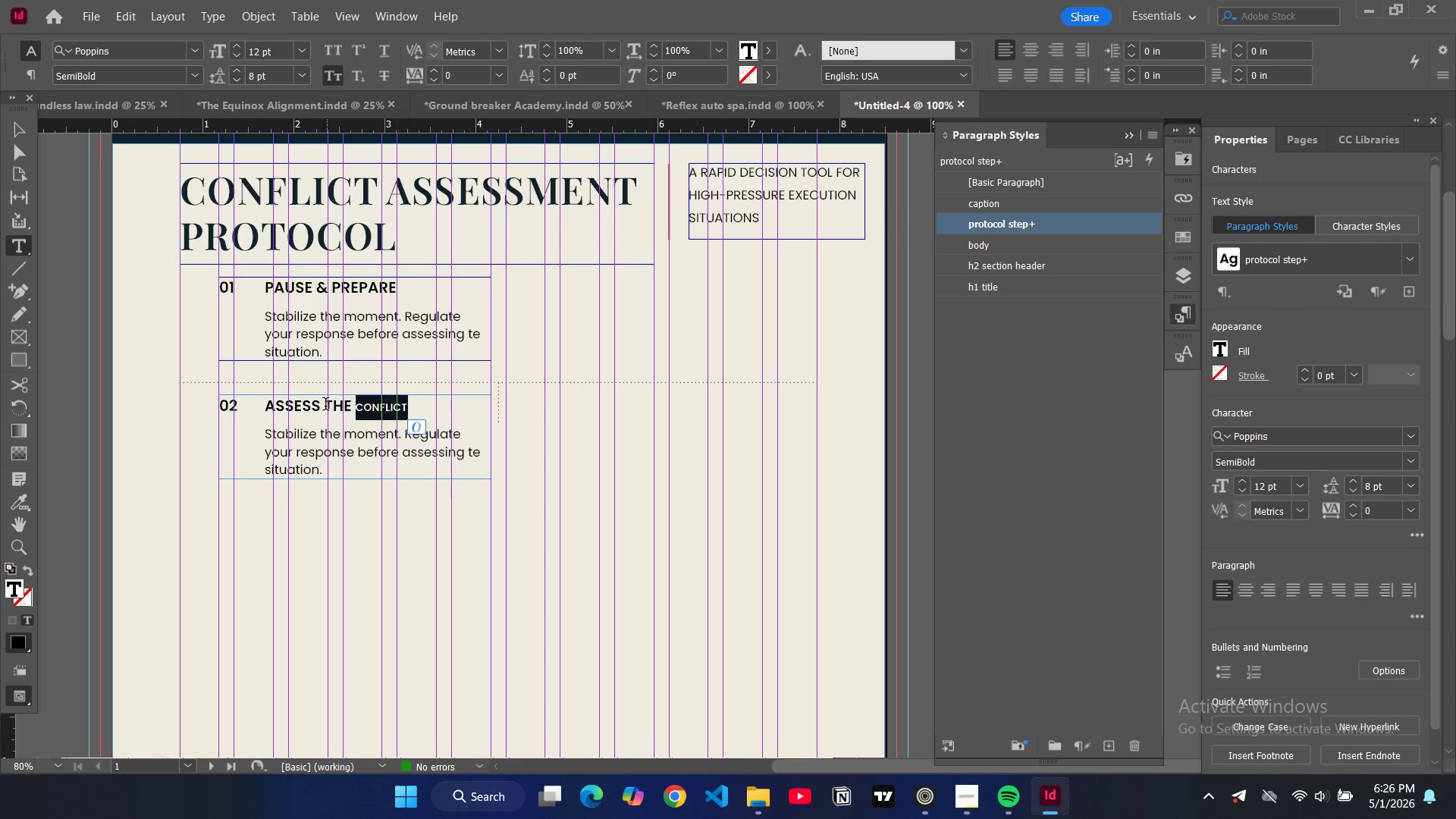 
double_click([331, 409])
 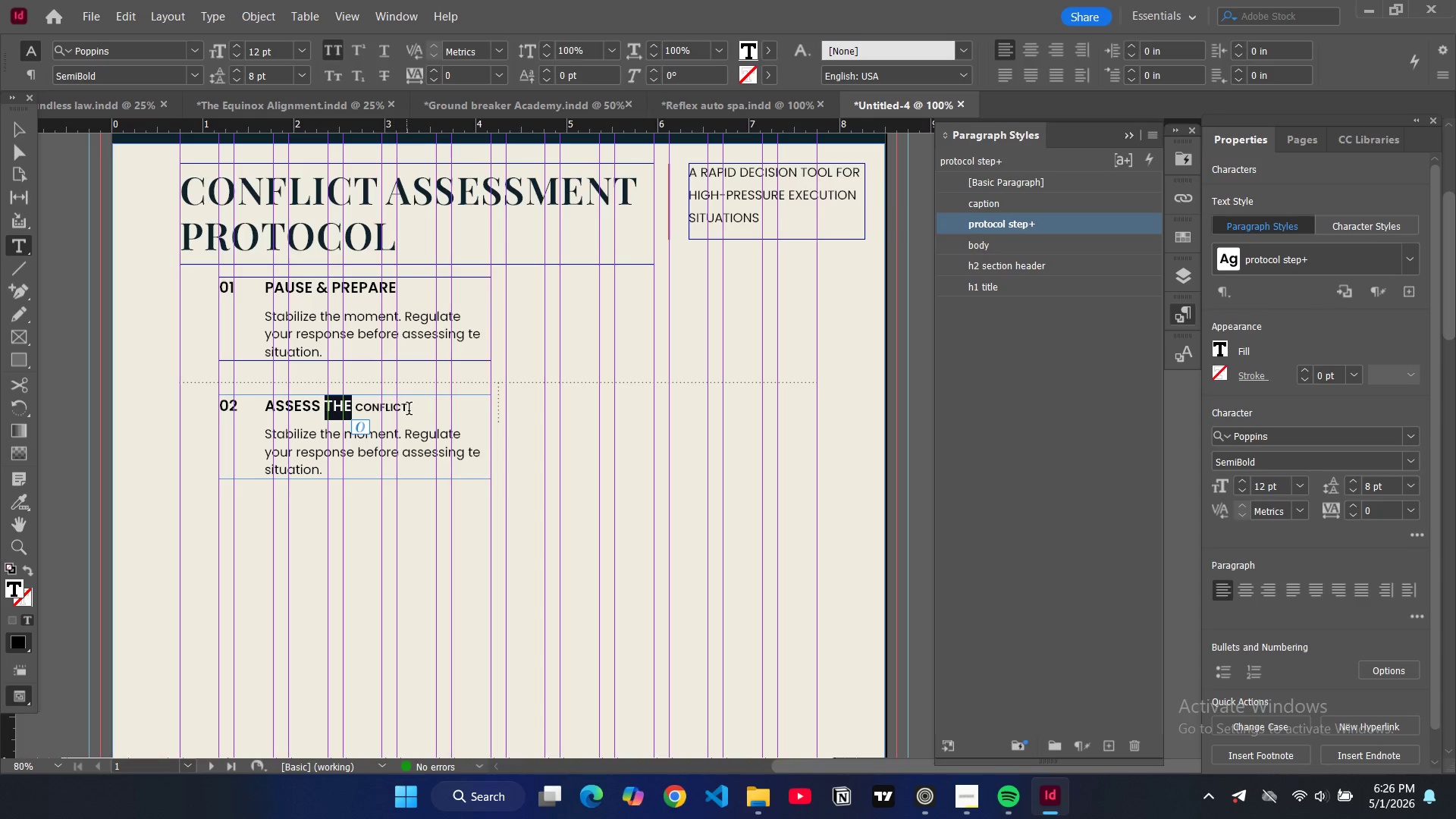 
left_click_drag(start_coordinate=[410, 410], to_coordinate=[325, 405])
 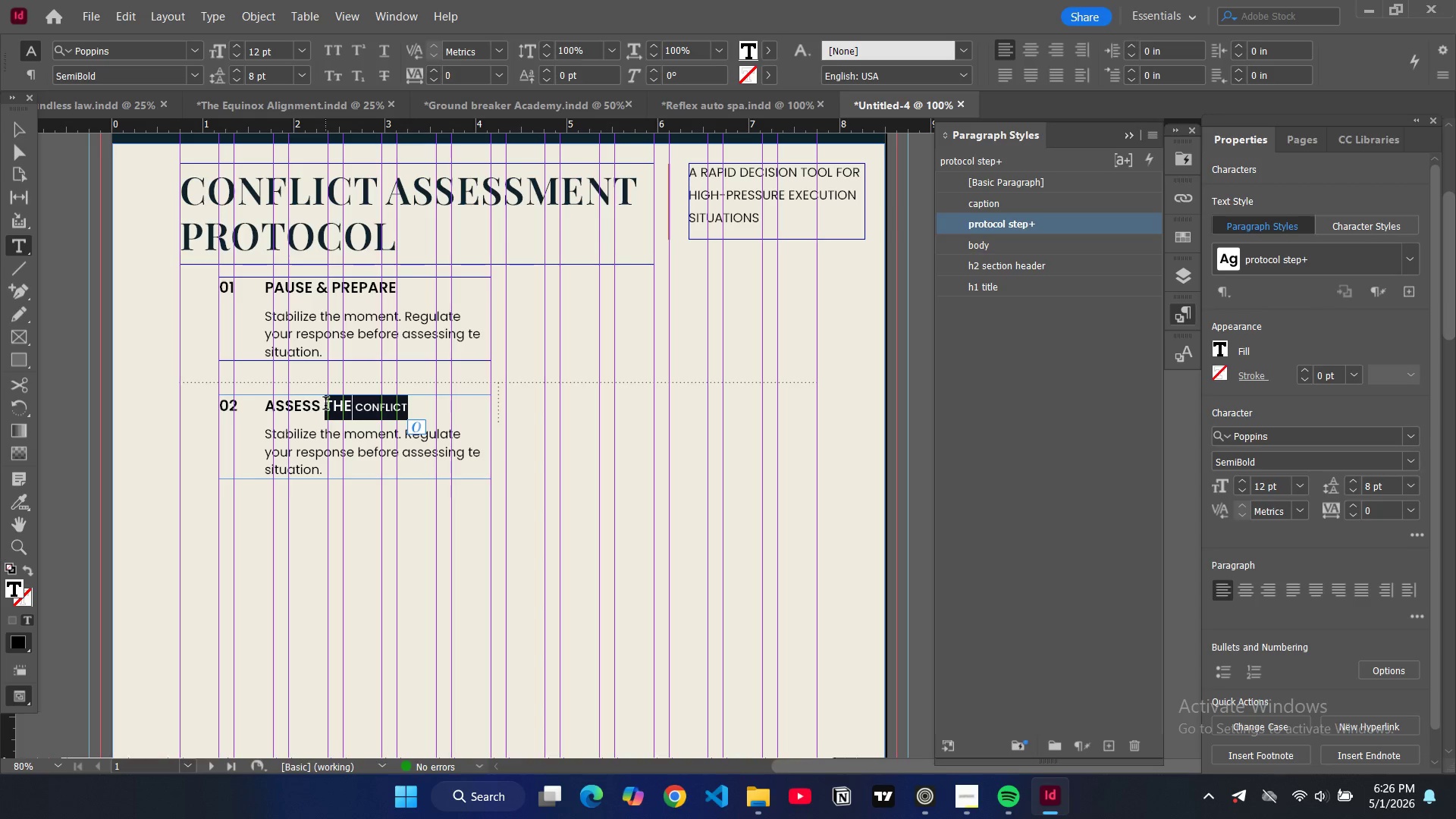 
type(the conflict)
 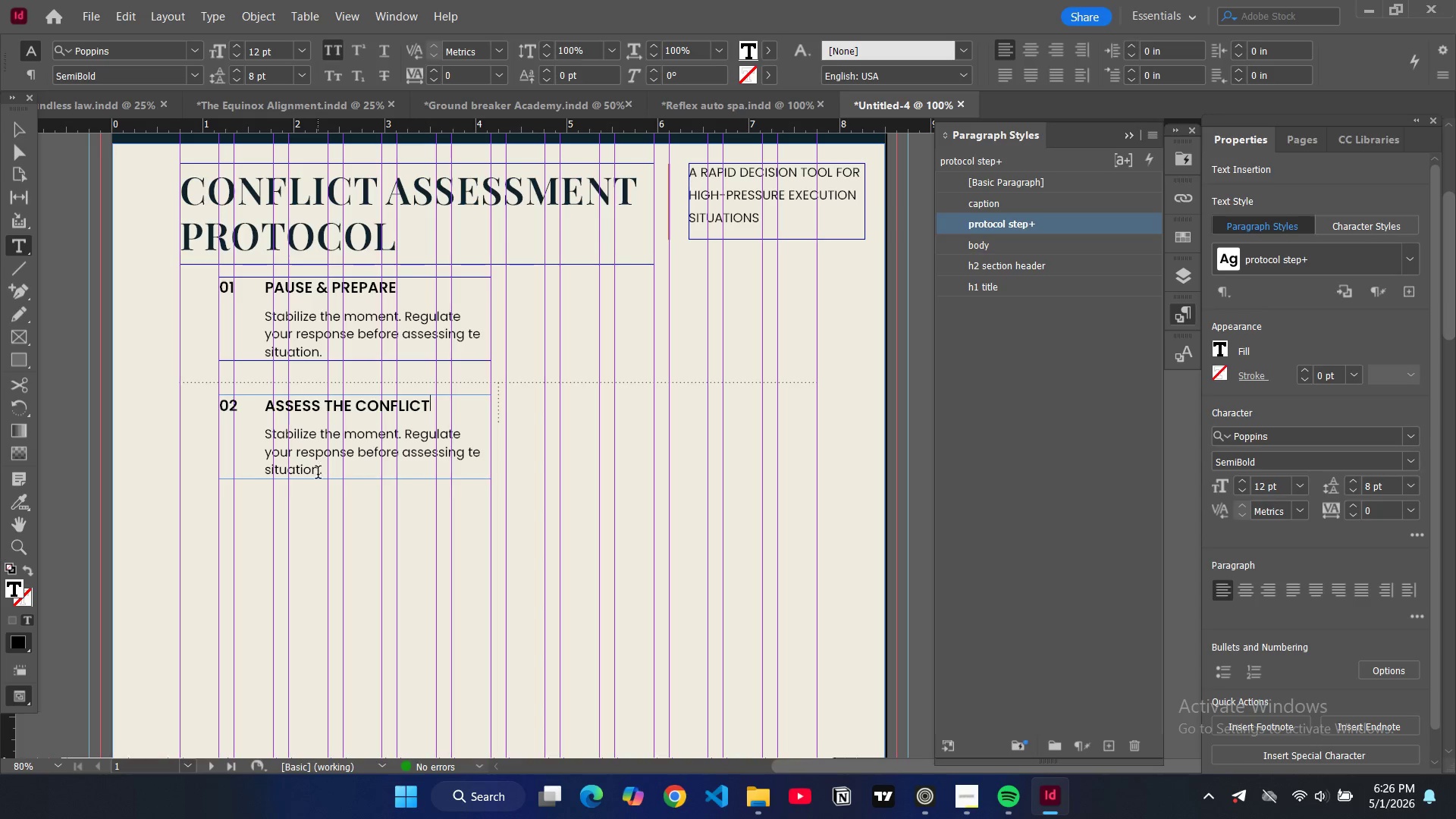 
left_click_drag(start_coordinate=[320, 474], to_coordinate=[262, 433])
 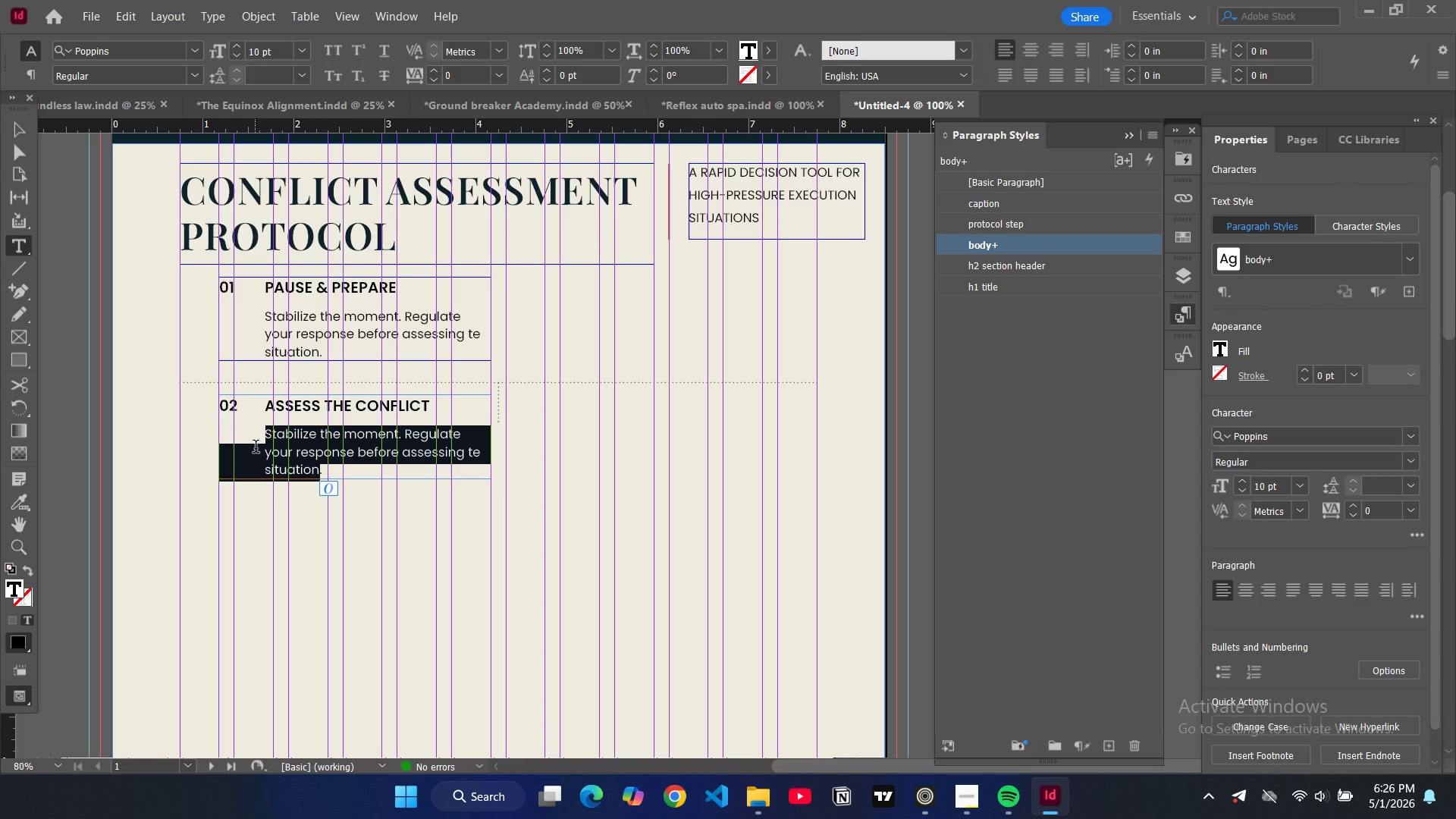 
key(Backspace)
 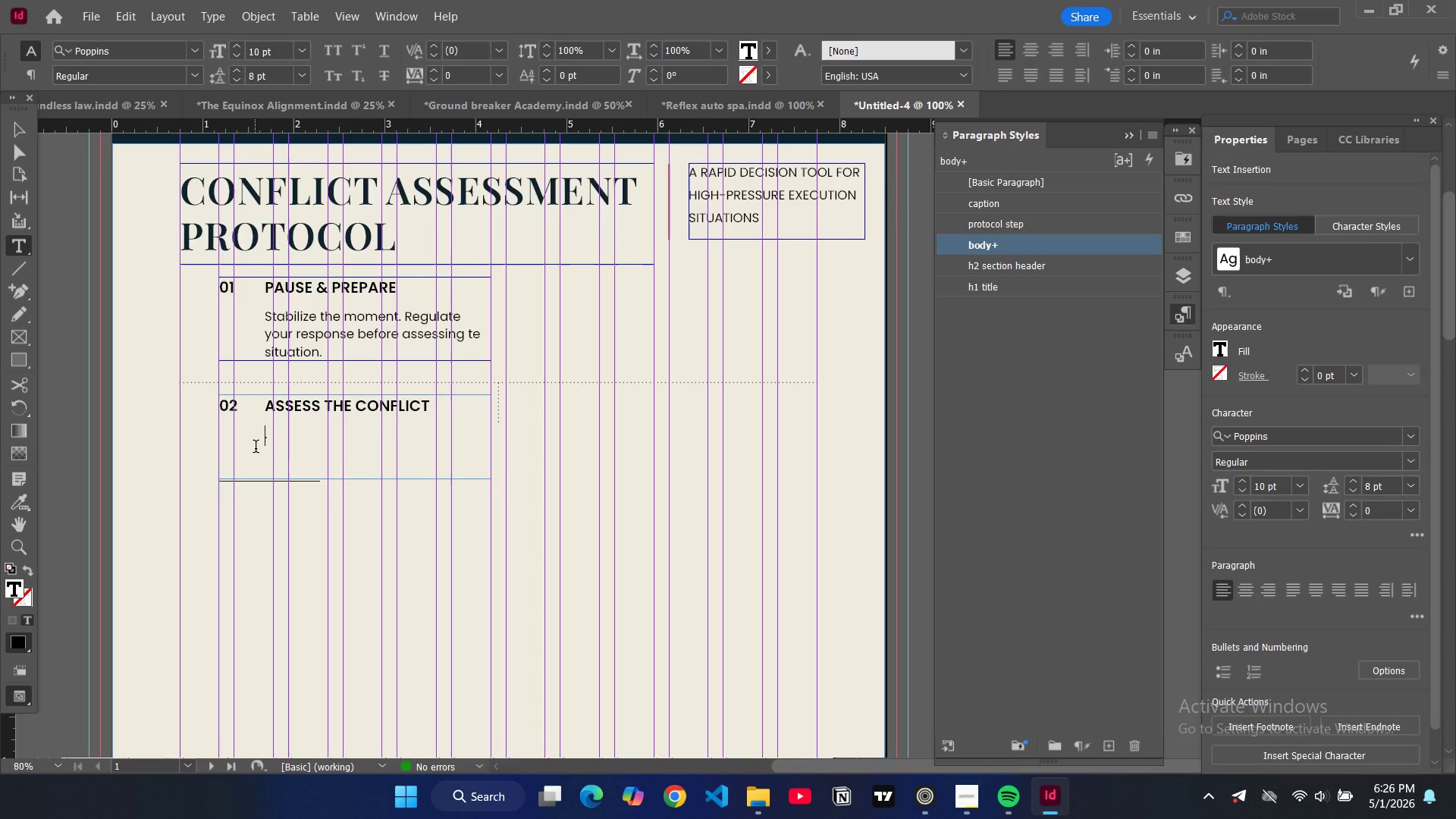 
key(ArrowRight)
 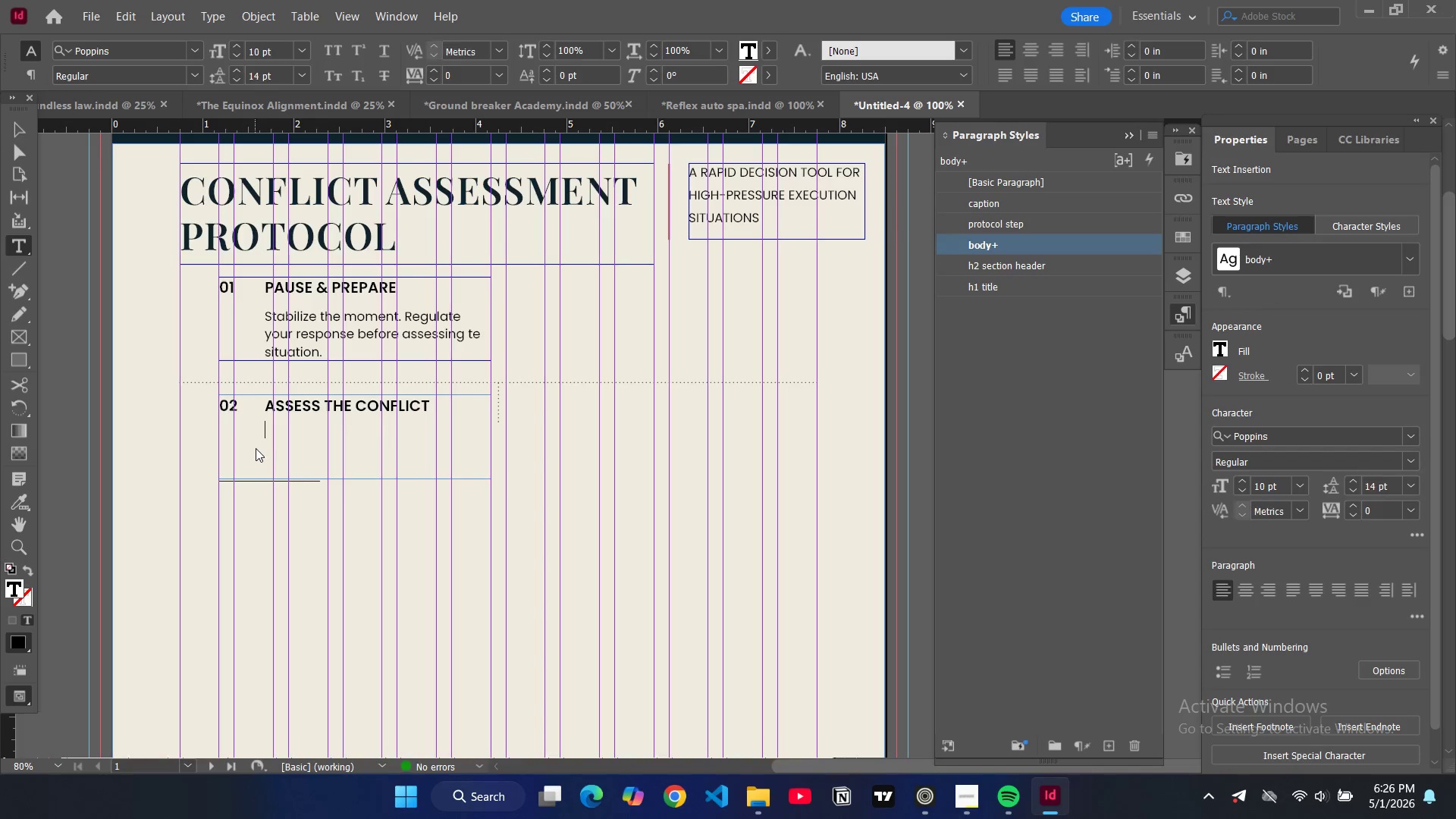 
key(Backspace)
type(Identify the primary coflict driver.)
 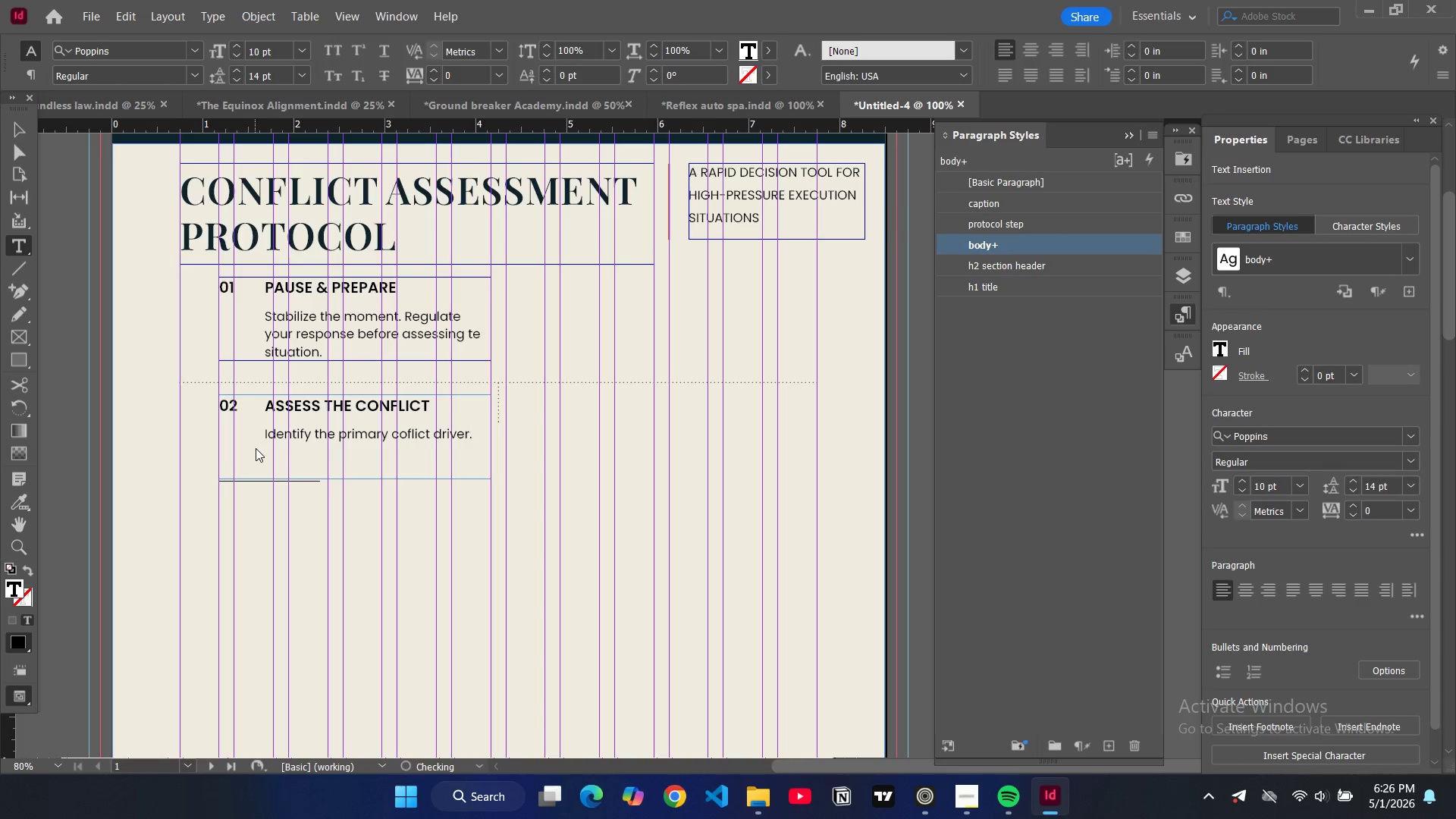 
left_click([11, 132])
 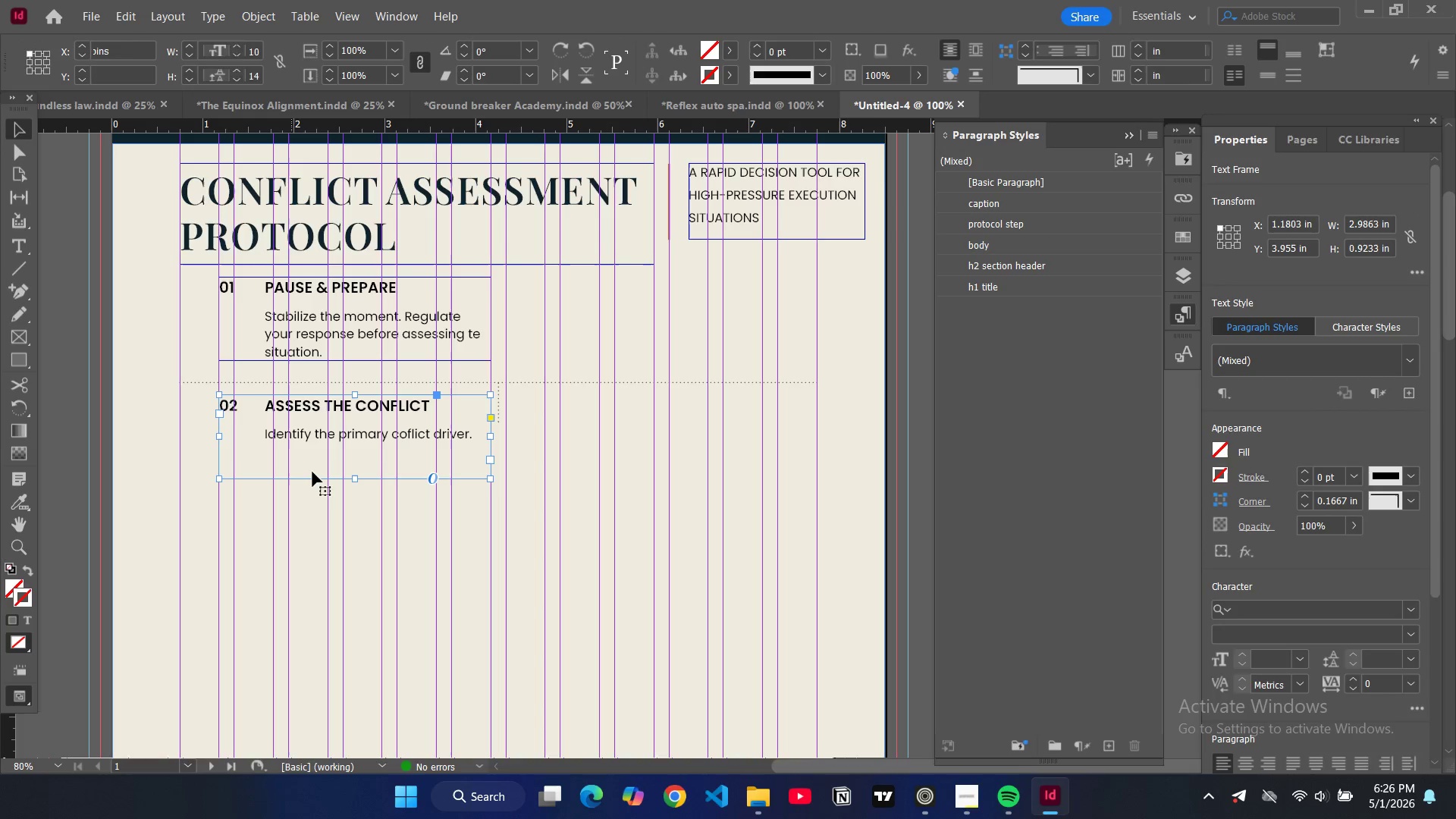 
left_click([312, 472])
 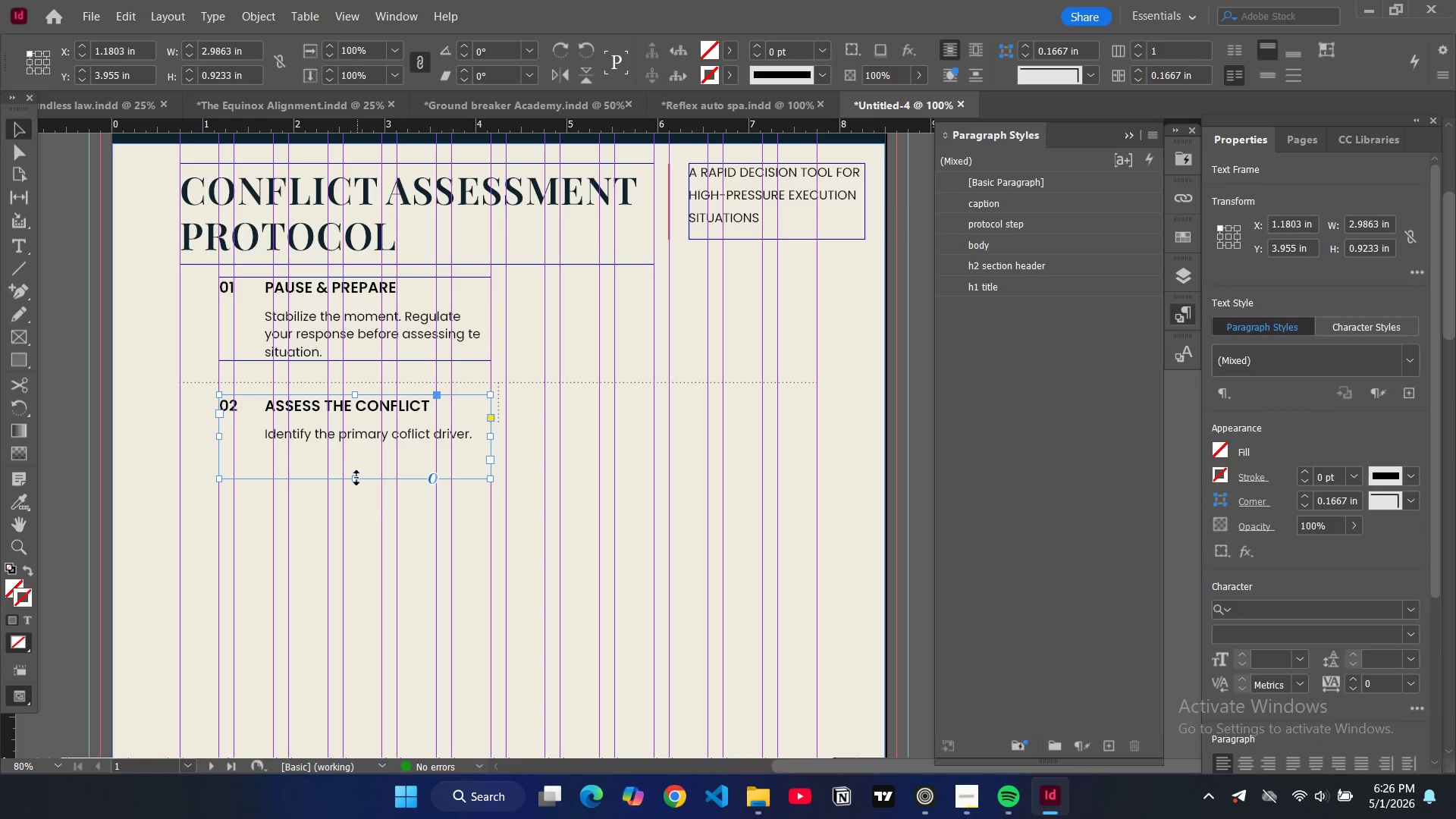 
left_click_drag(start_coordinate=[356, 479], to_coordinate=[356, 448])
 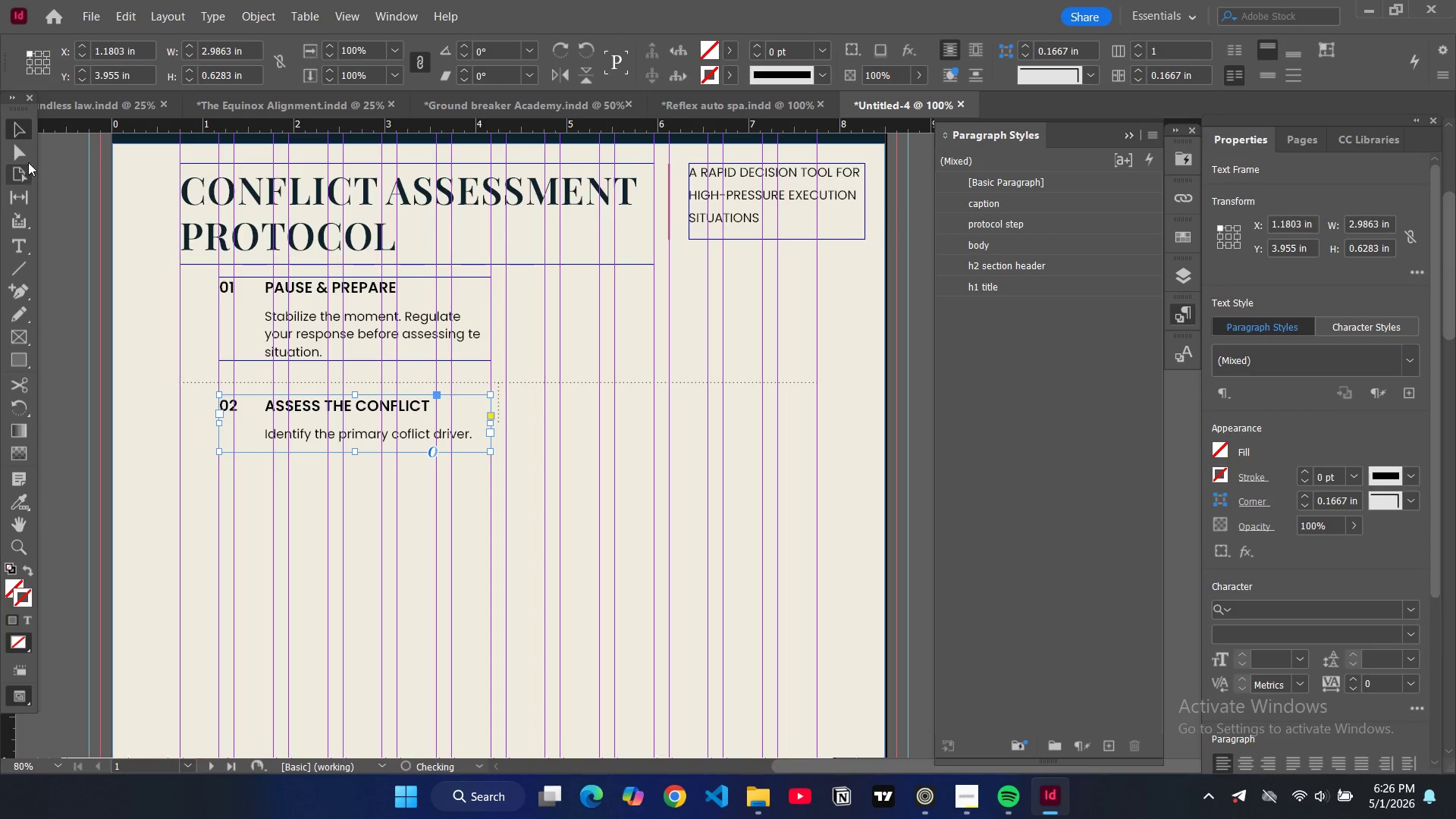 
left_click([57, 175])
 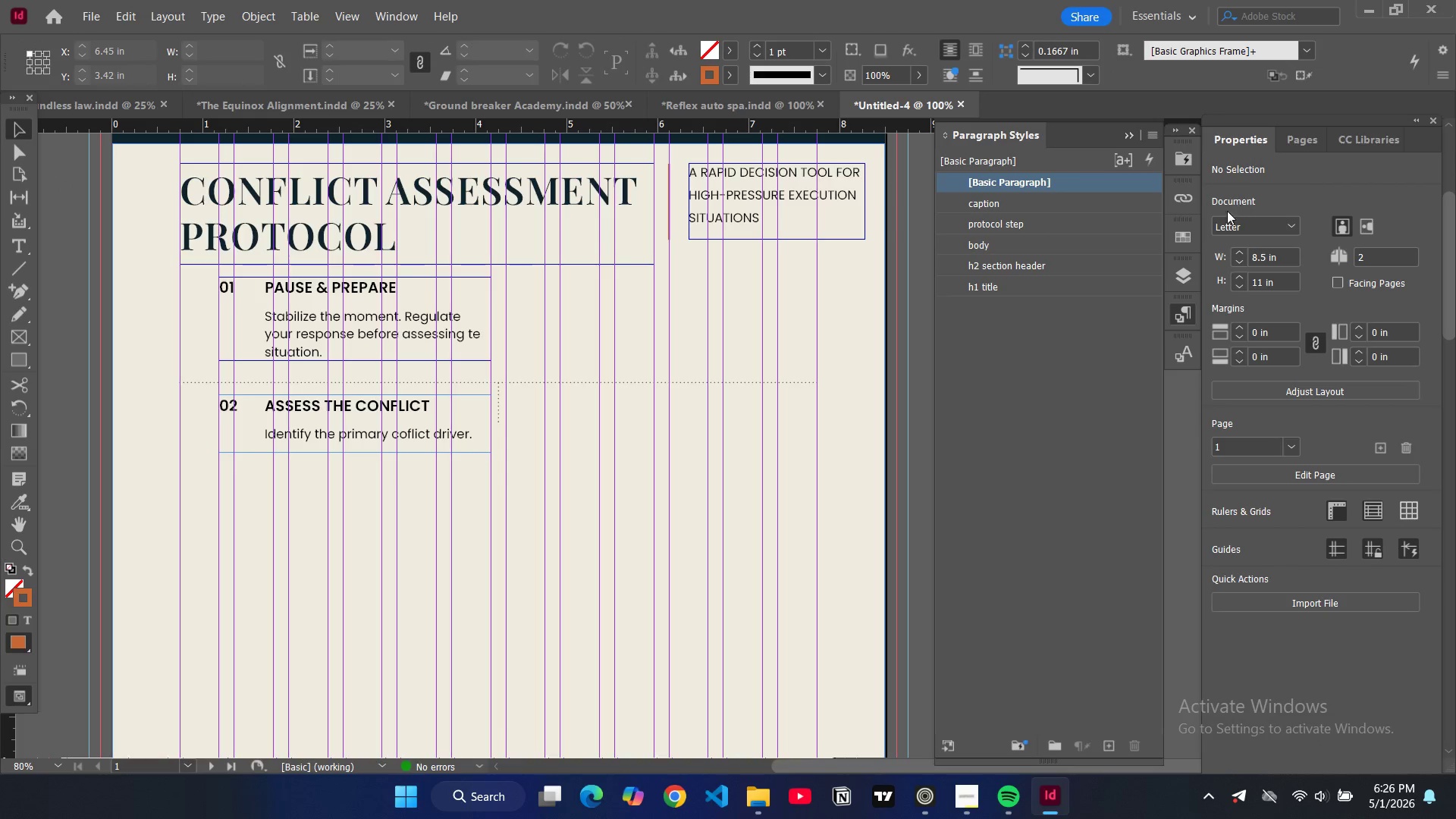 
left_click([1177, 275])
 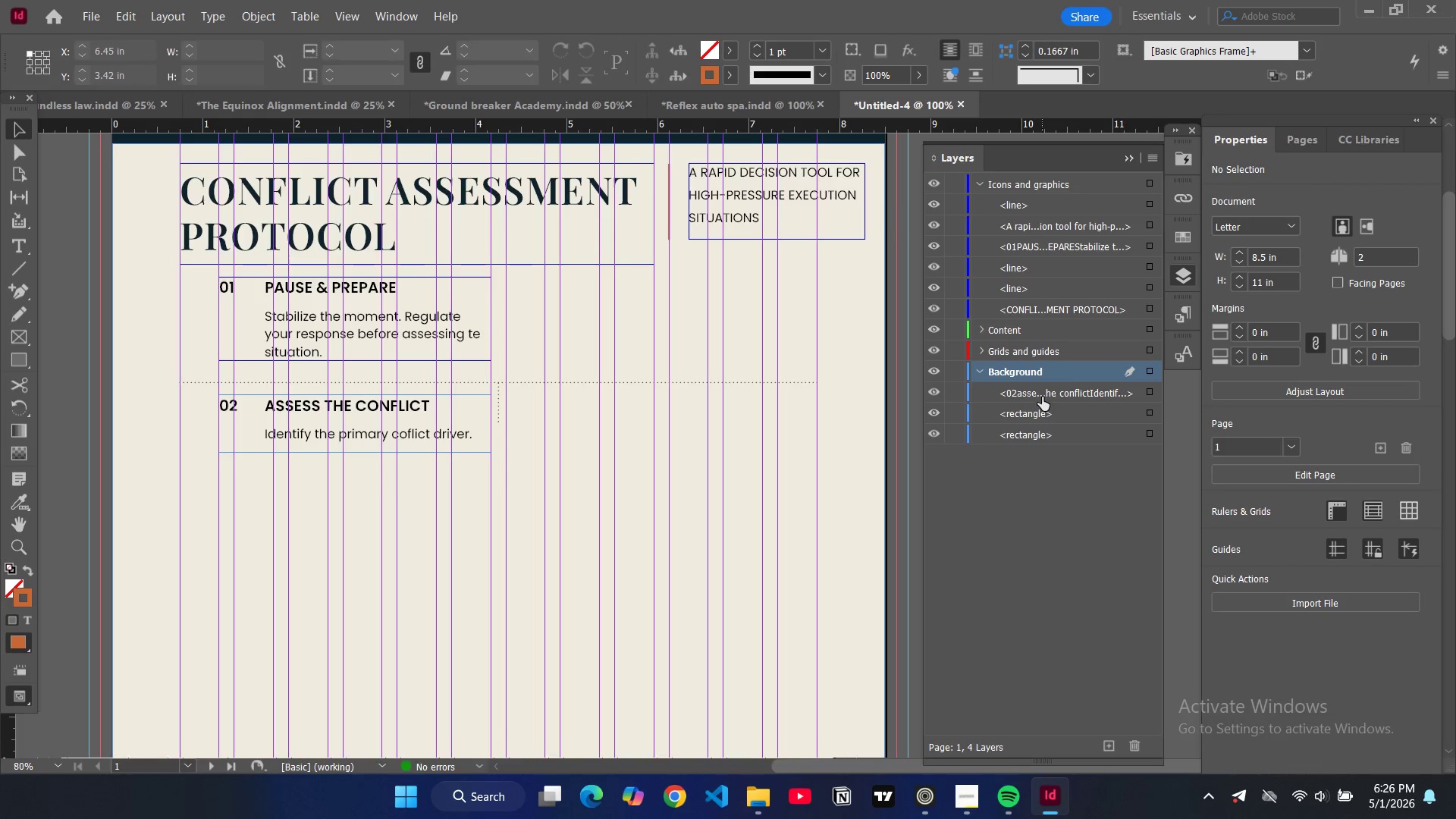 
left_click([1047, 393])
 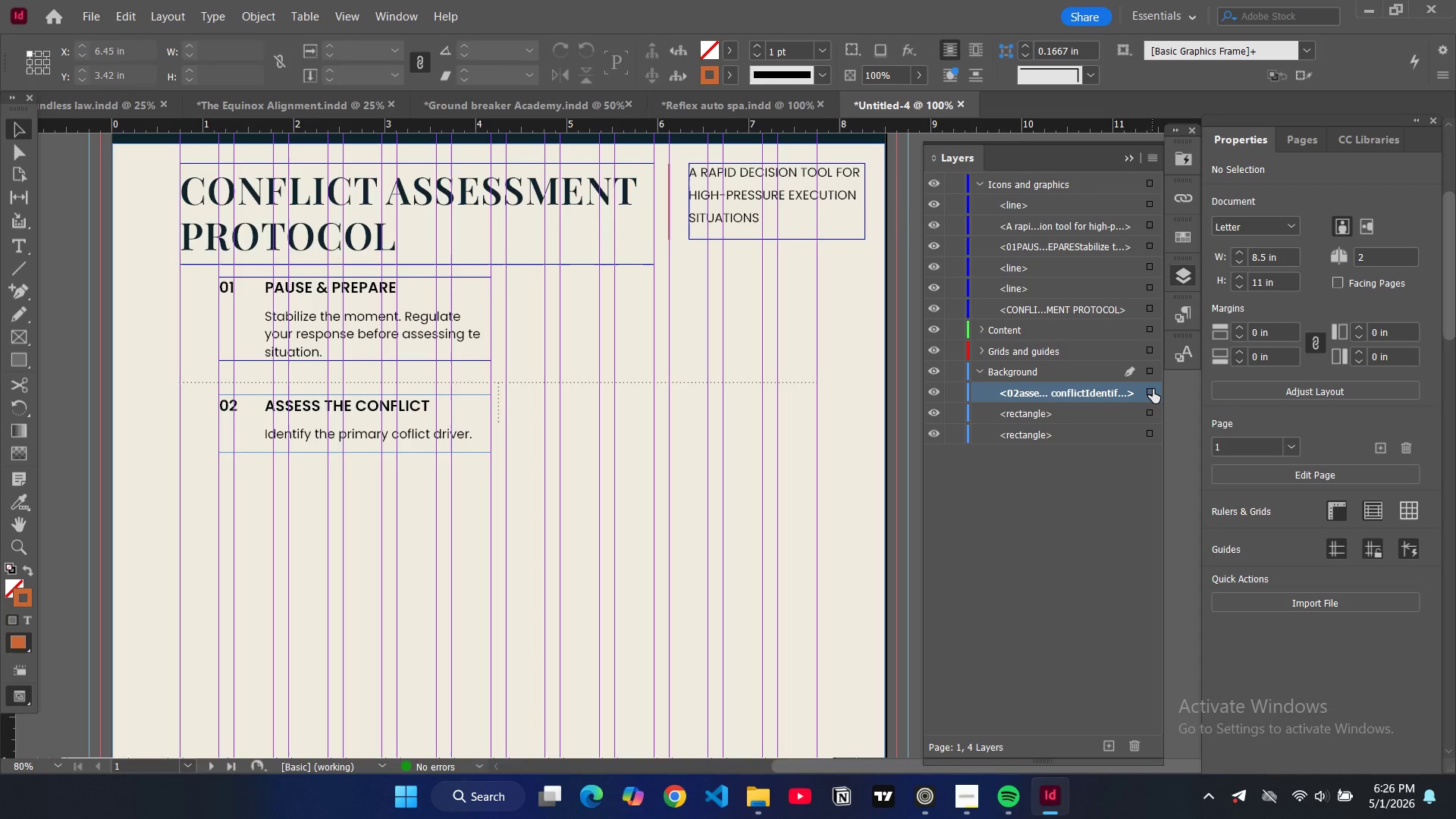 
left_click([1150, 391])
 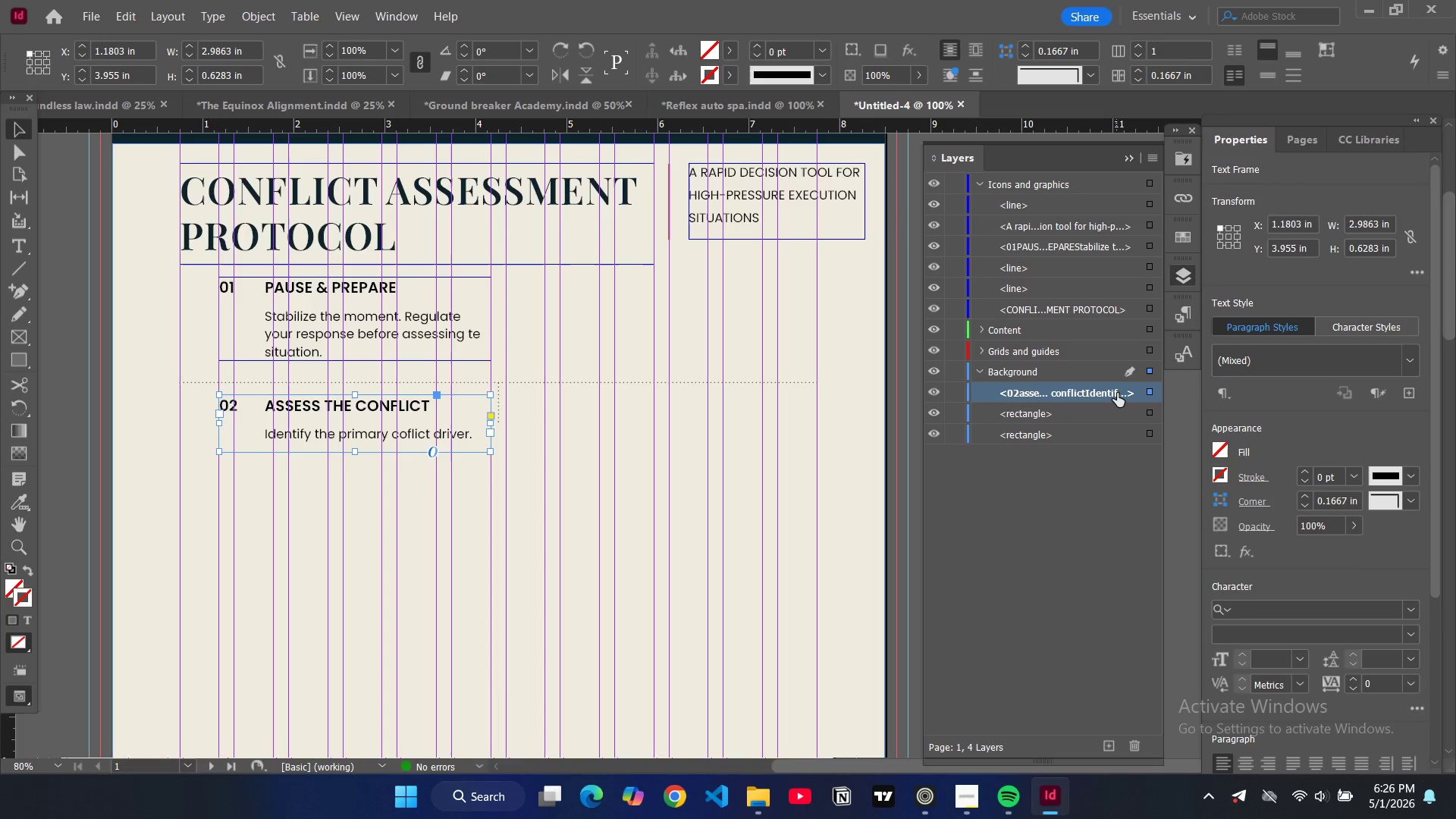 
left_click_drag(start_coordinate=[1117, 393], to_coordinate=[1055, 340])
 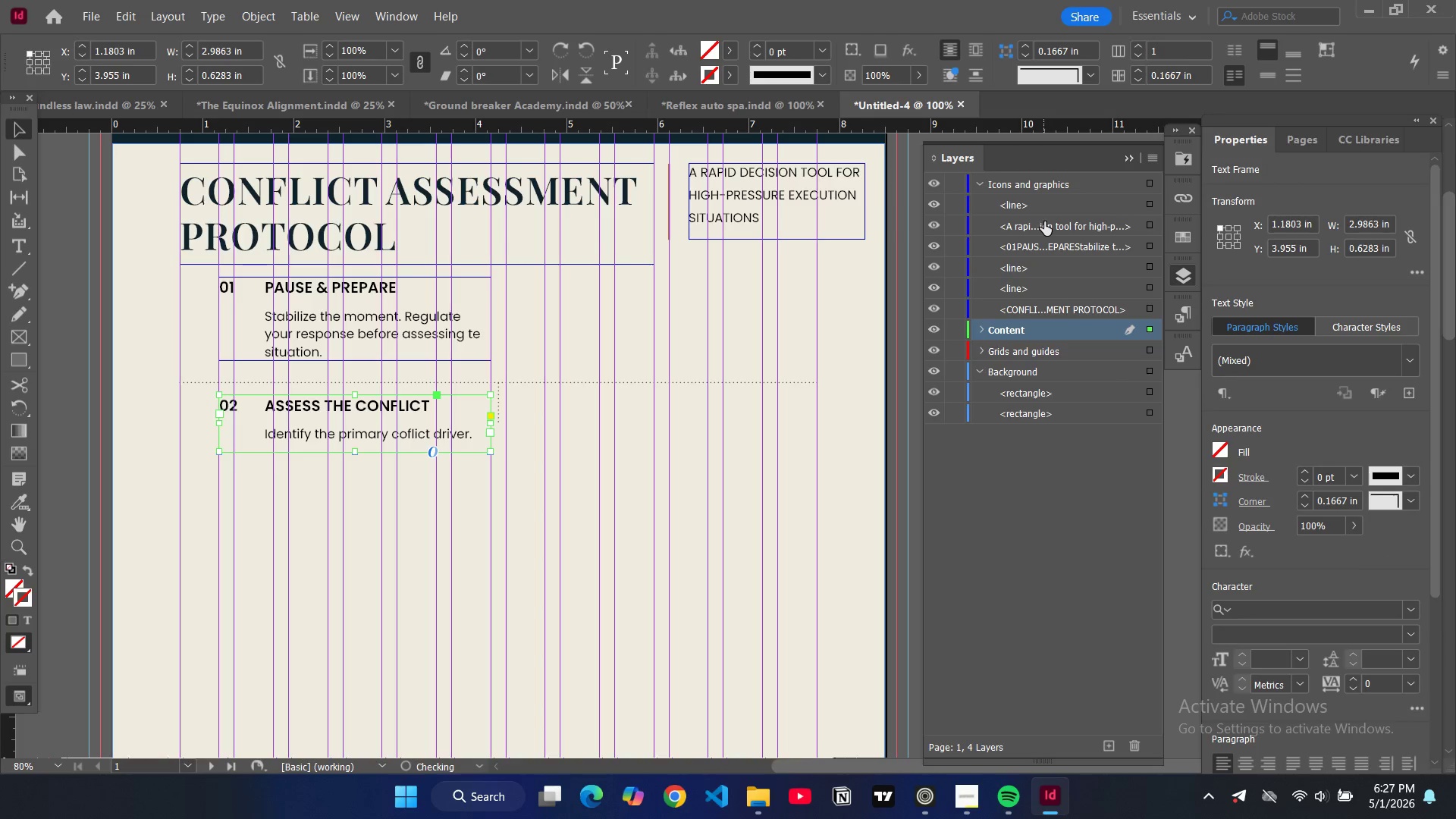 
left_click_drag(start_coordinate=[1045, 224], to_coordinate=[1045, 334])
 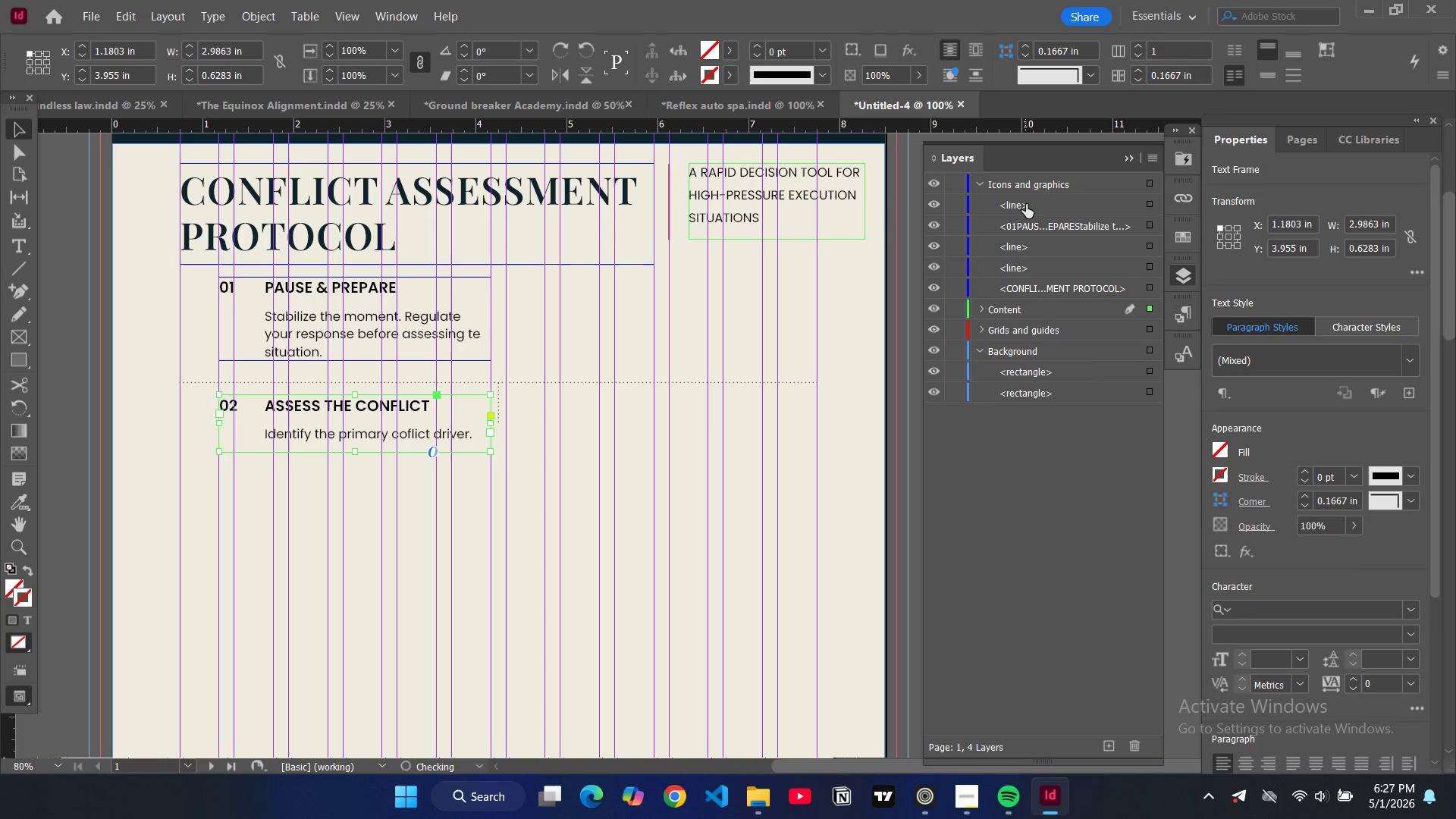 
left_click([1026, 204])
 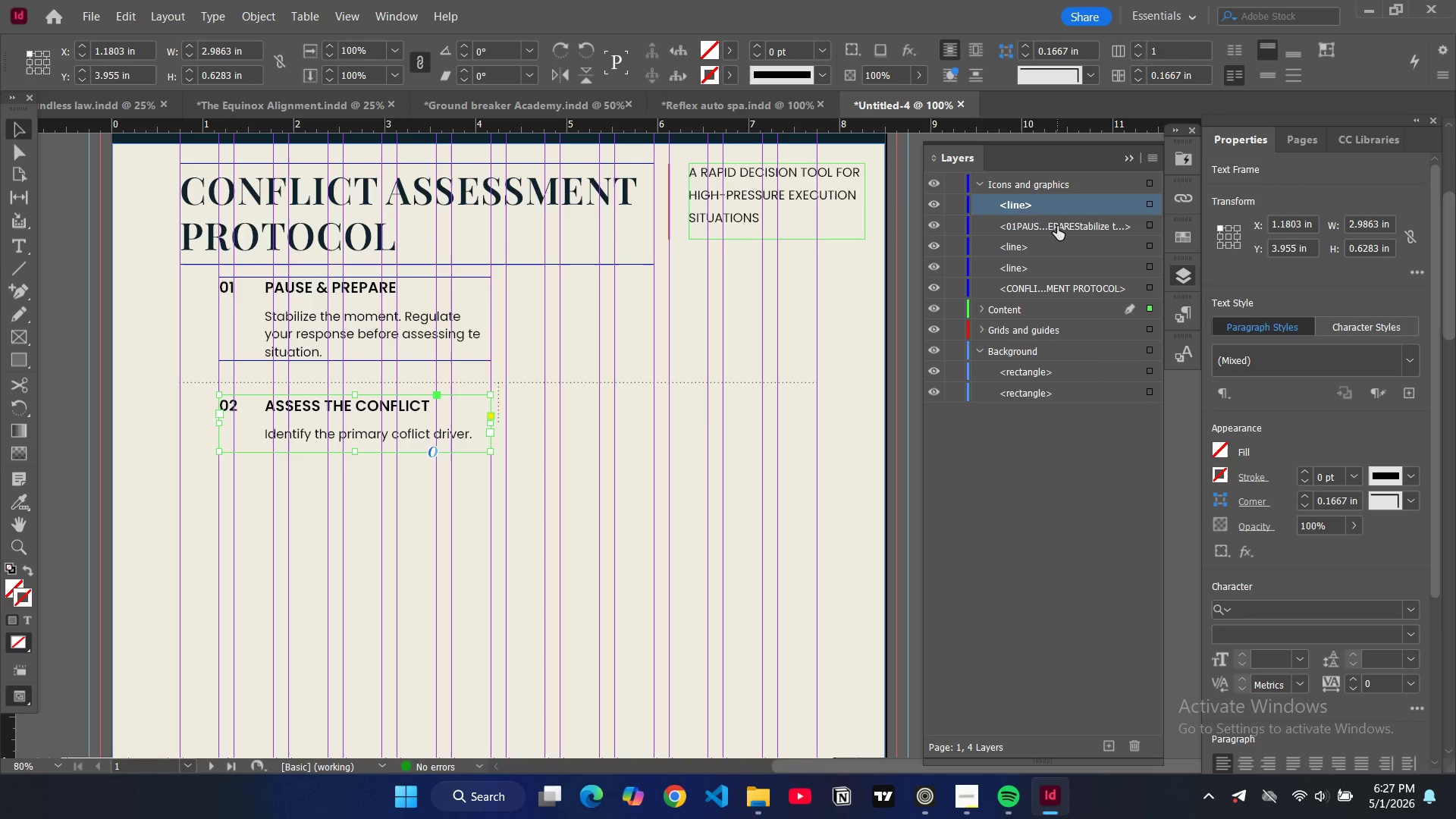 
left_click_drag(start_coordinate=[1057, 226], to_coordinate=[1058, 317])
 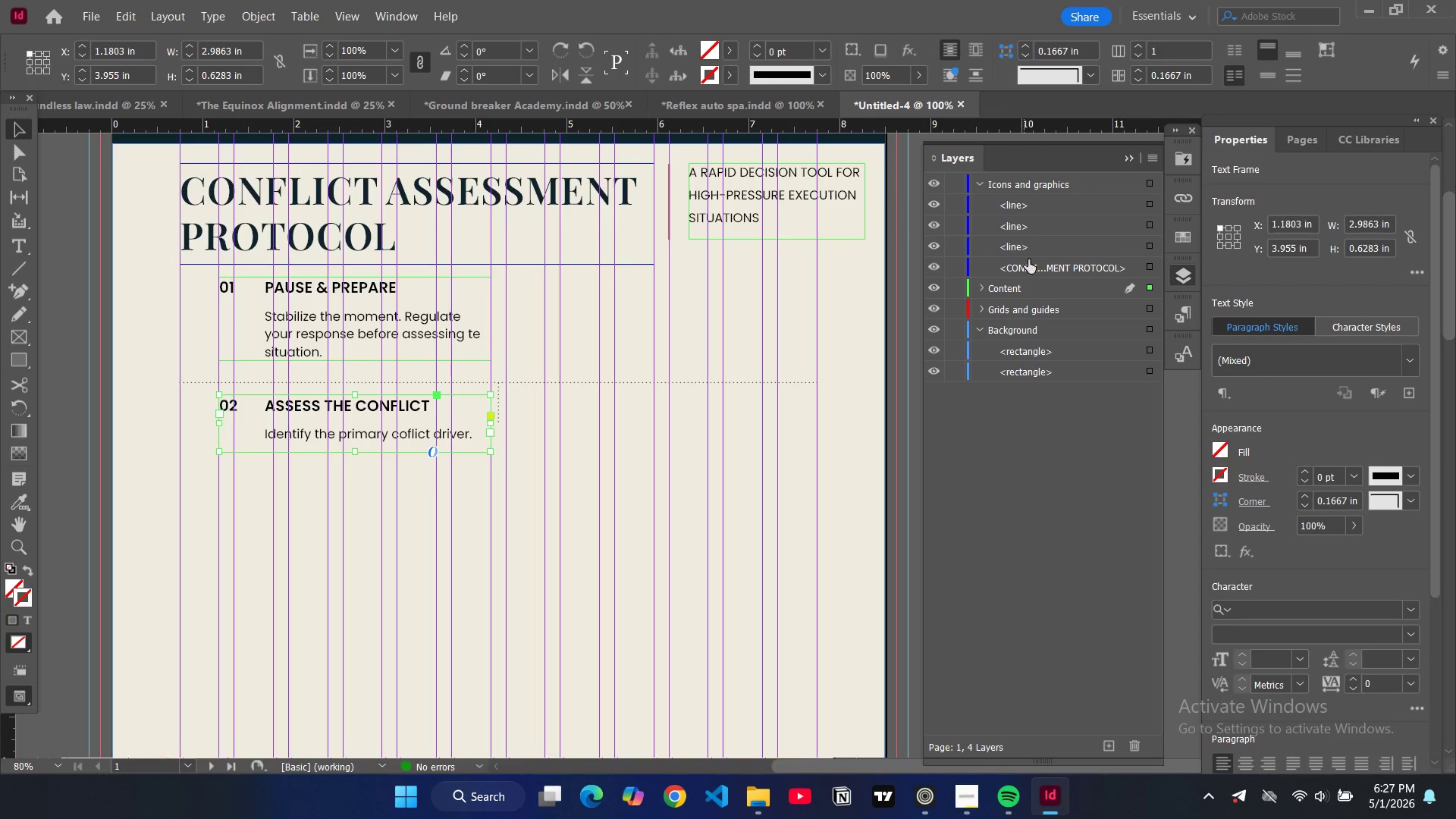 
left_click_drag(start_coordinate=[1031, 268], to_coordinate=[1034, 300])
 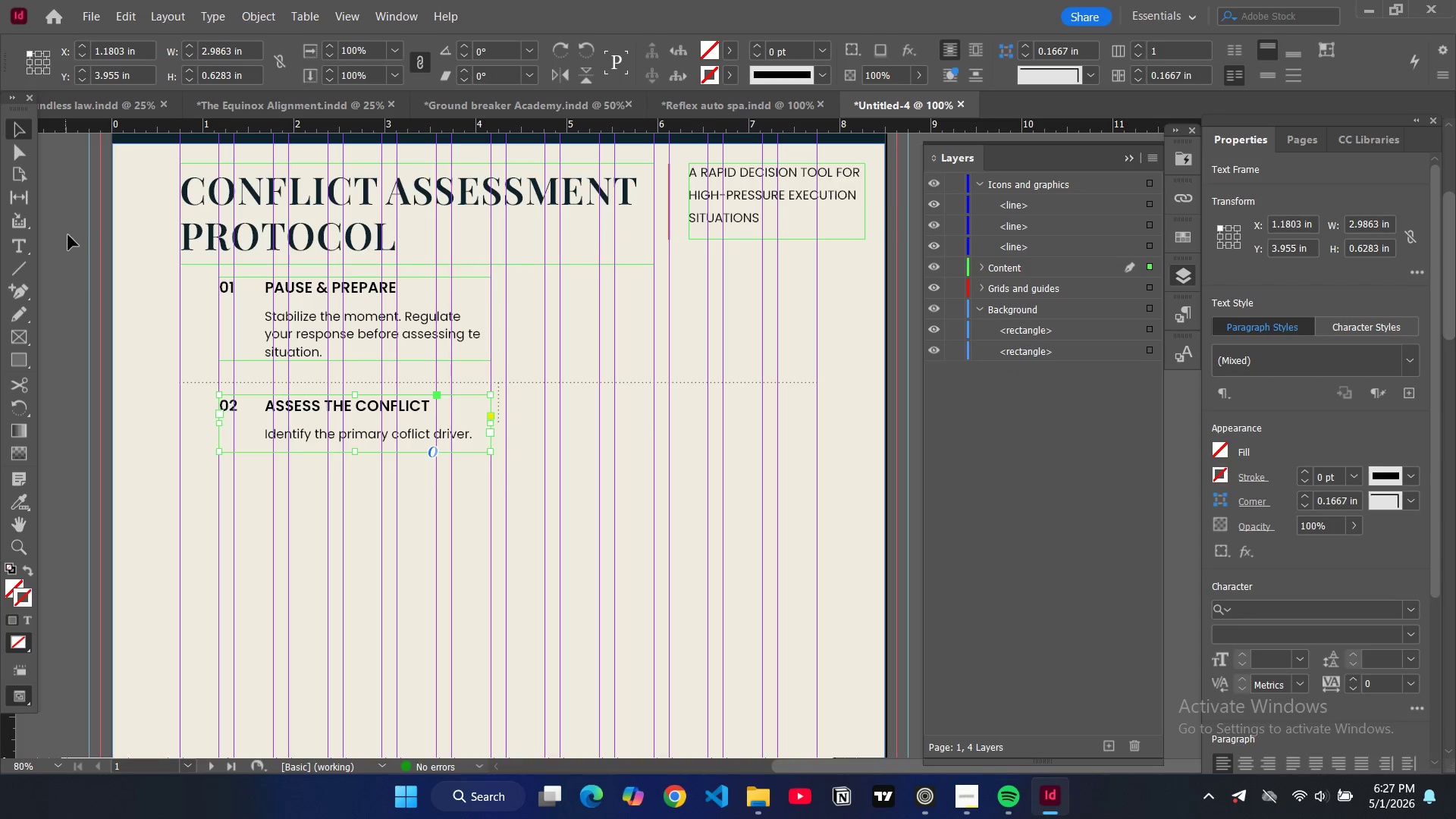 
left_click([49, 171])
 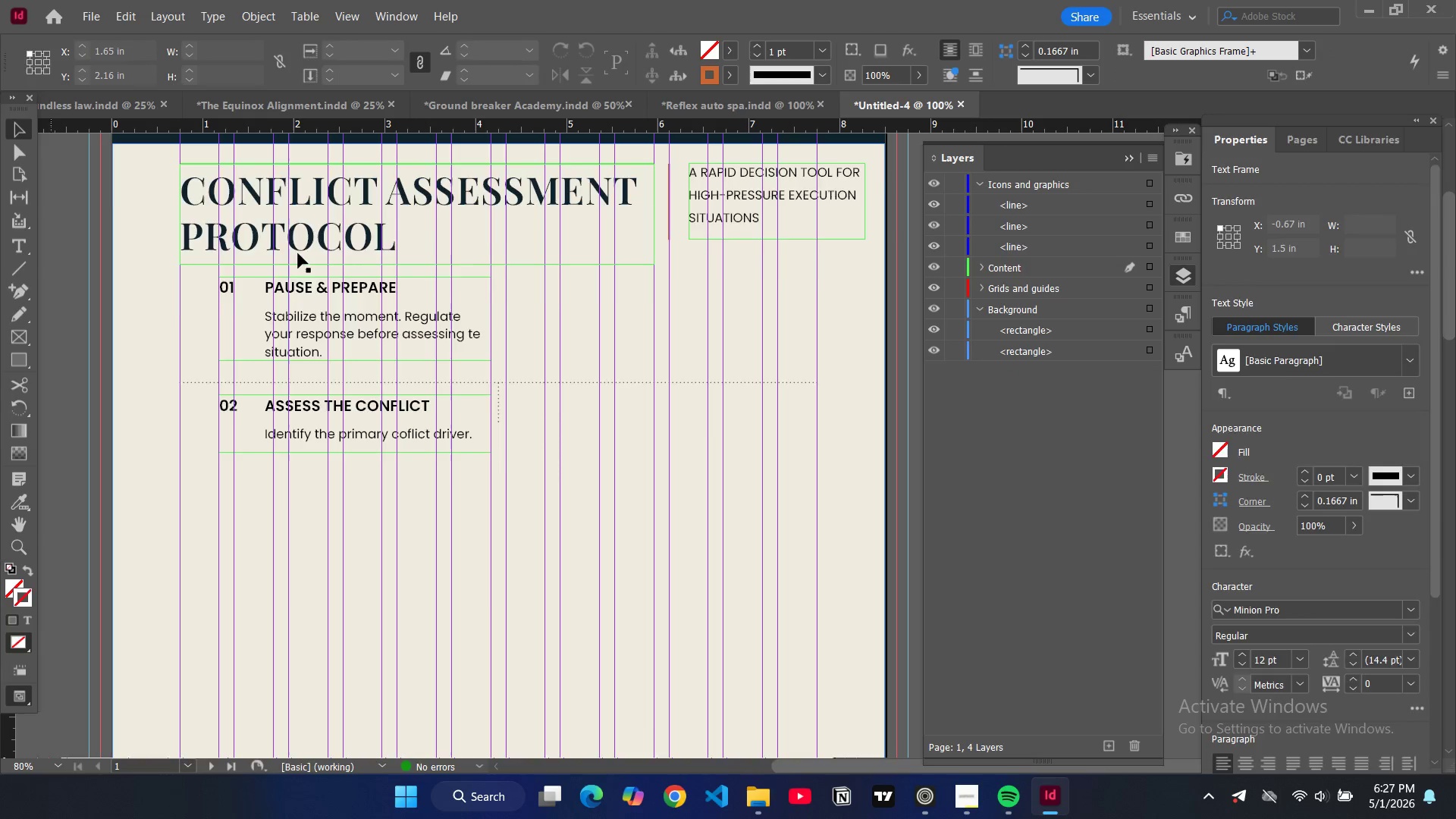 
scroll: coordinate [304, 257], scroll_direction: up, amount: 3.0
 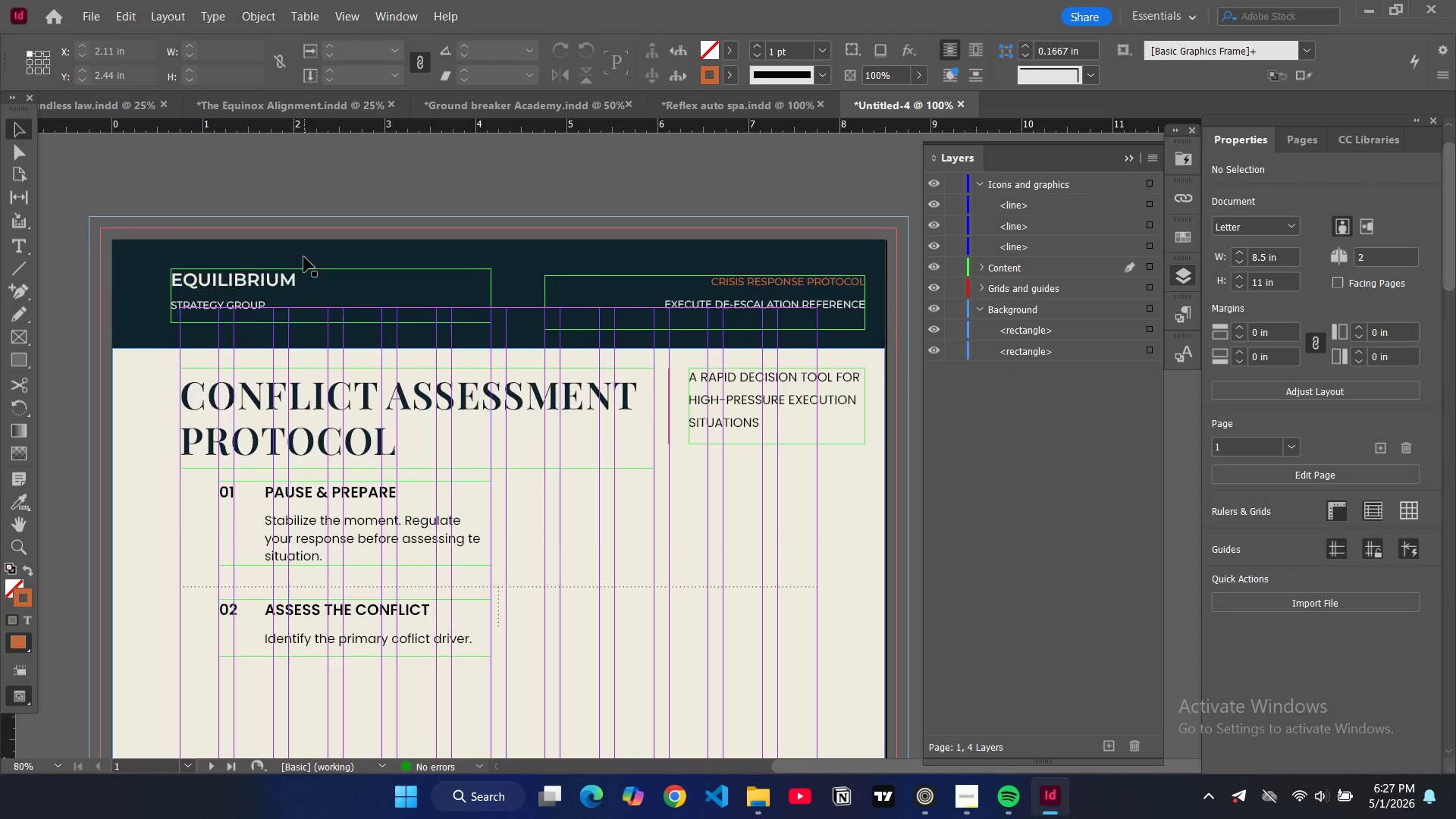 
scroll: coordinate [304, 257], scroll_direction: down, amount: 3.0
 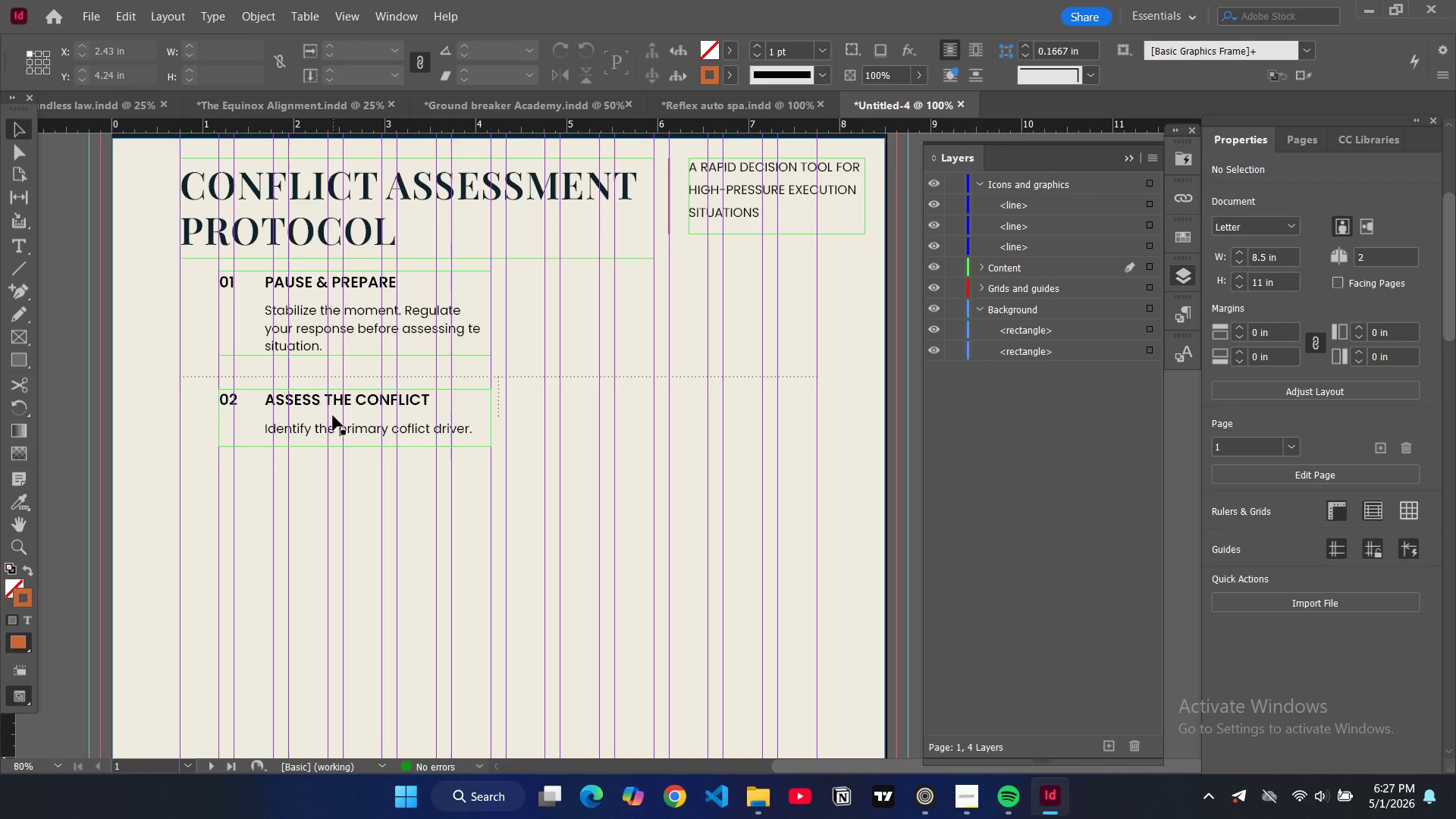 
wait(8.22)
 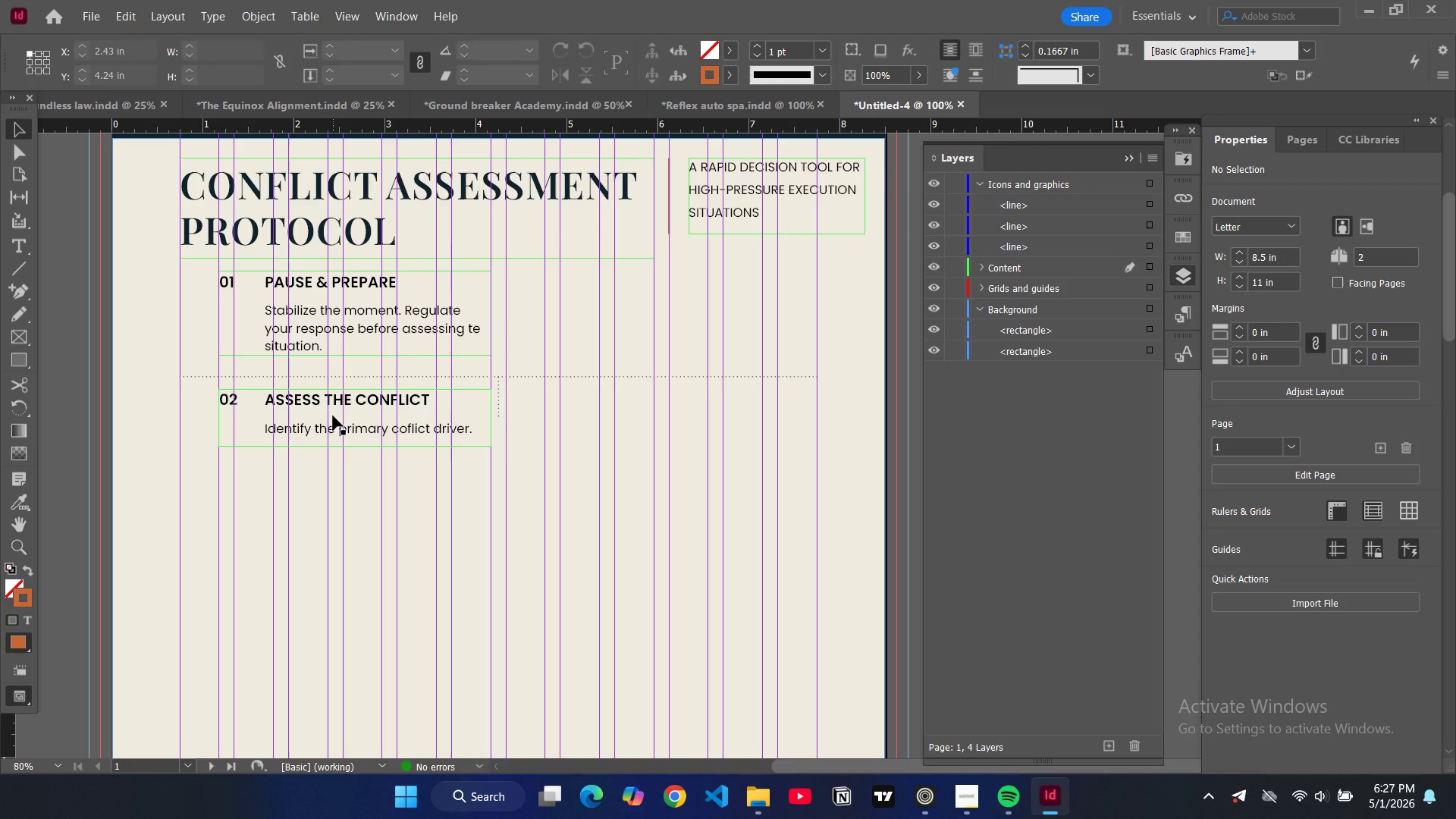 
scroll: coordinate [421, 384], scroll_direction: up, amount: 2.0
 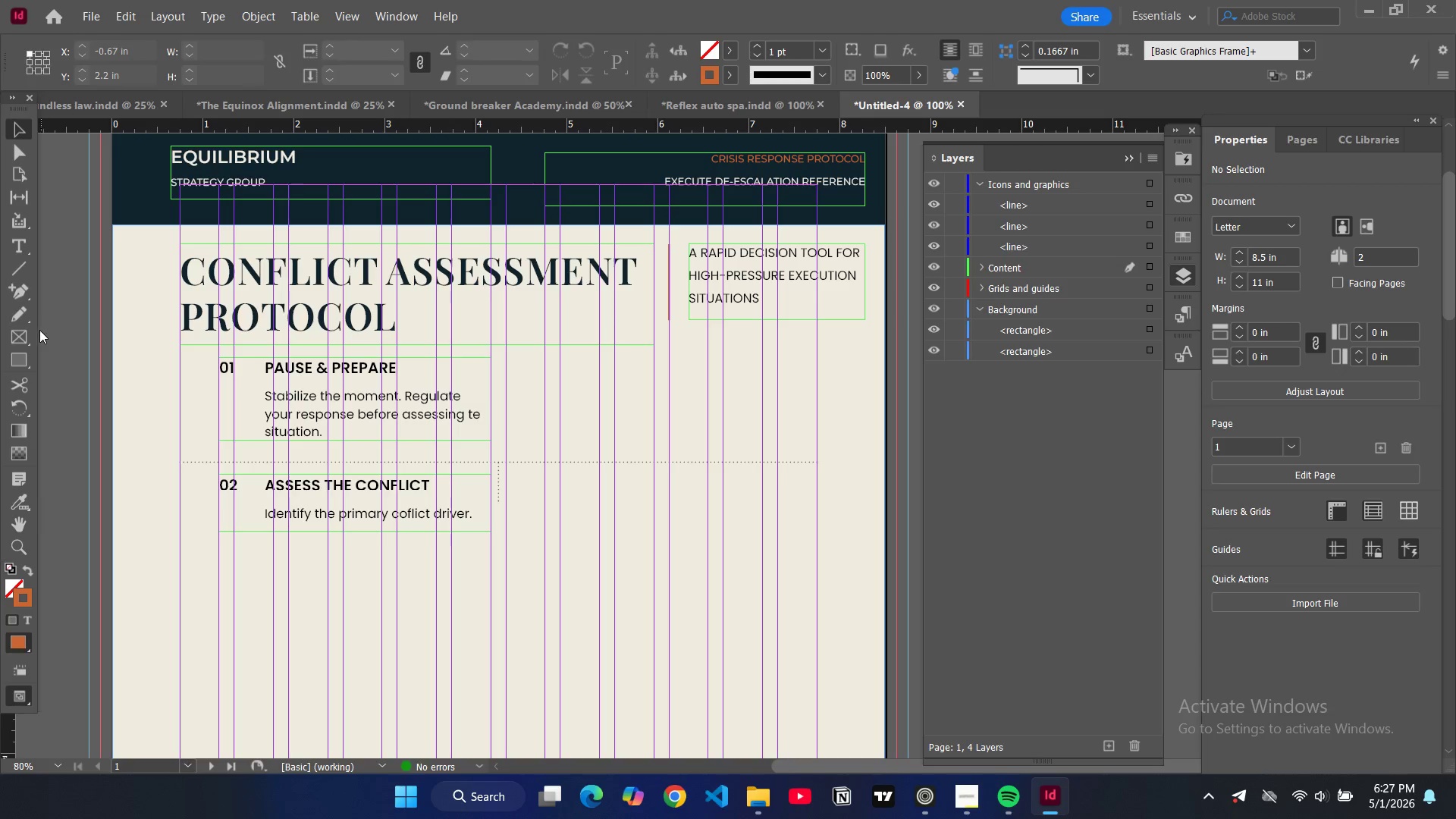 
right_click([30, 367])
 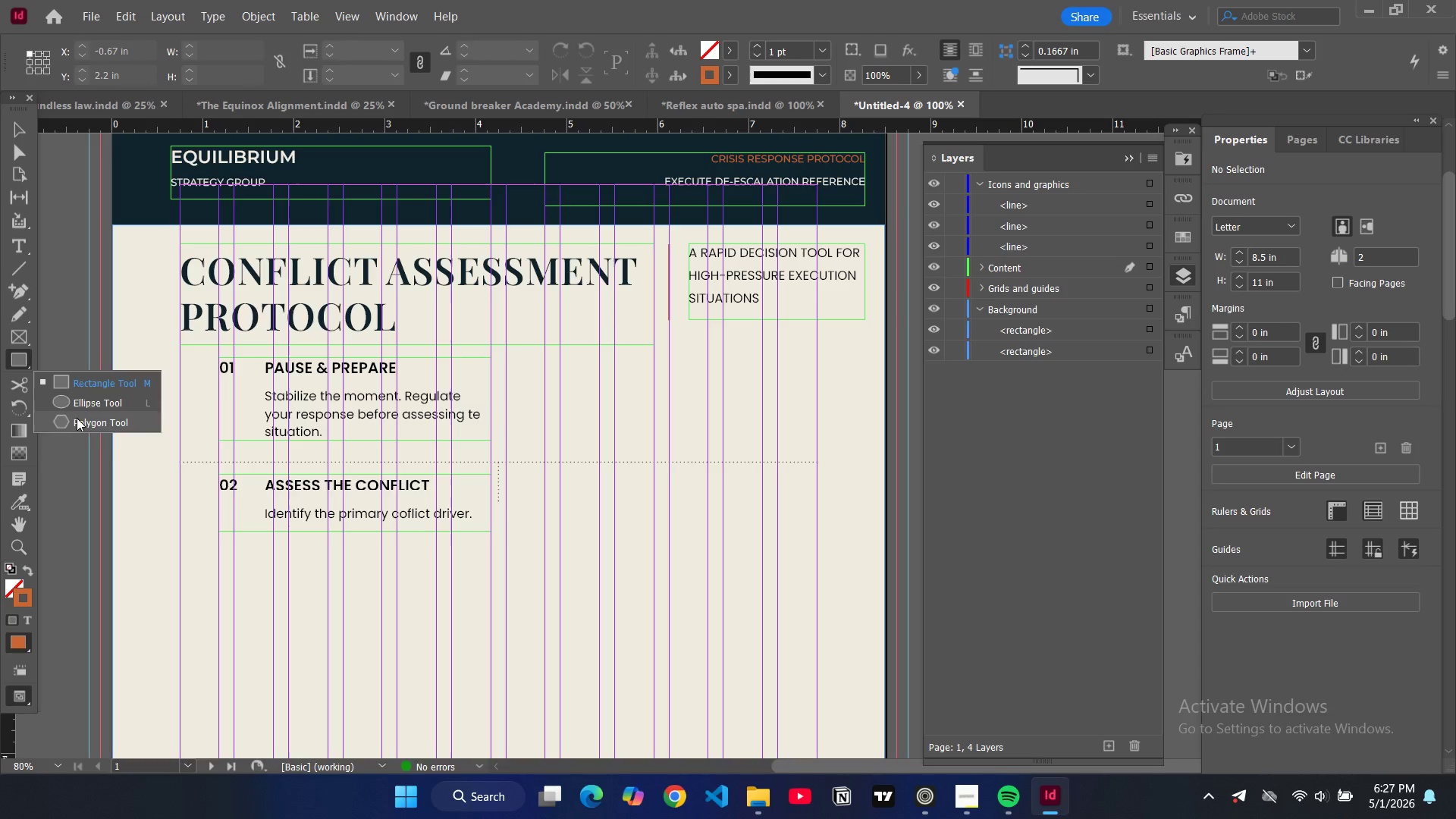 
left_click([77, 418])
 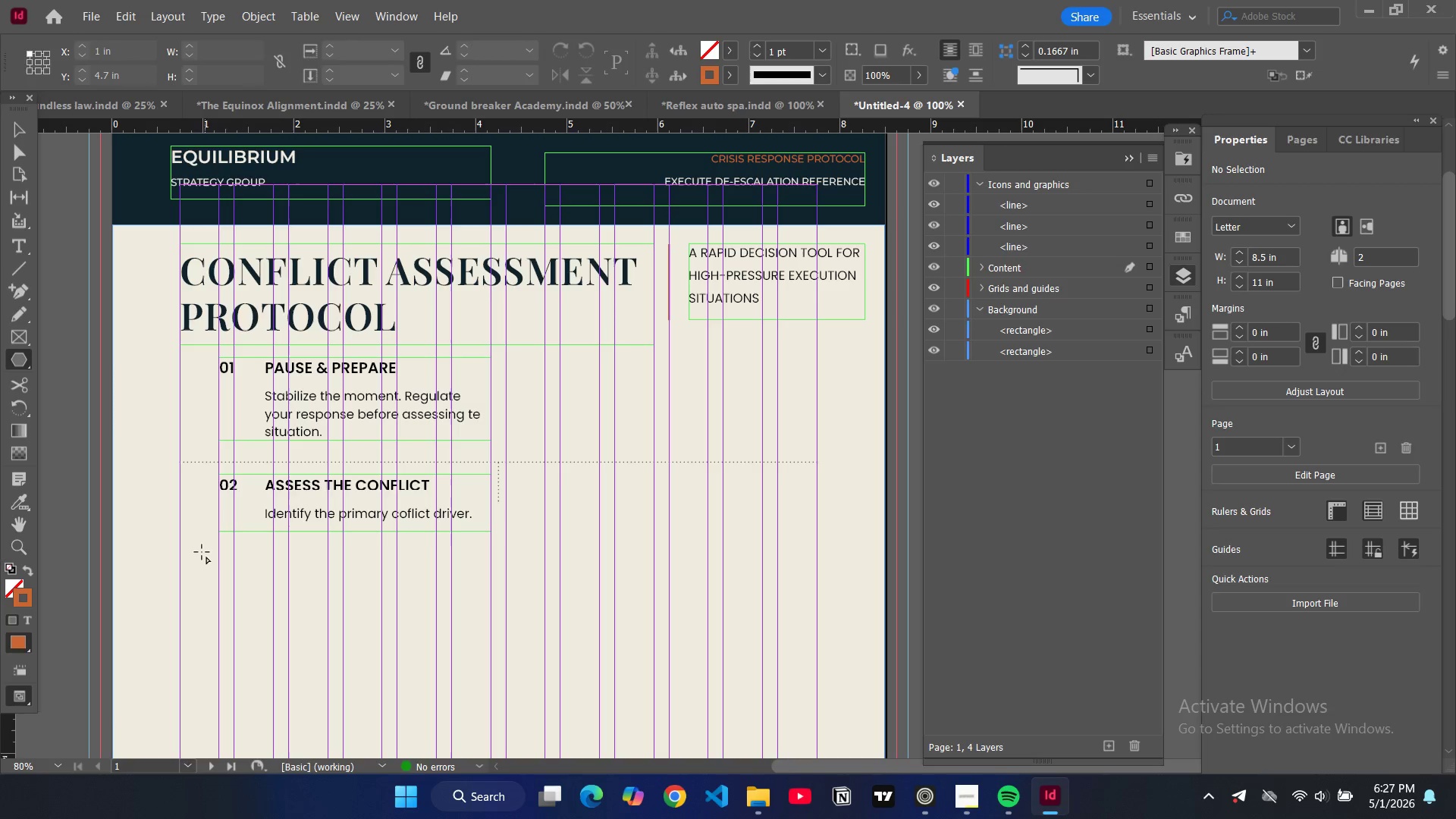 
left_click_drag(start_coordinate=[201, 555], to_coordinate=[308, 640])
 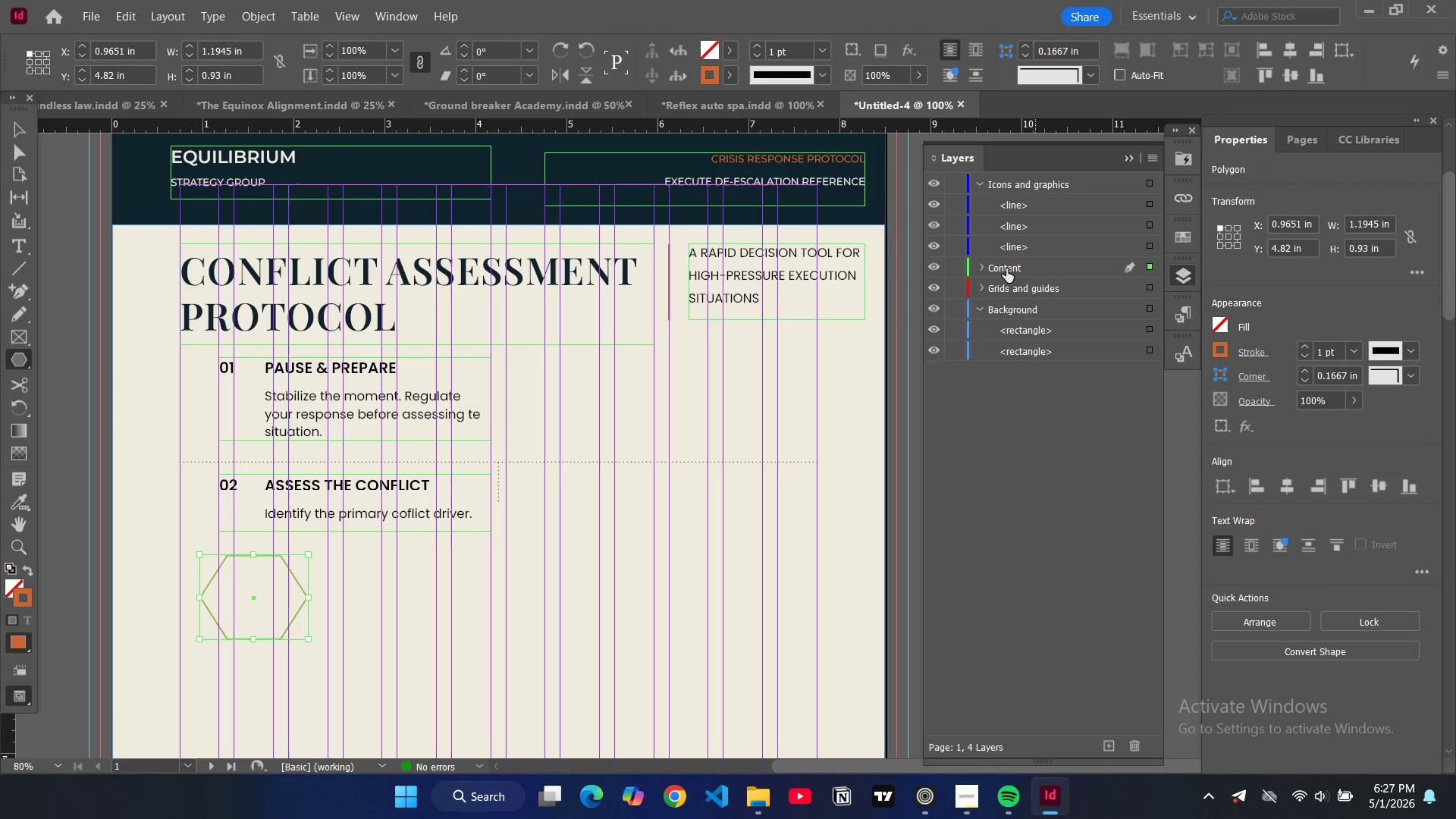 
left_click([985, 271])
 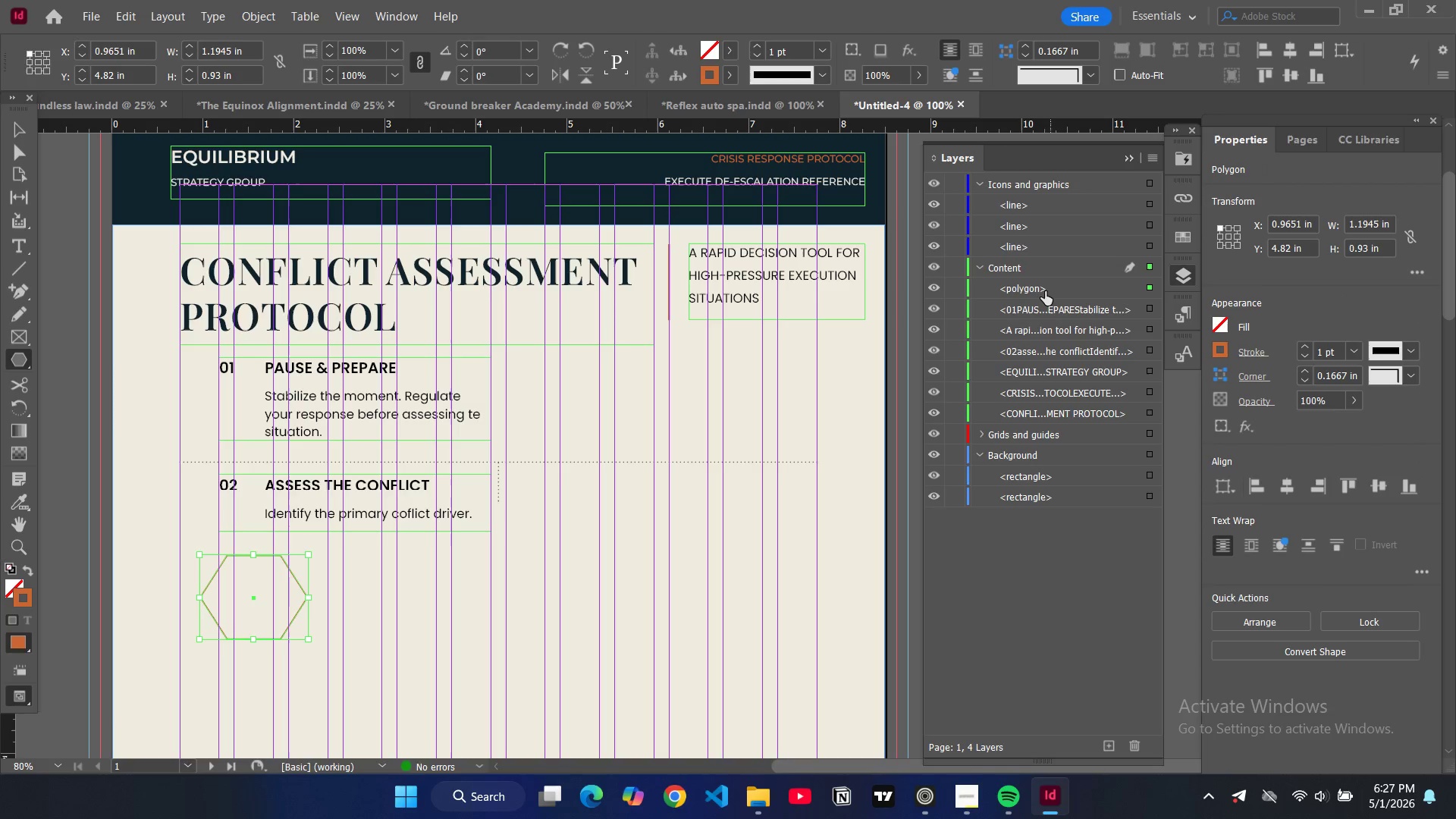 
left_click_drag(start_coordinate=[1045, 291], to_coordinate=[1048, 239])
 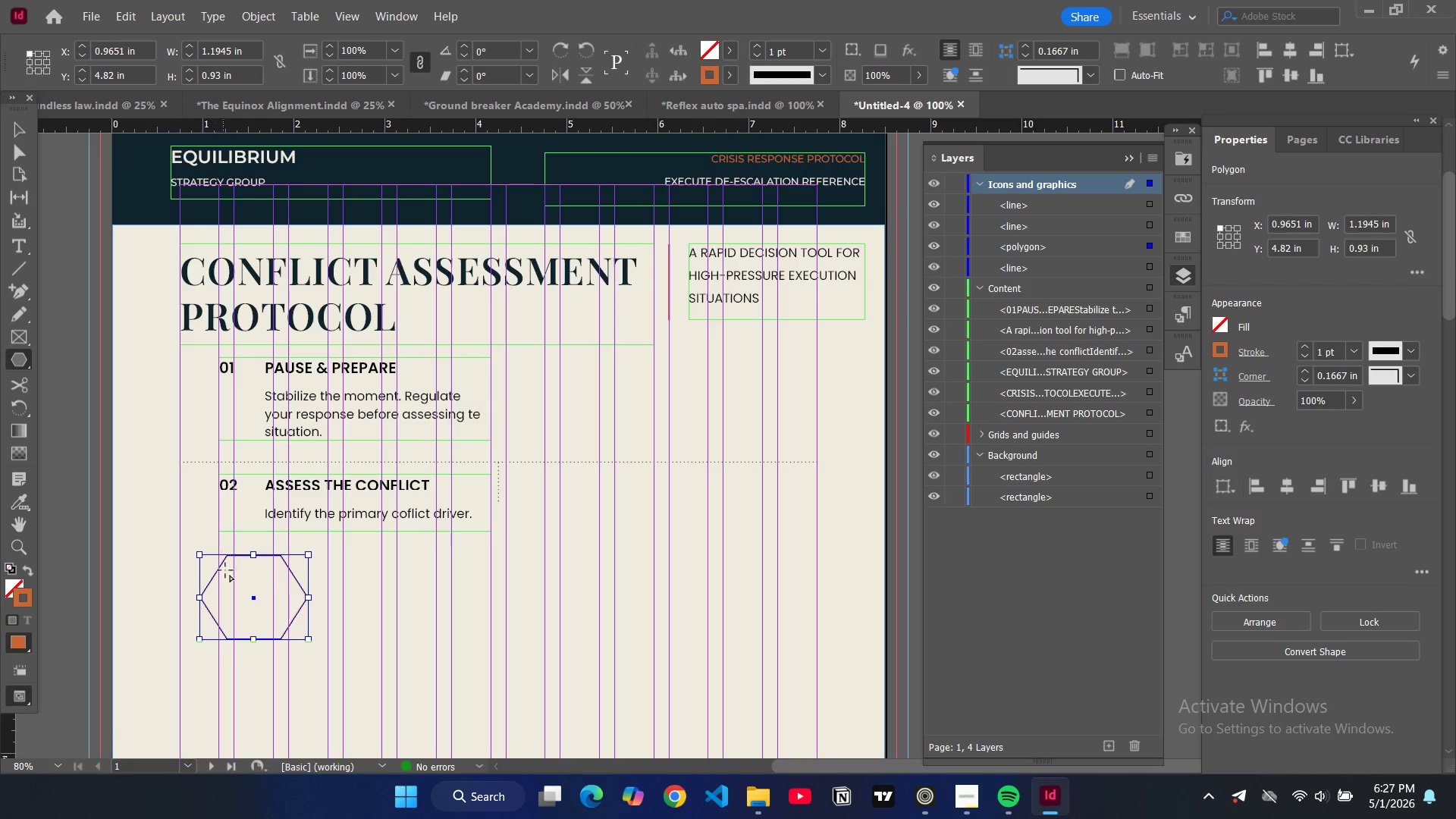 
wait(5.22)
 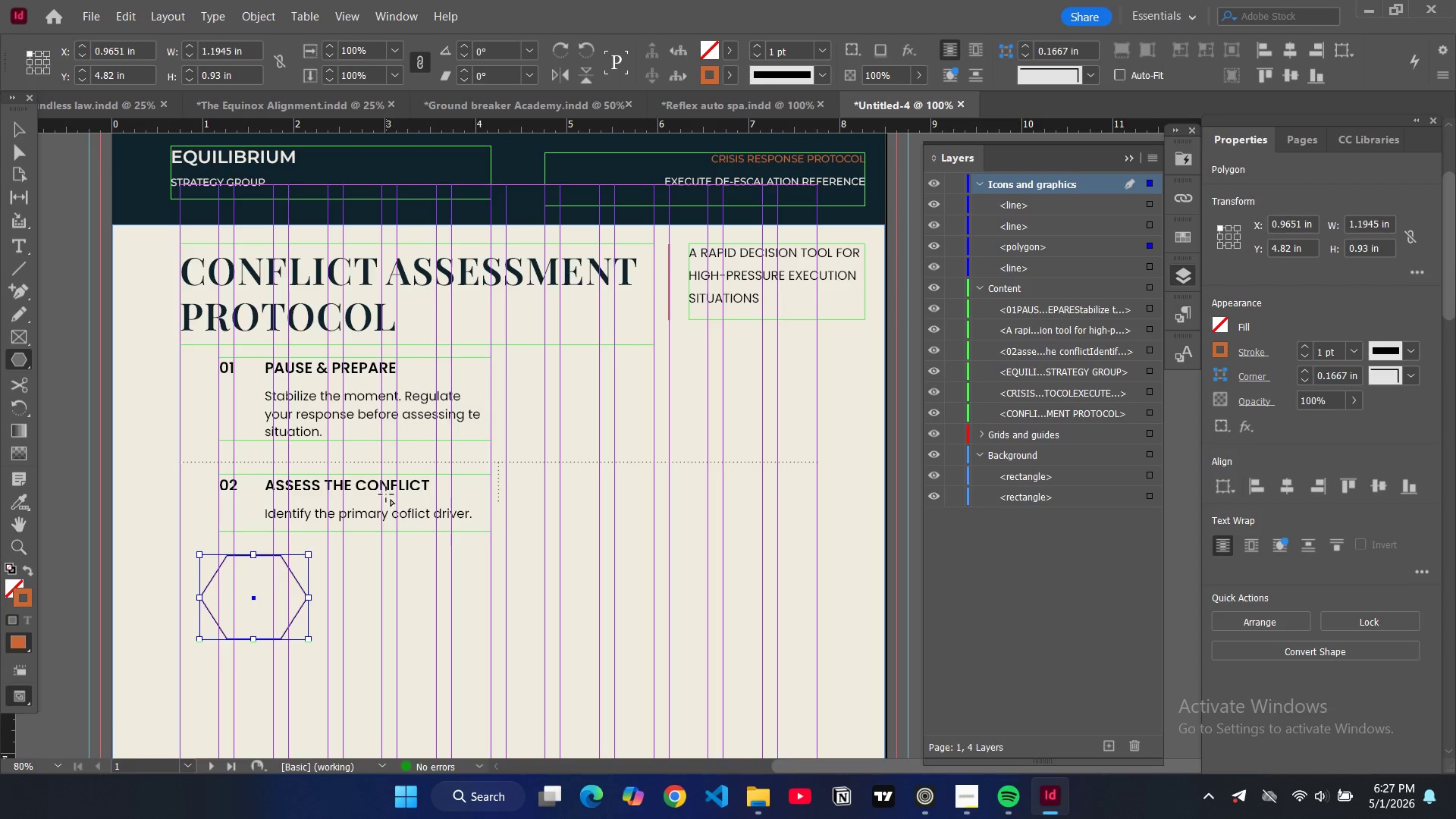 
left_click([20, 131])
 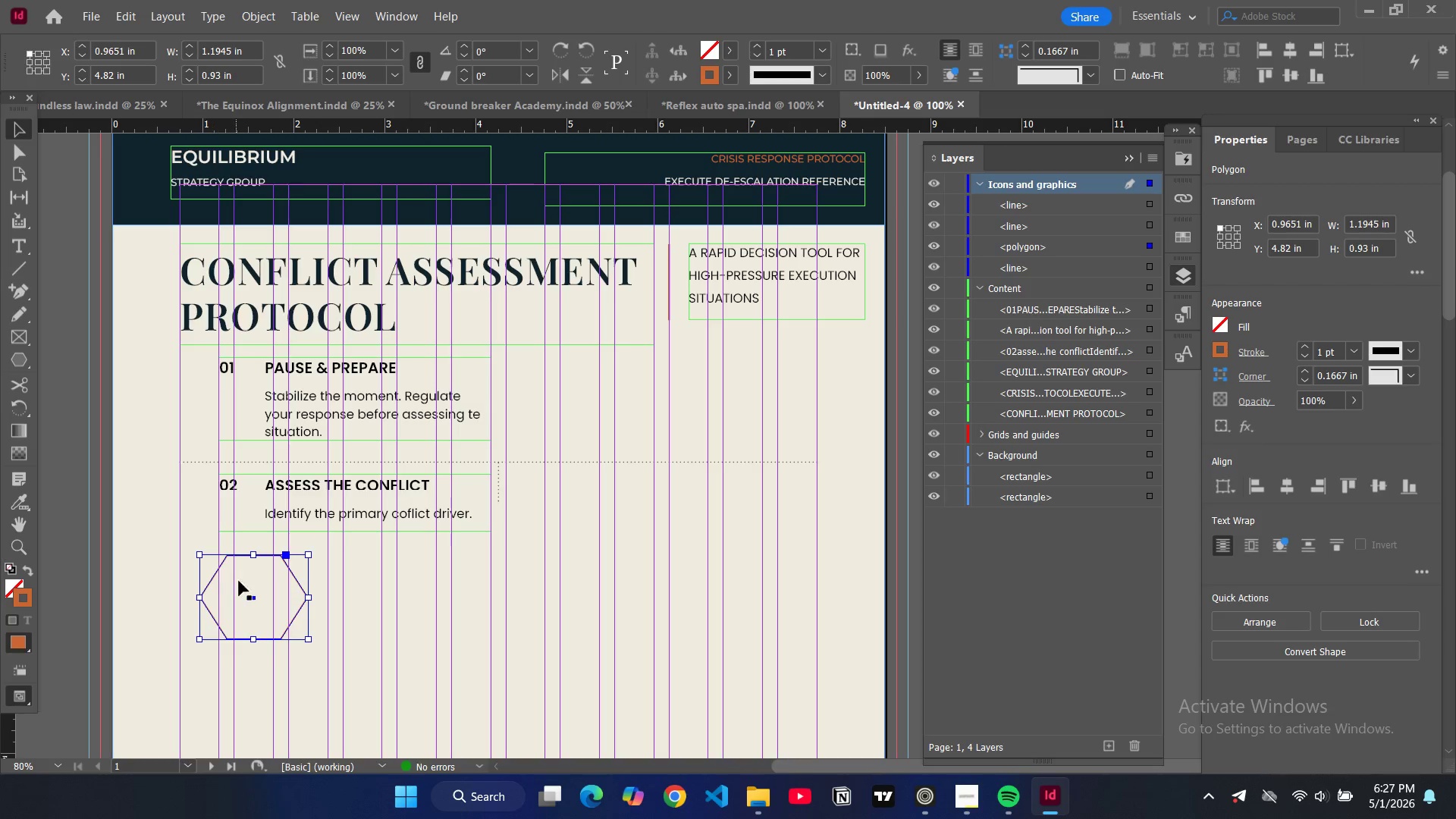 
left_click_drag(start_coordinate=[247, 592], to_coordinate=[222, 592])
 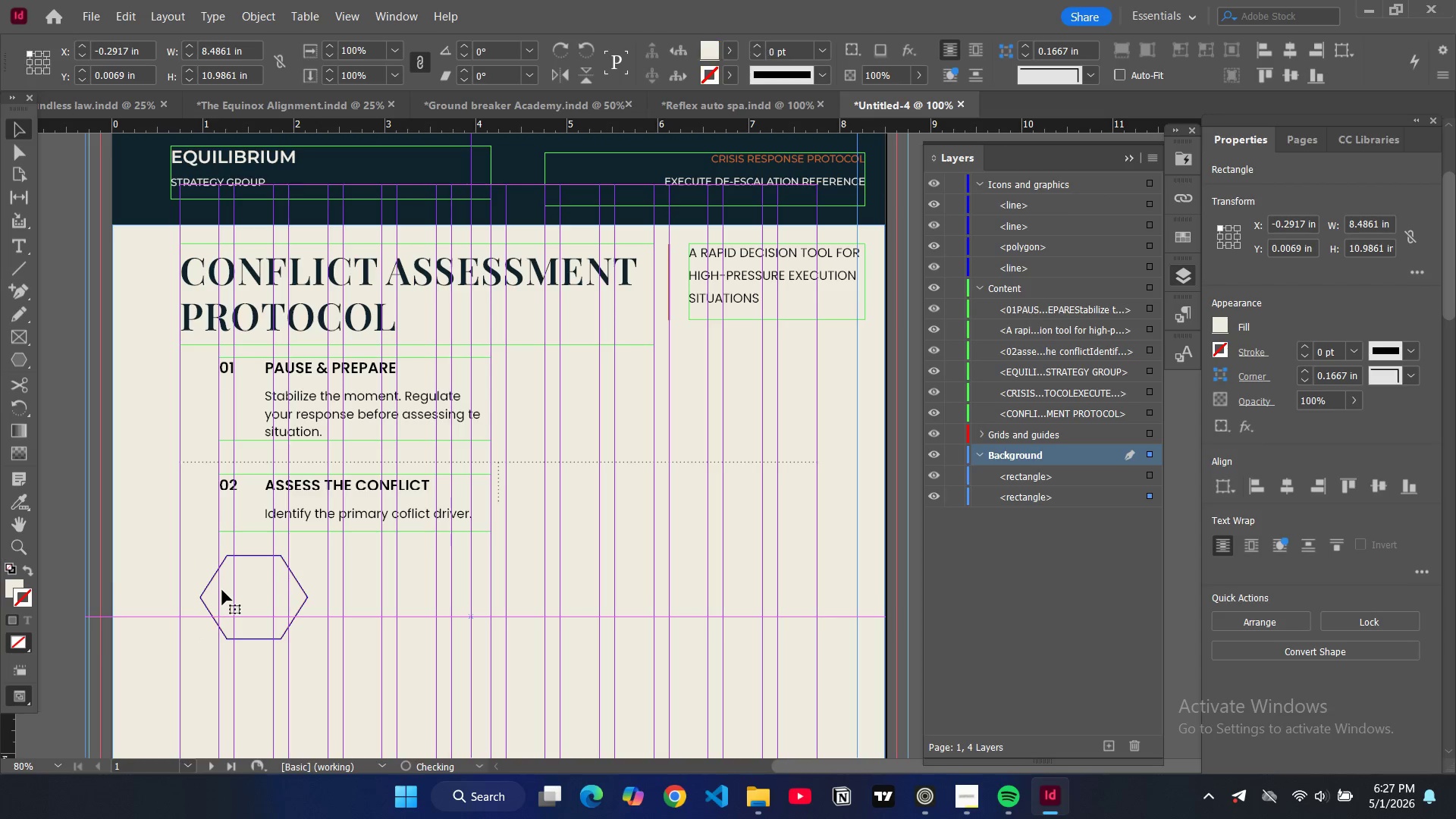 
key(Control+Z)
 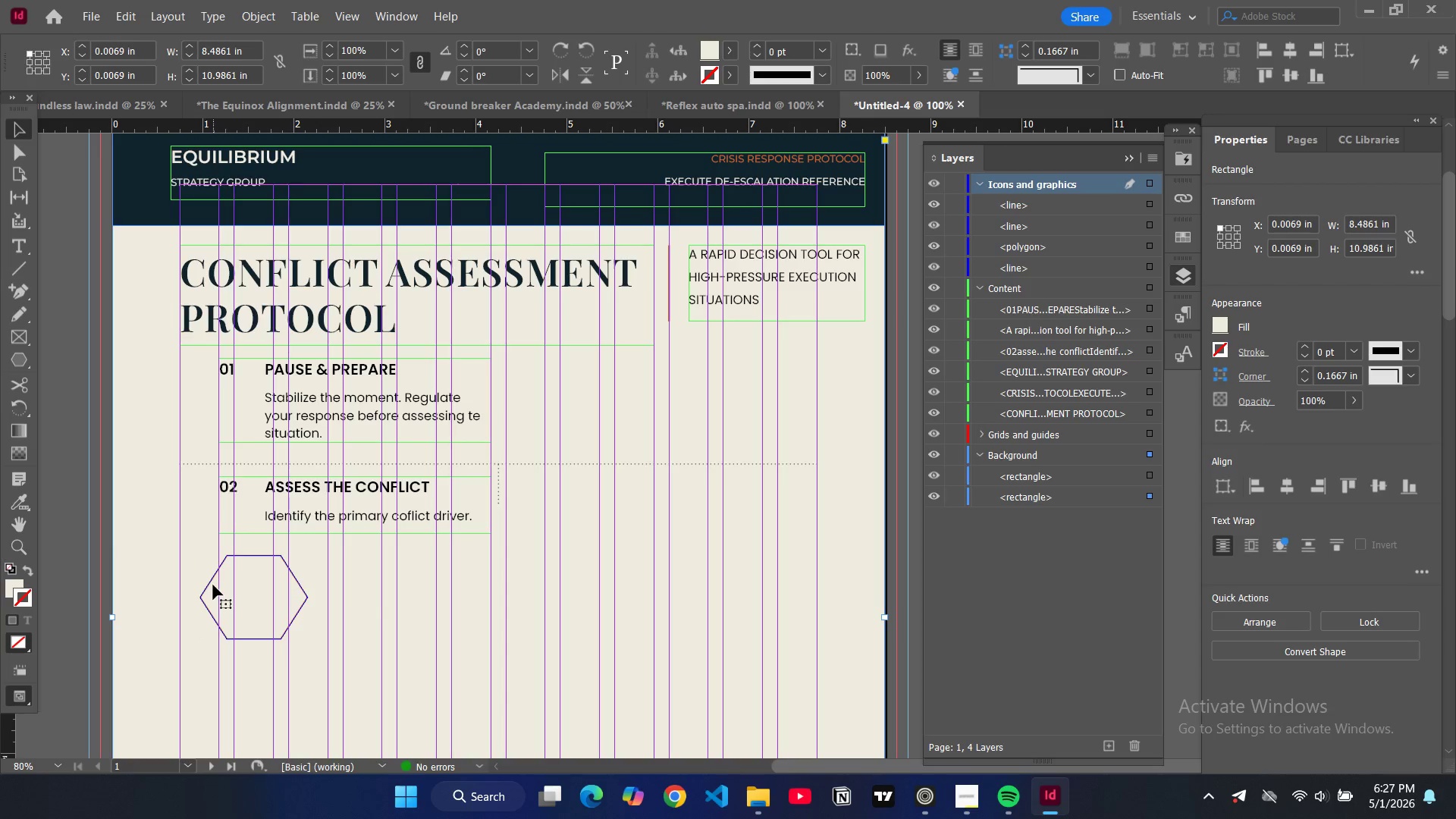 
double_click([209, 582])
 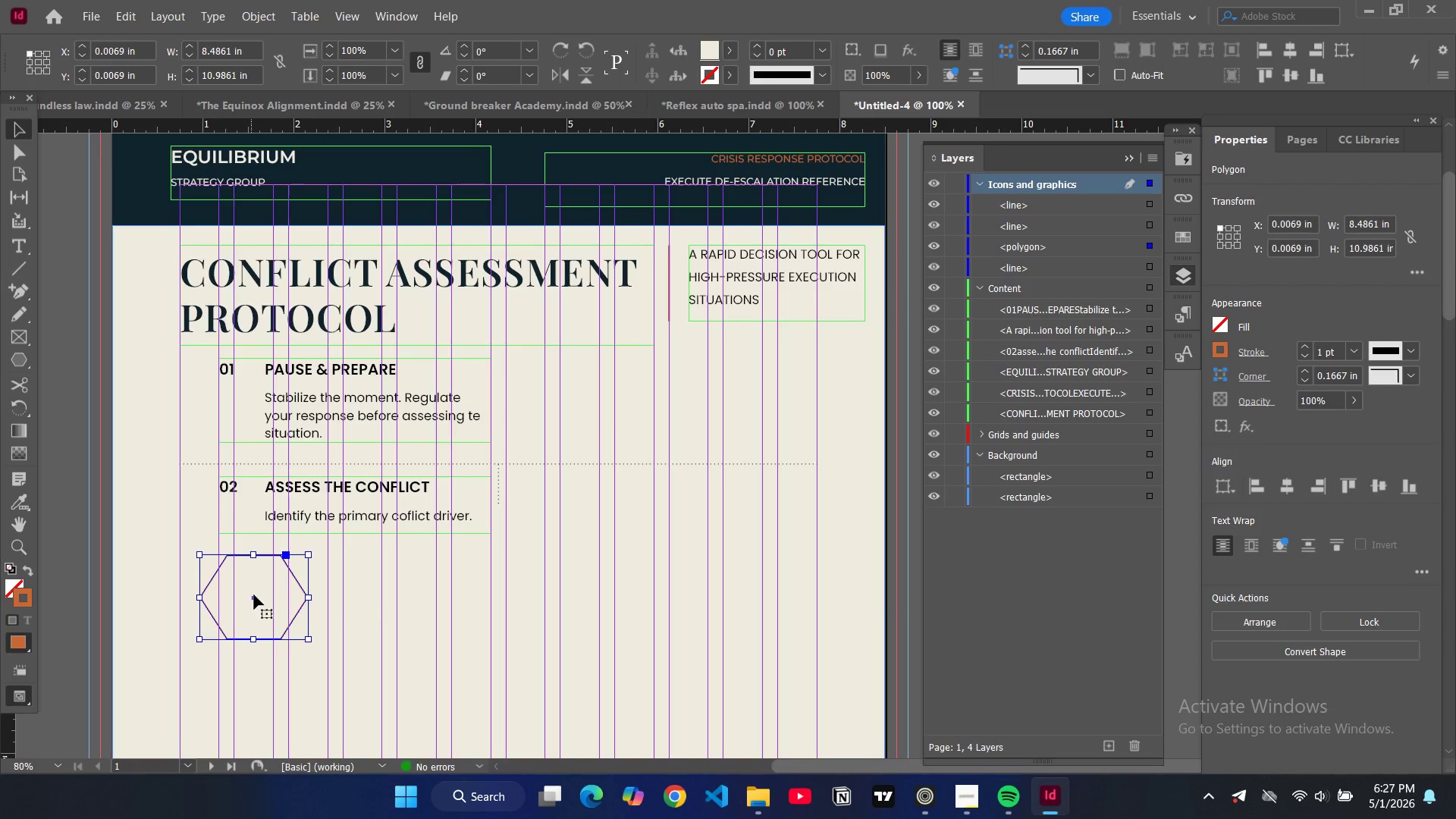 
left_click_drag(start_coordinate=[253, 595], to_coordinate=[237, 595])
 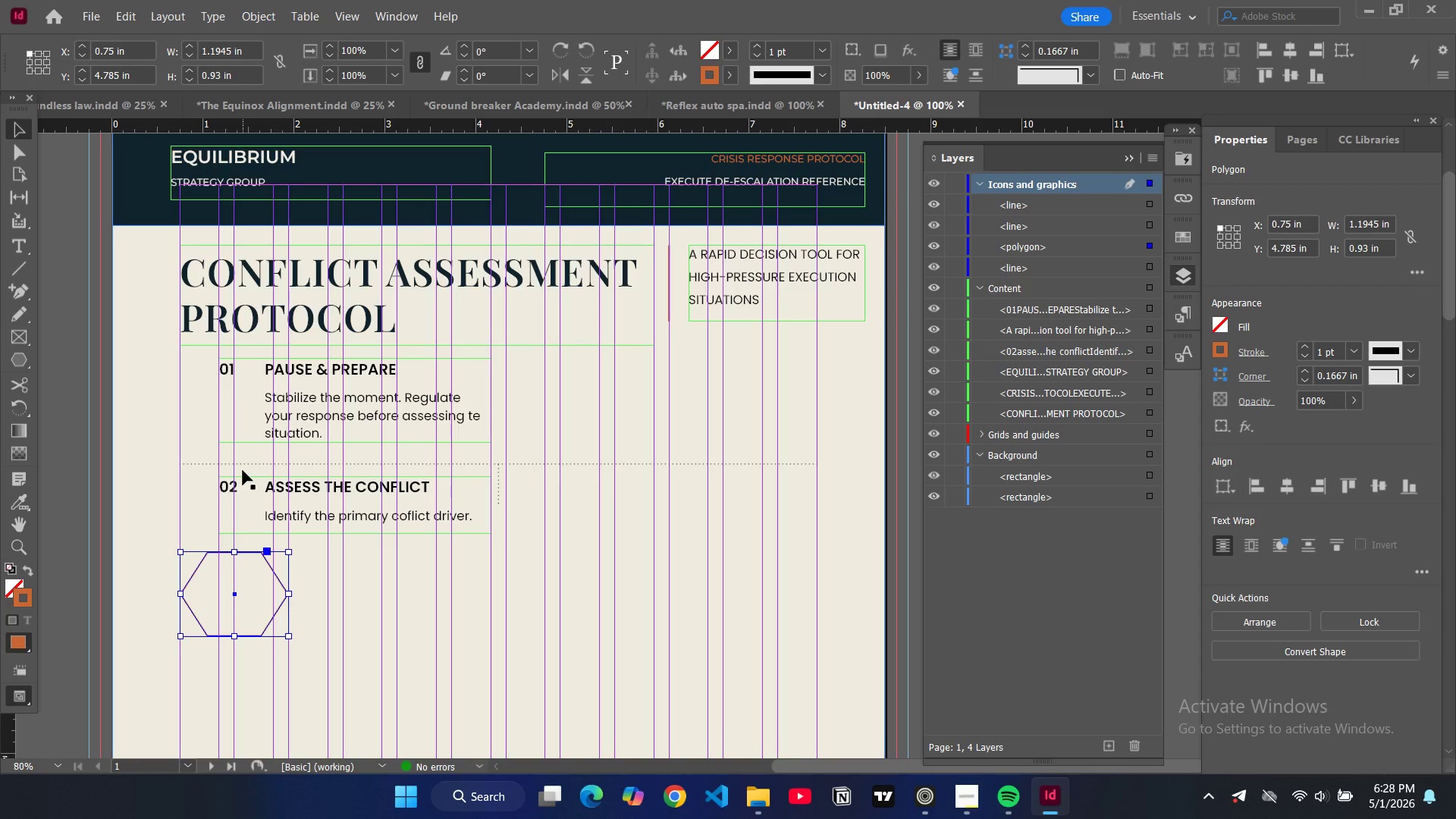 
wait(21.91)
 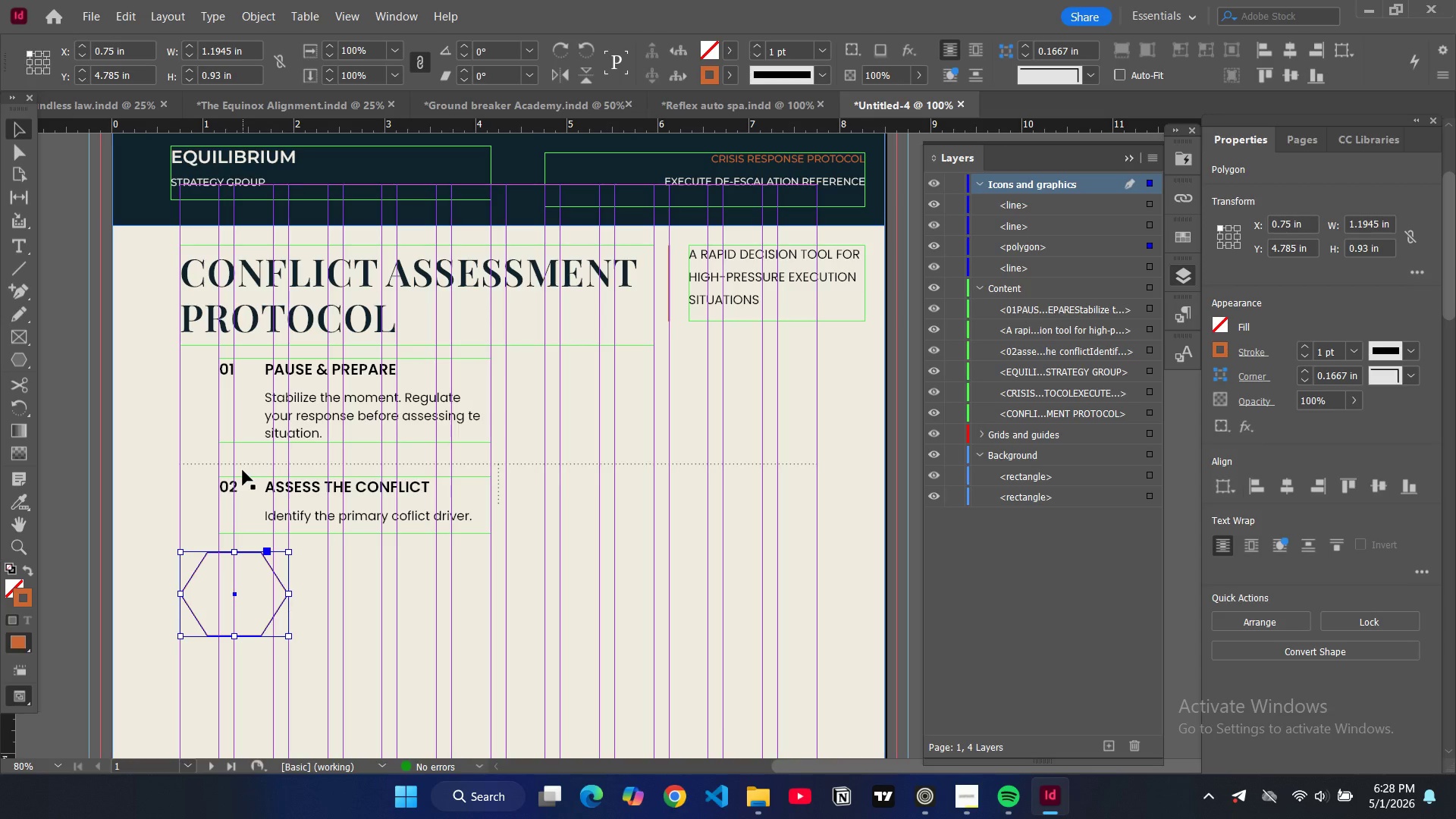 
left_click_drag(start_coordinate=[287, 634], to_coordinate=[287, 665])
 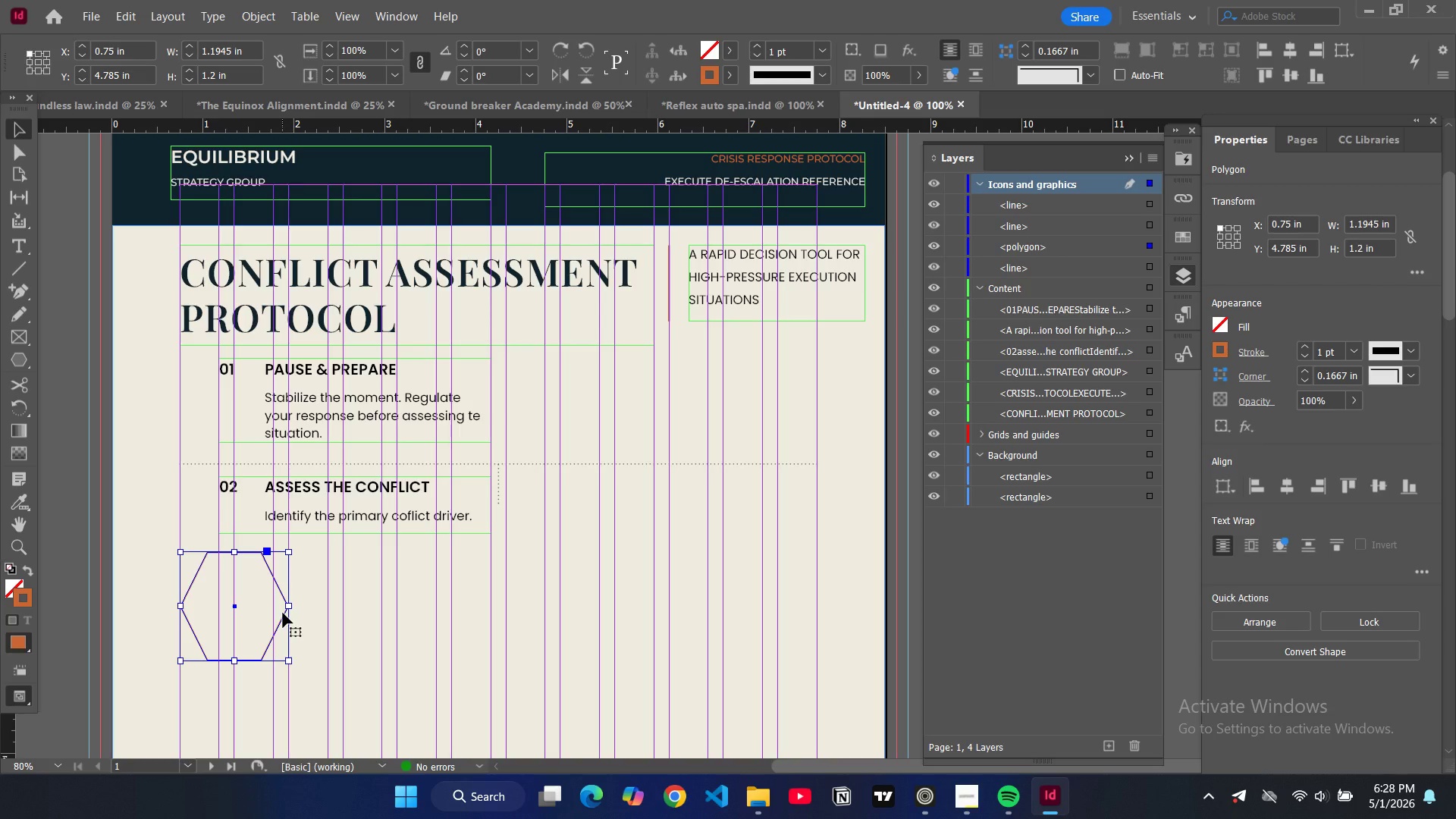 
left_click_drag(start_coordinate=[289, 607], to_coordinate=[327, 613])
 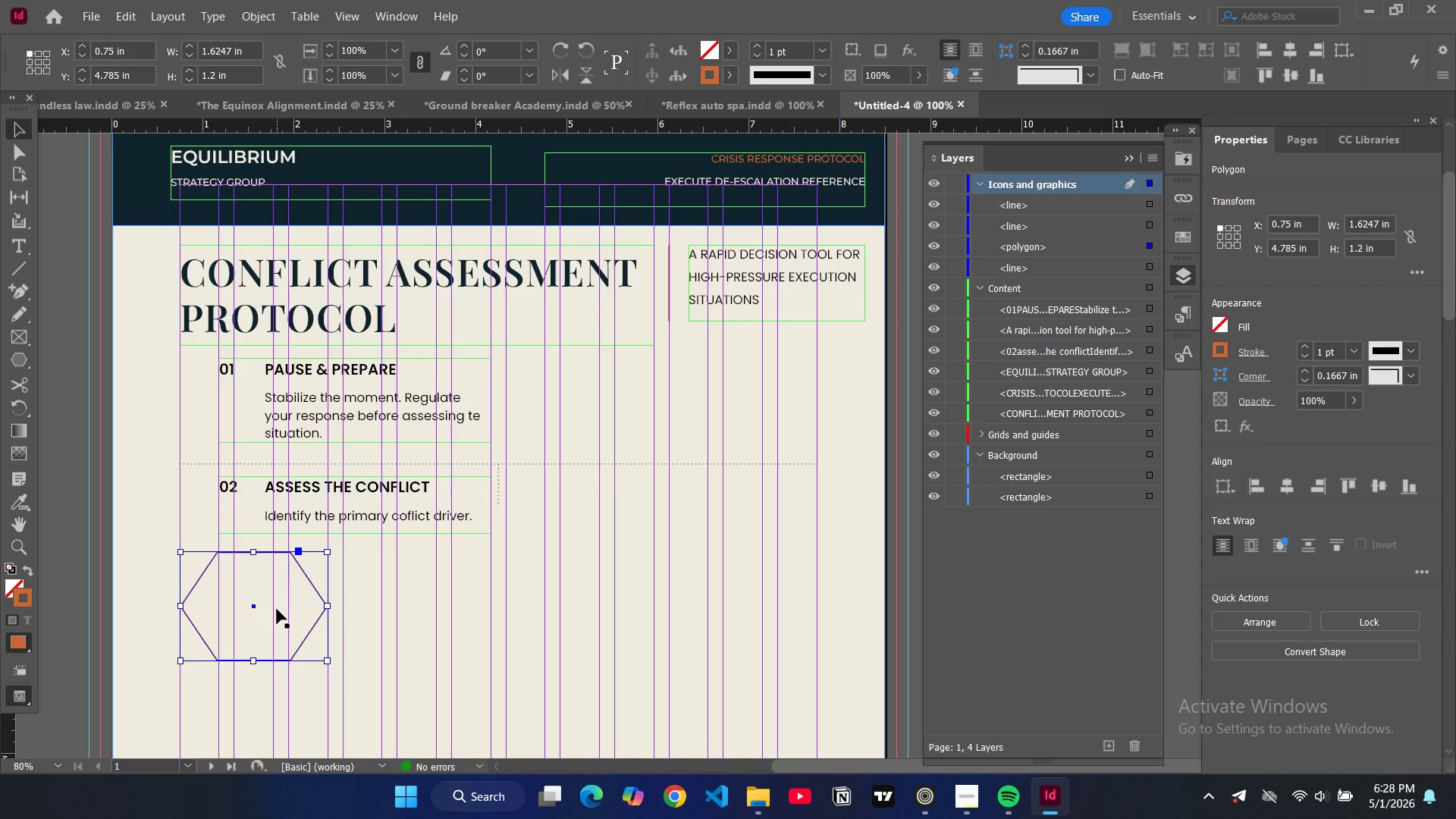 
left_click([277, 609])
 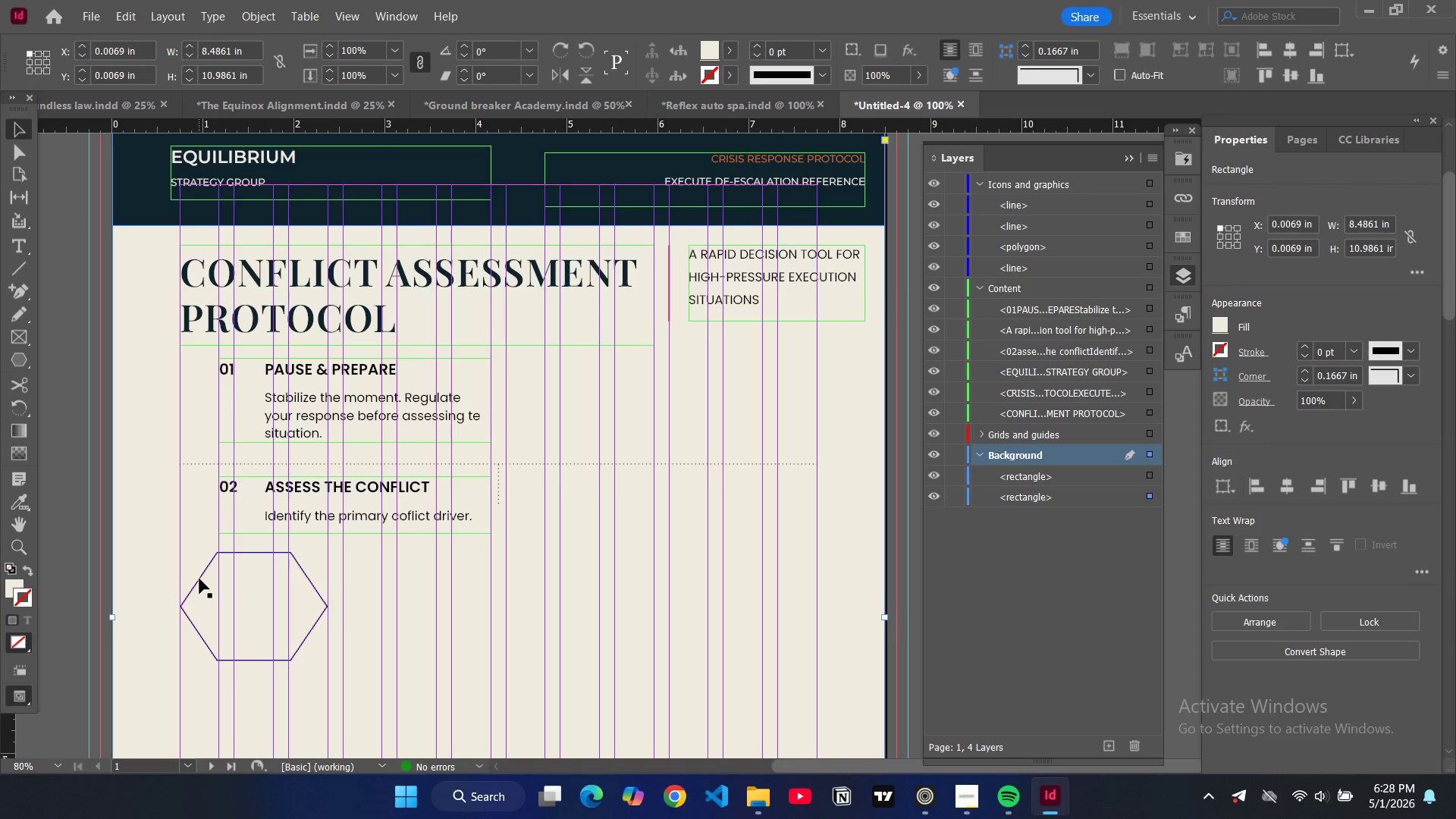 
left_click([199, 581])
 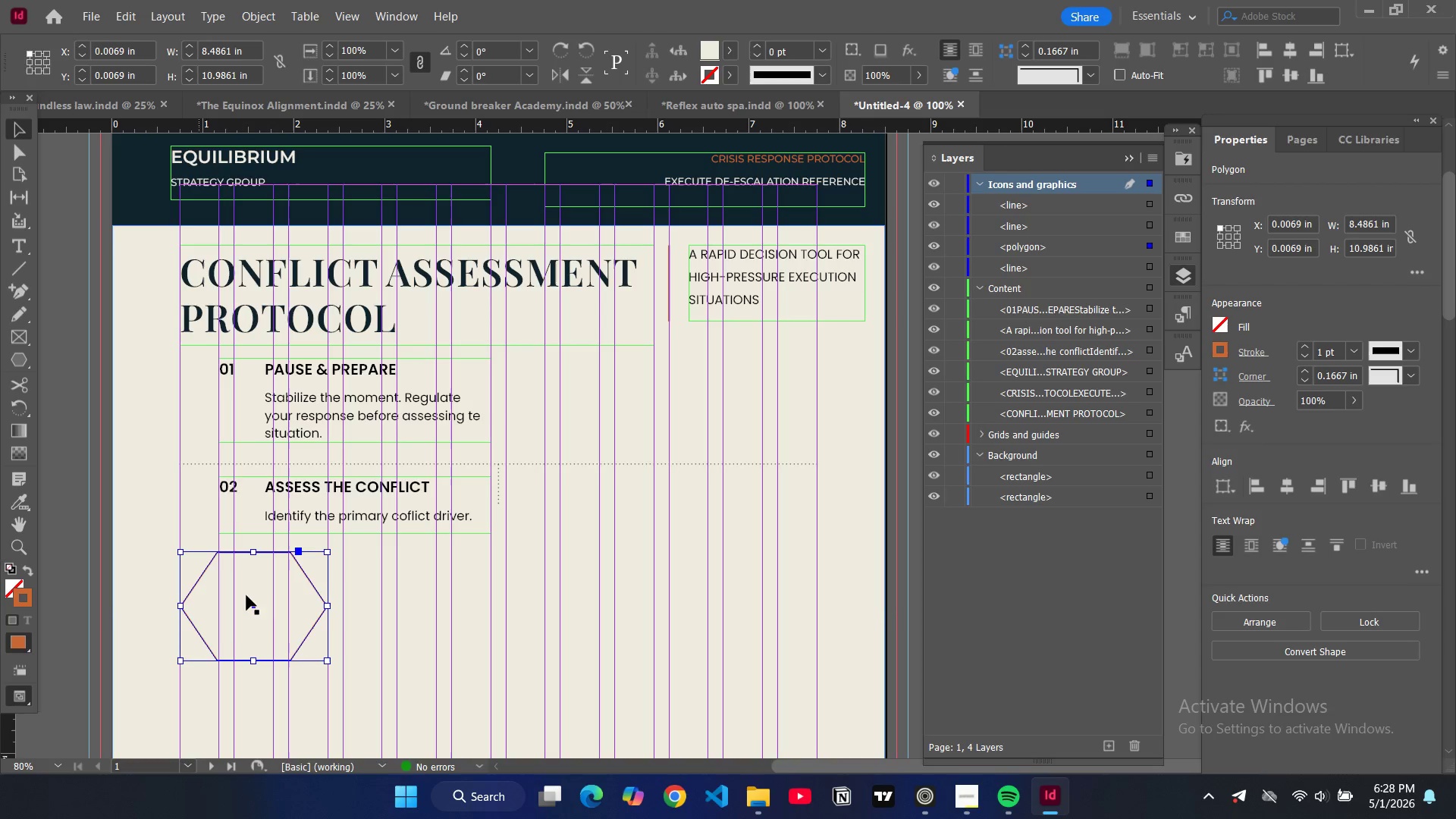 
key(Control+C)
 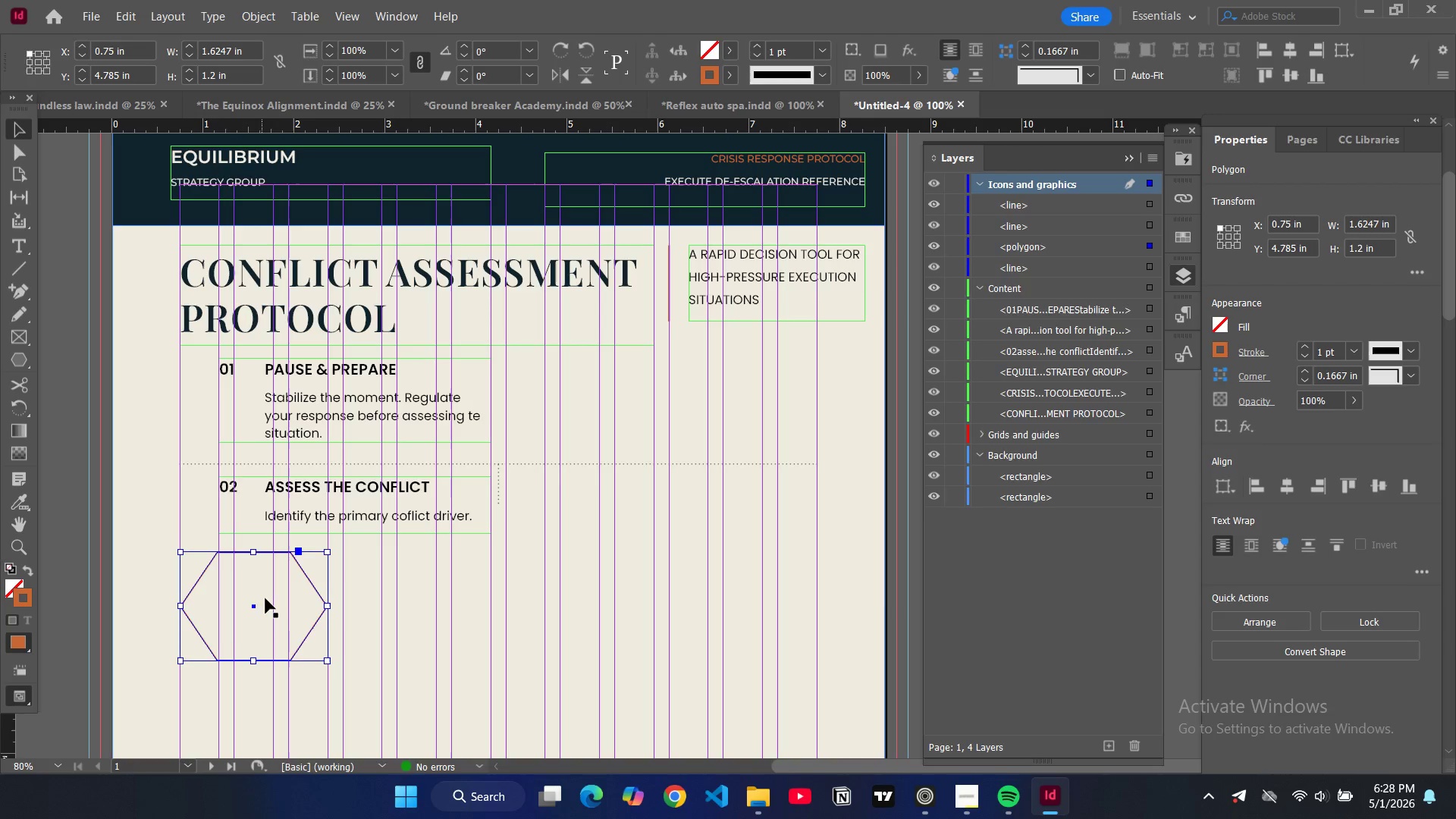 
key(Control+V)
 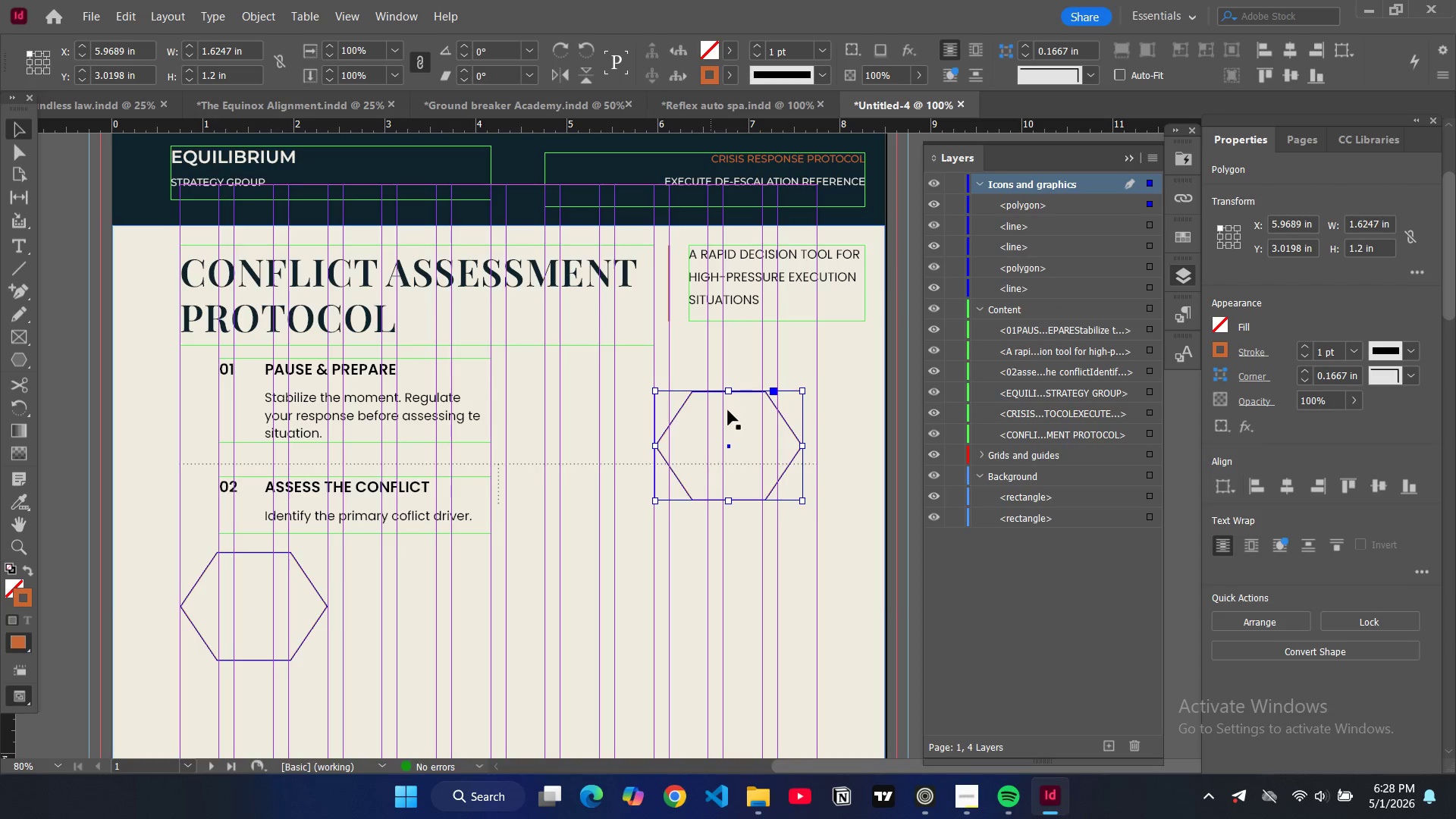 
left_click_drag(start_coordinate=[717, 425], to_coordinate=[433, 596])
 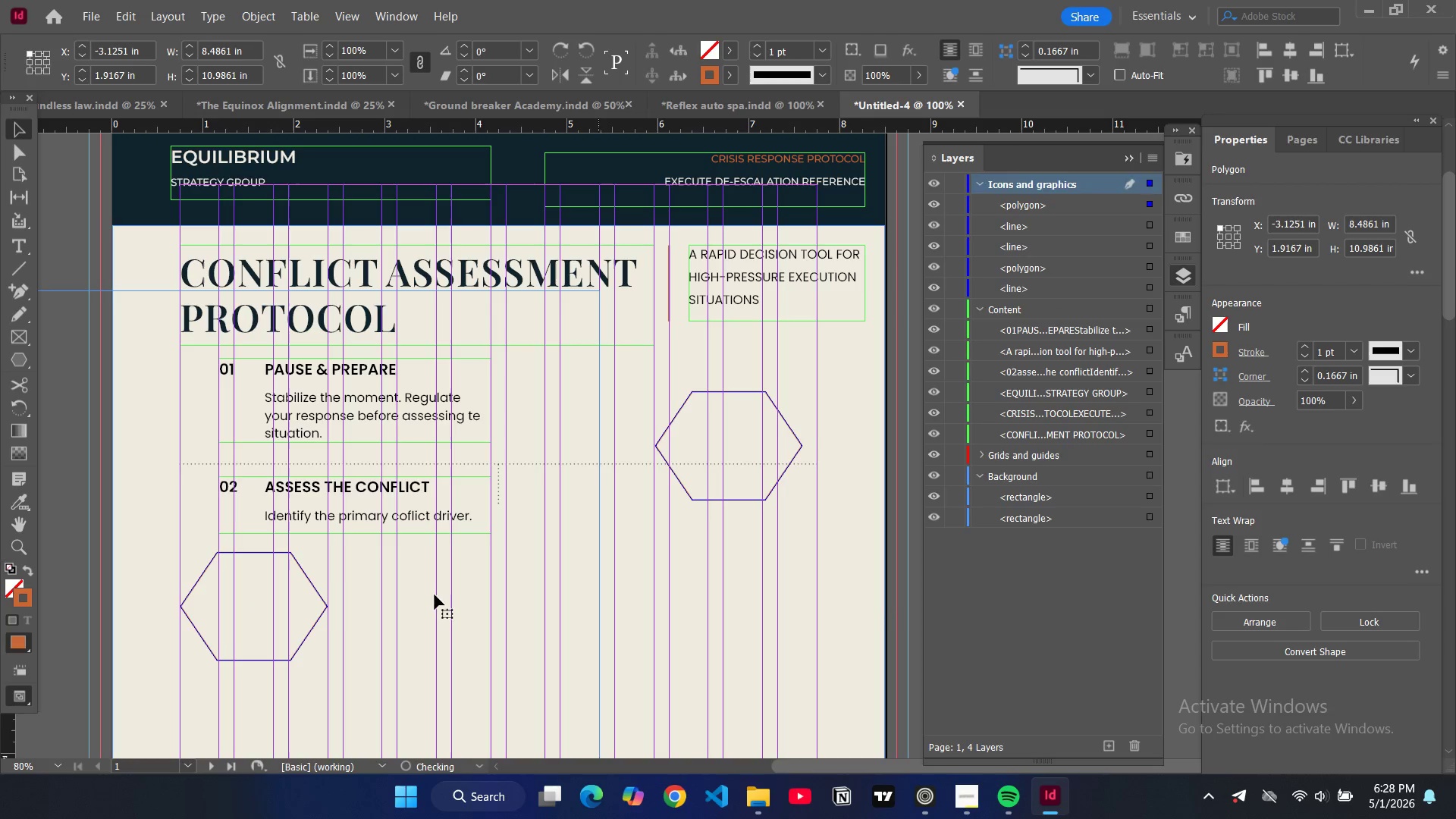 
key(Control+Z)
 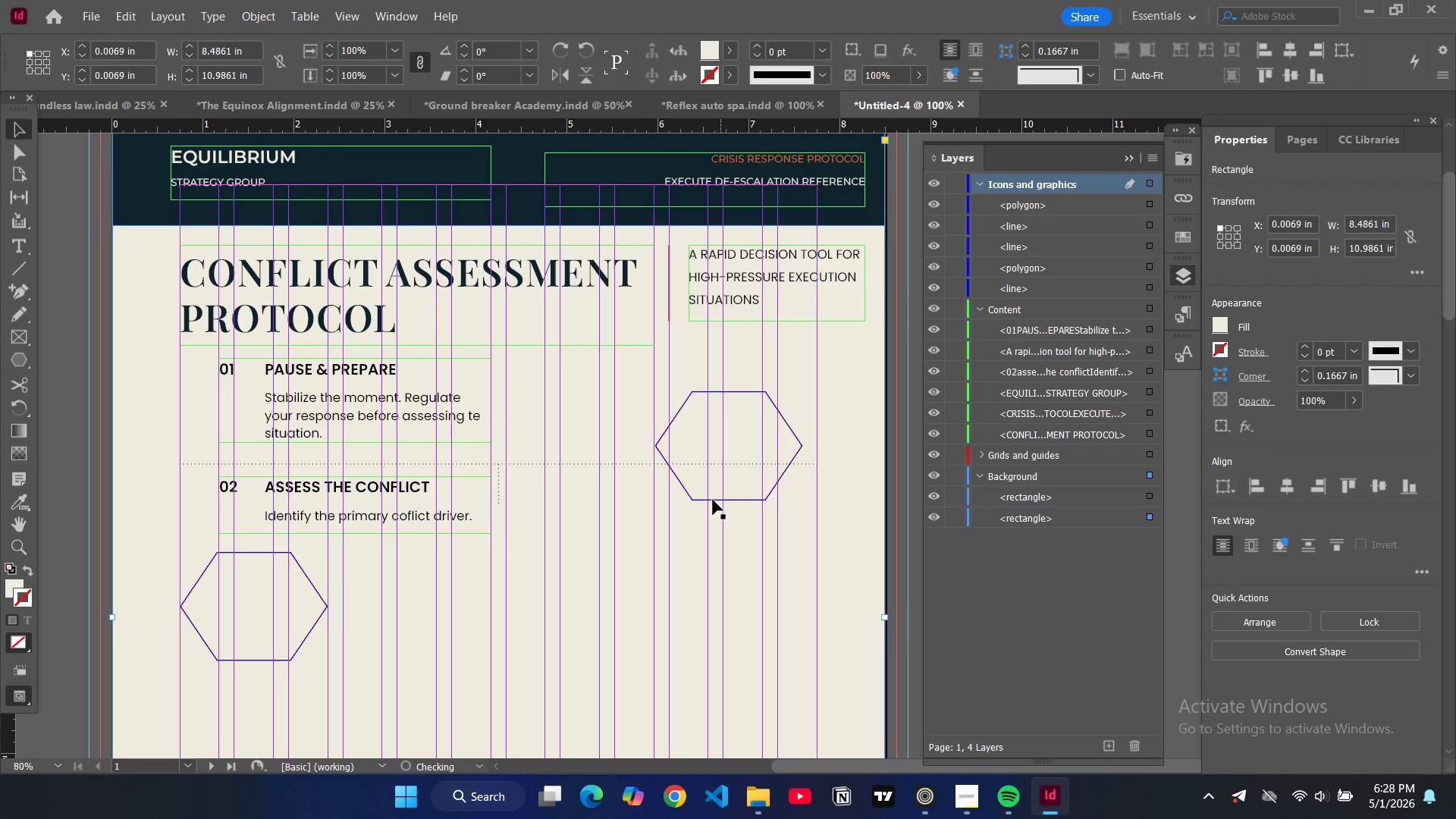 
left_click([713, 500])
 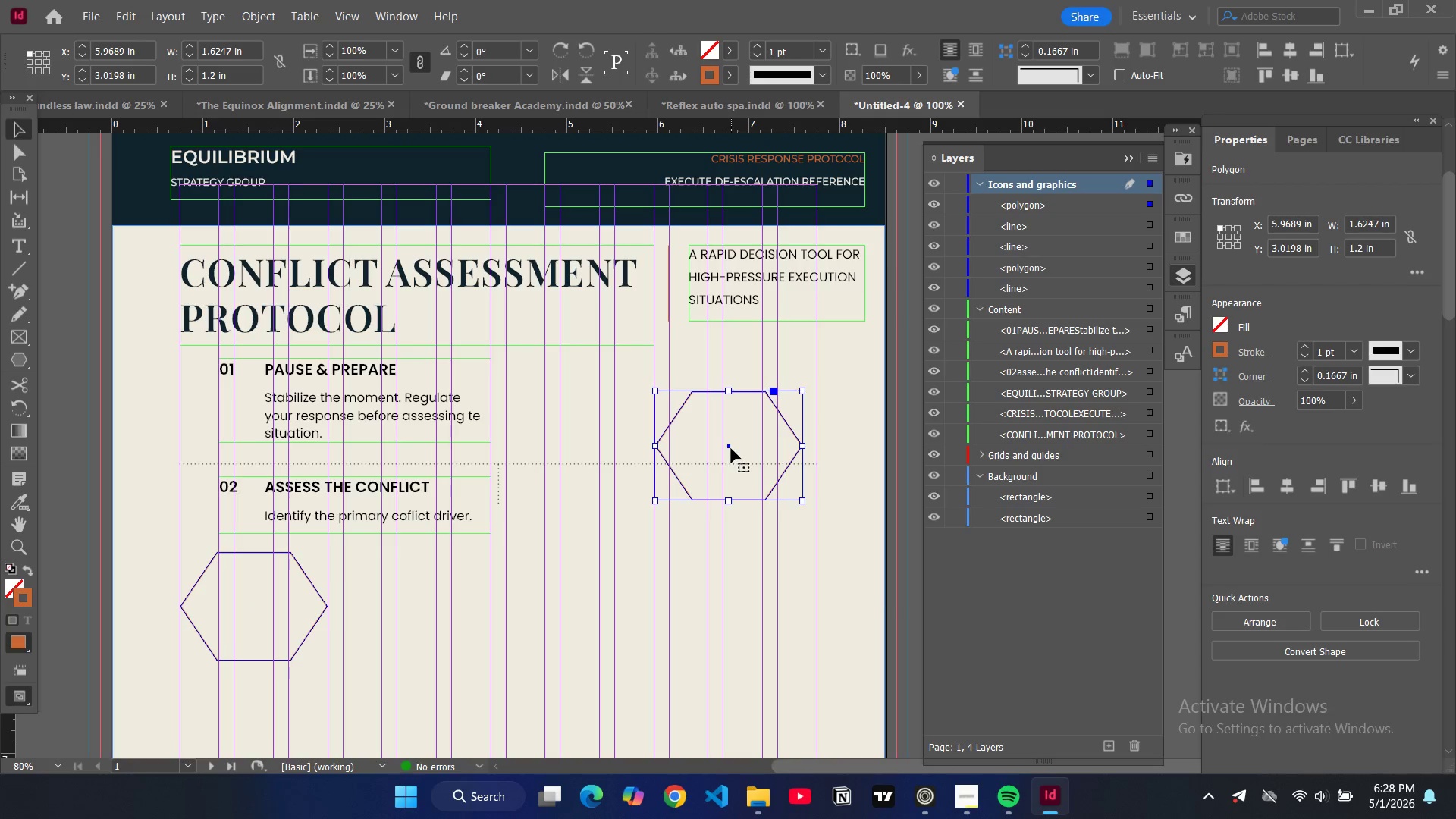 
left_click_drag(start_coordinate=[729, 447], to_coordinate=[420, 607])
 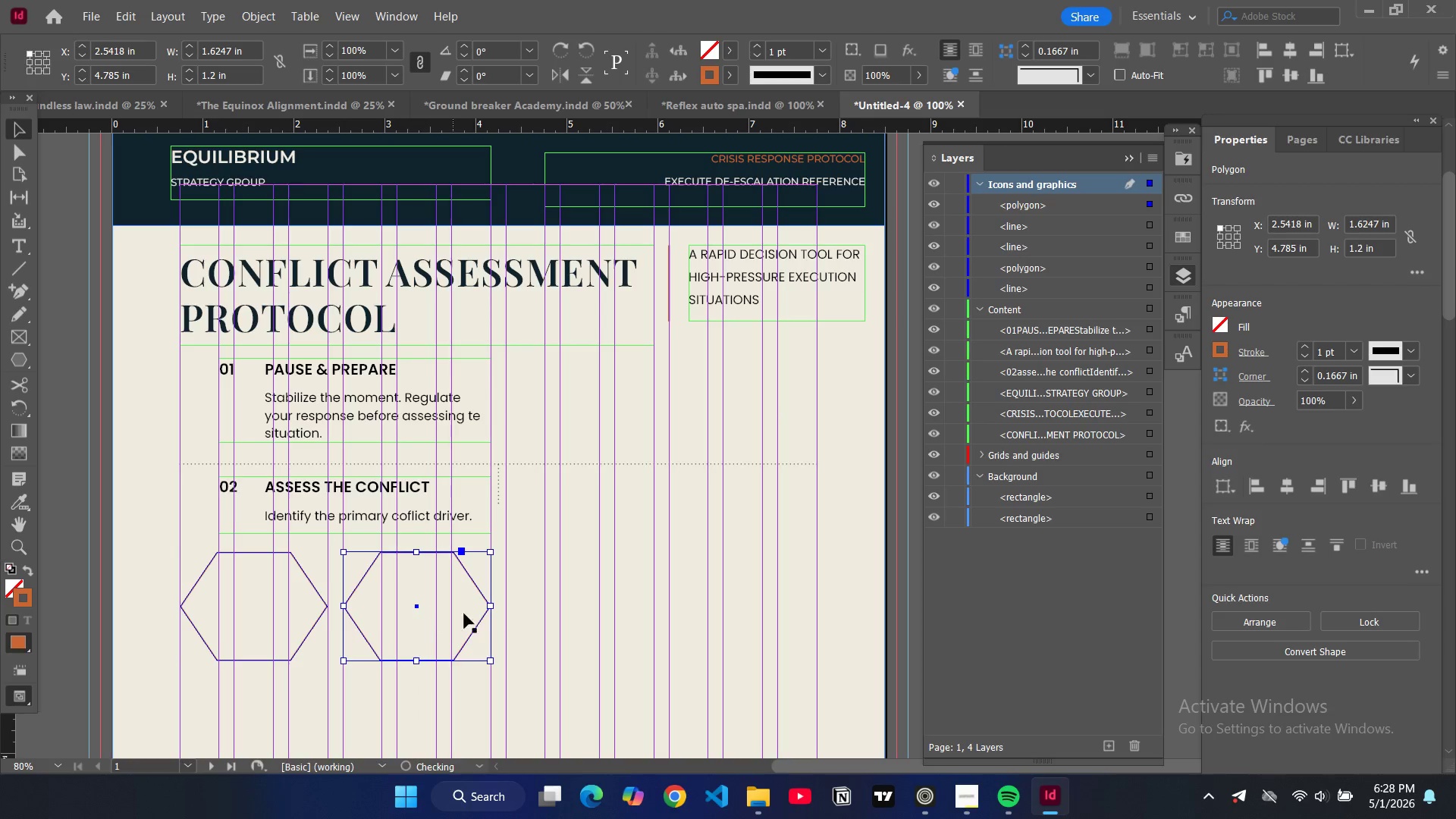 
key(Control+V)
 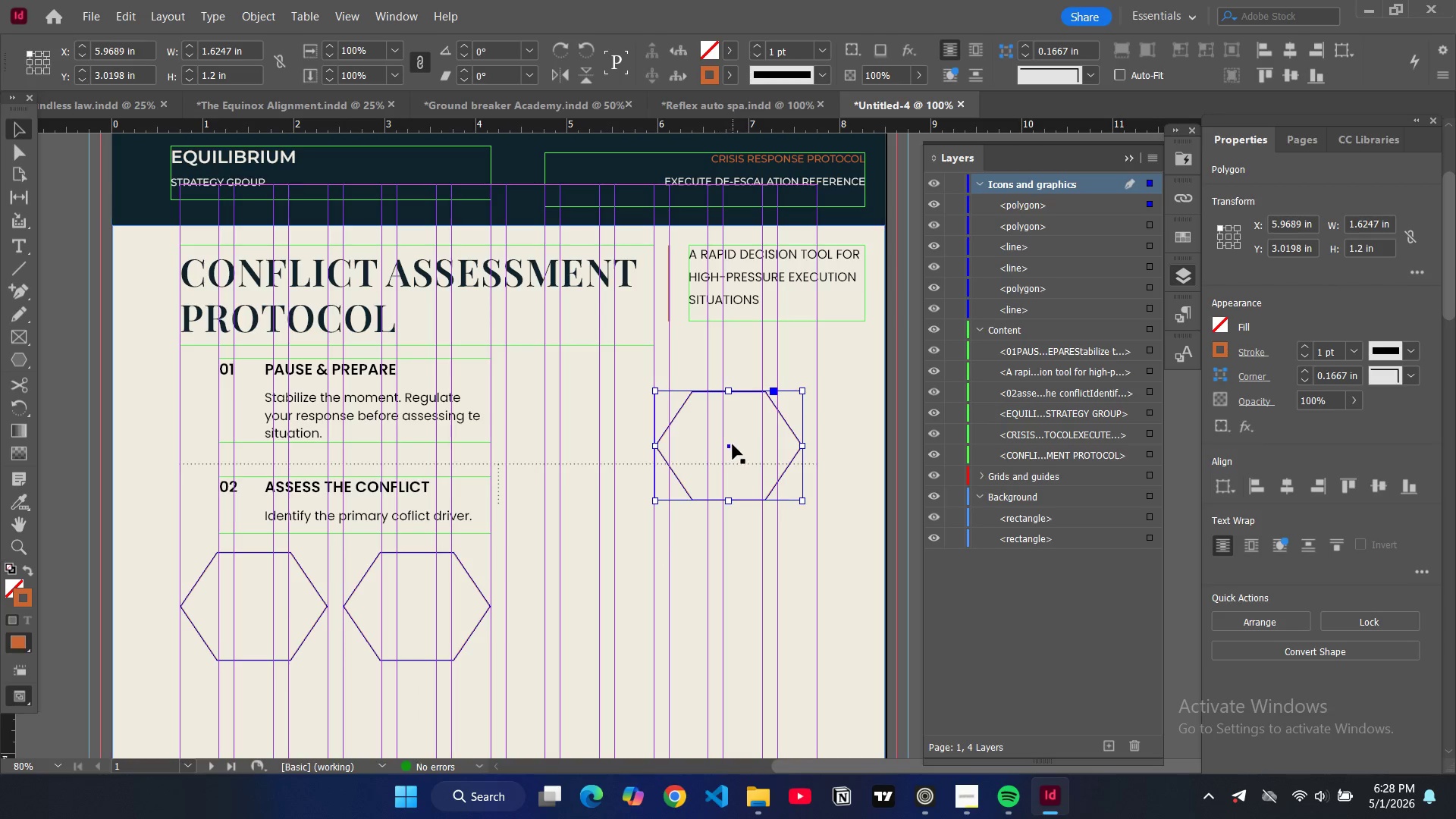 
left_click_drag(start_coordinate=[730, 446], to_coordinate=[581, 607])
 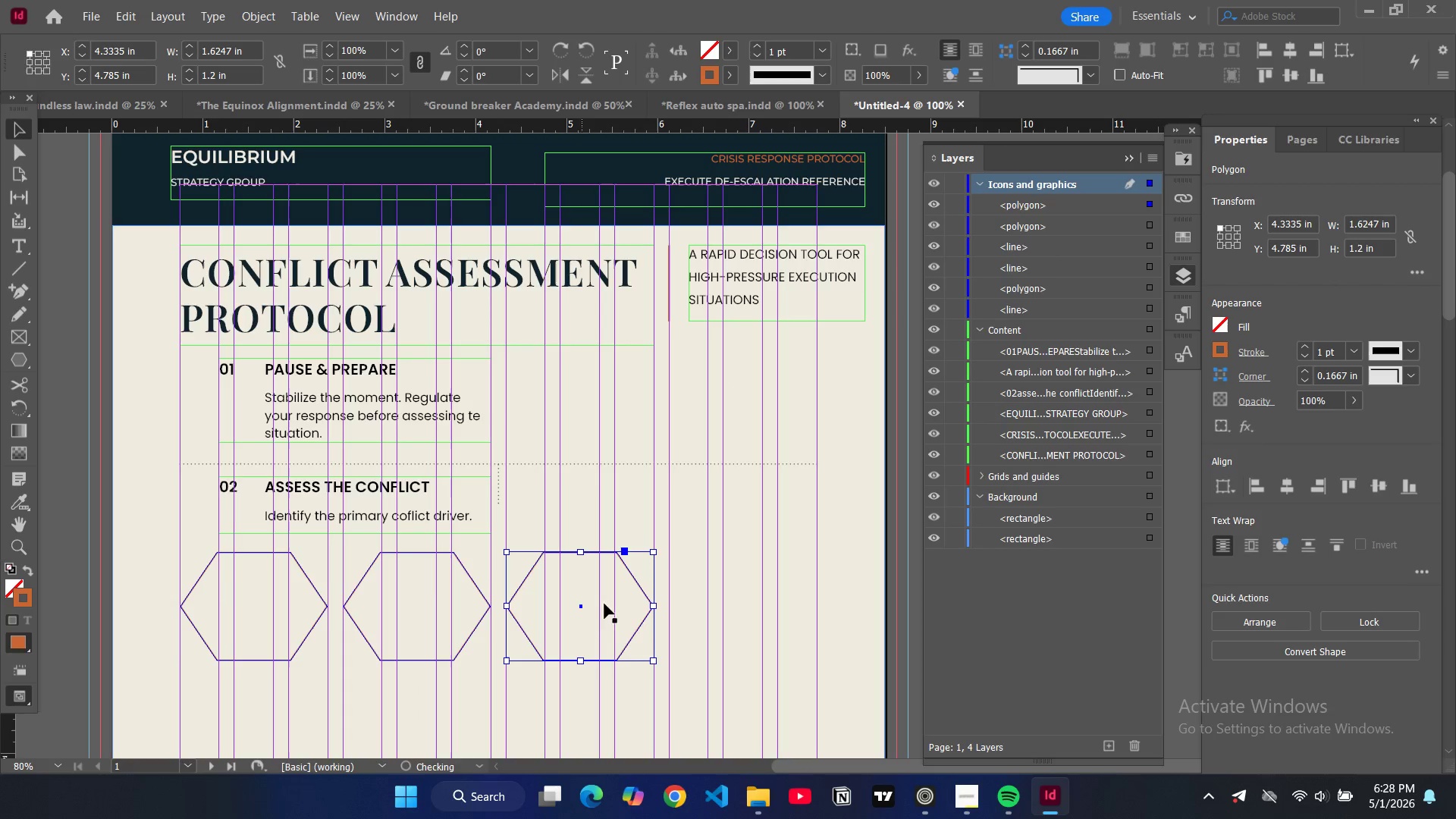 
key(Control+V)
 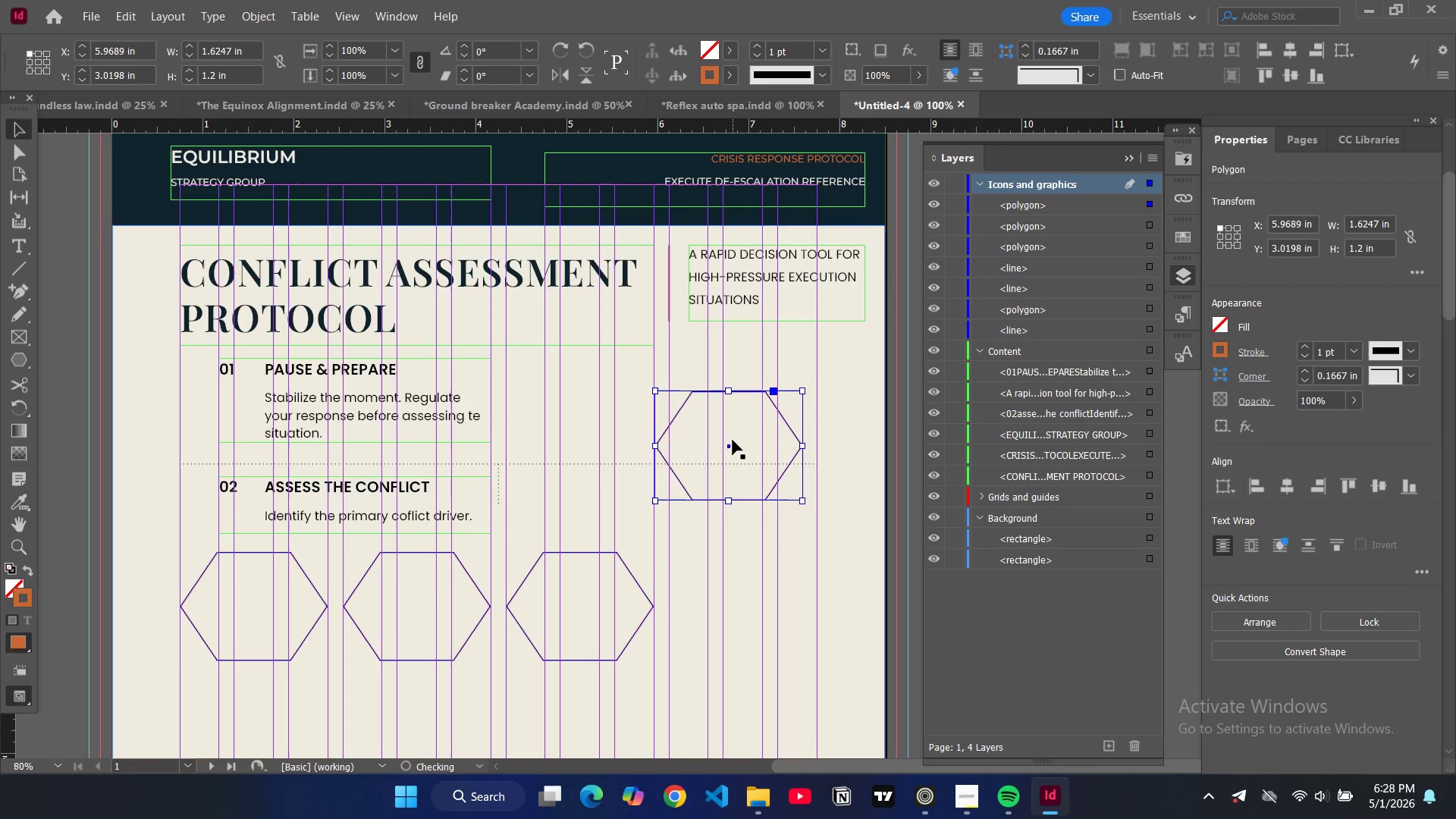 
left_click_drag(start_coordinate=[727, 429], to_coordinate=[735, 560])
 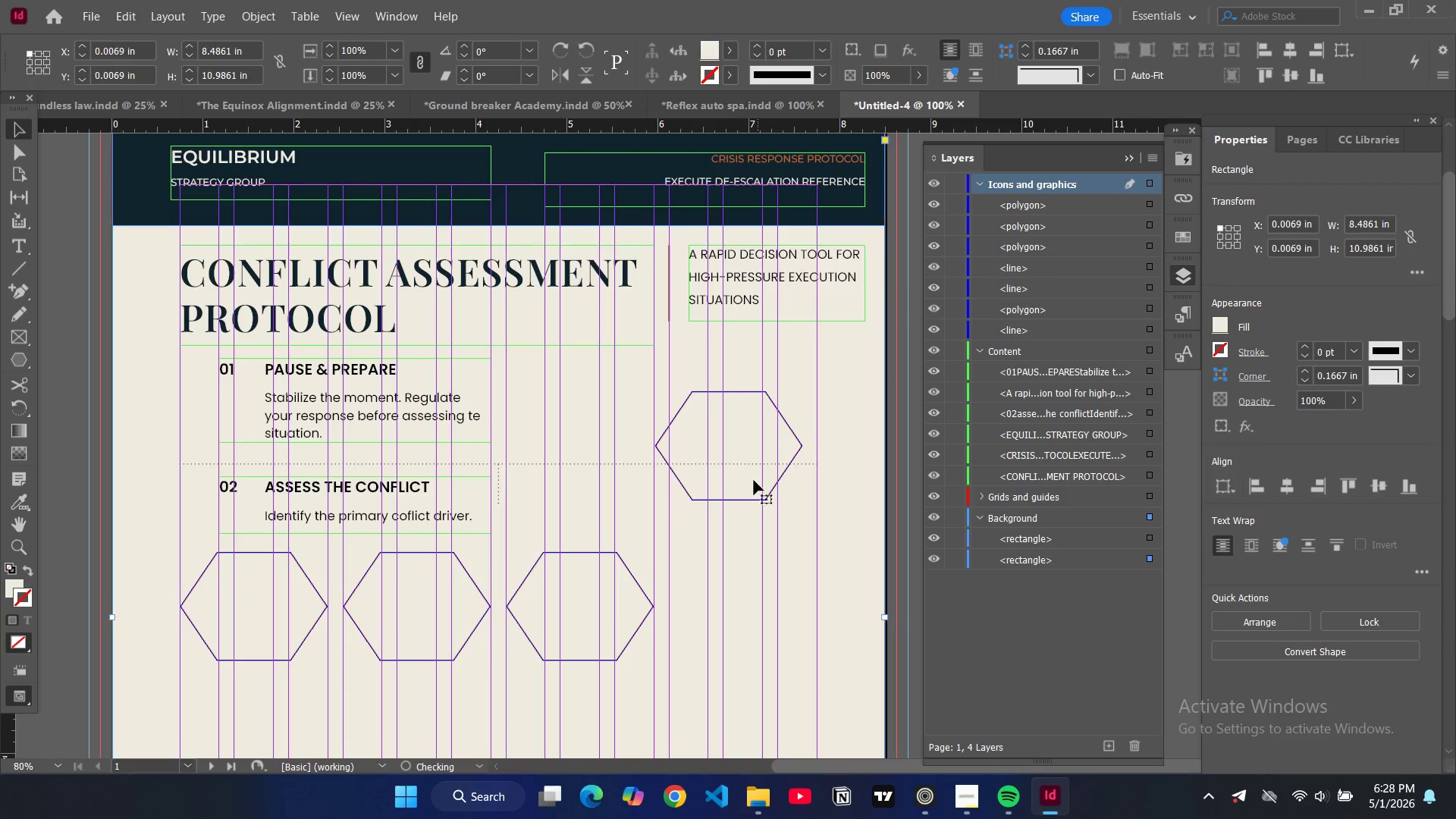 
key(Control+Z)
 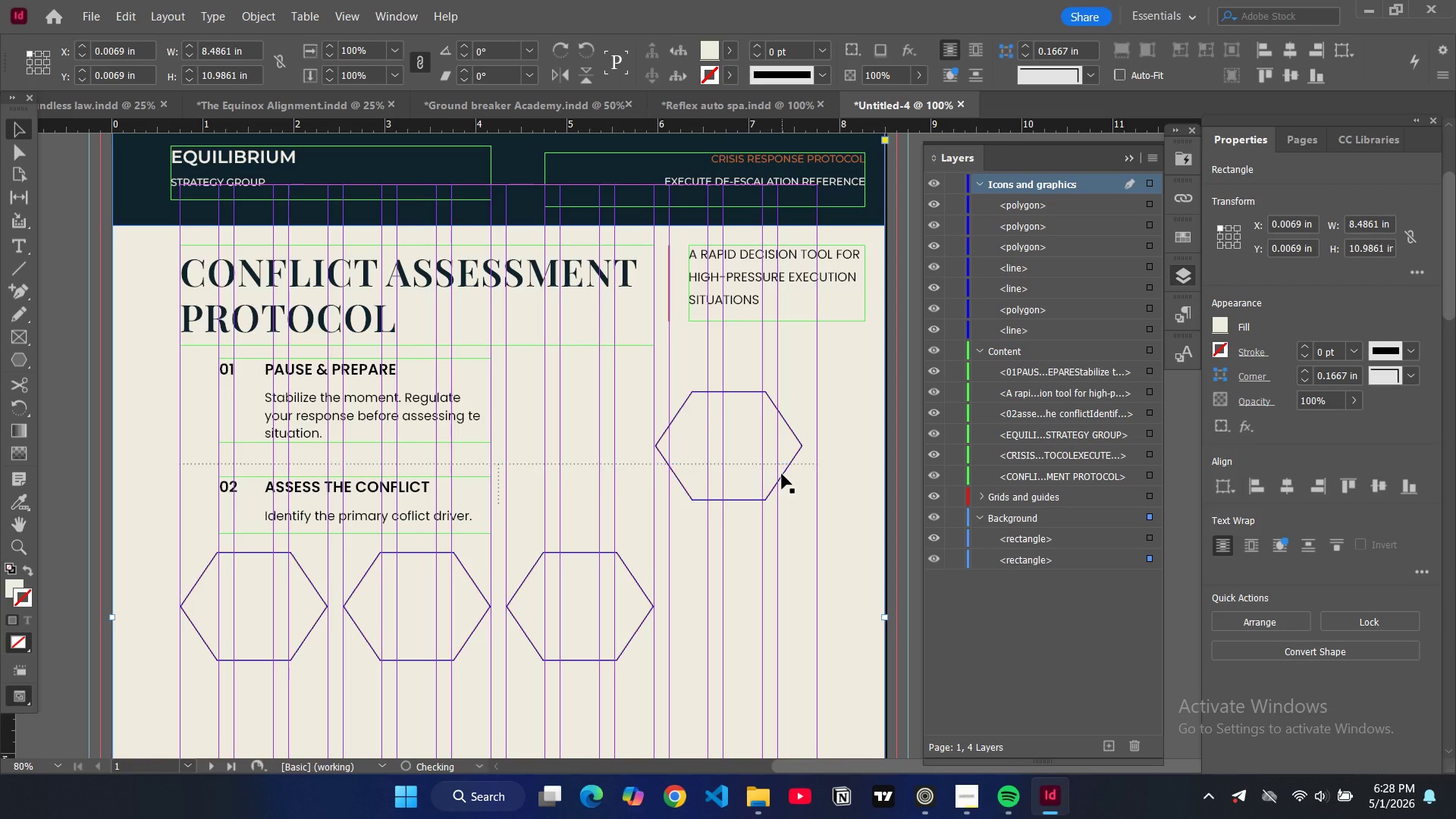 
left_click([782, 474])
 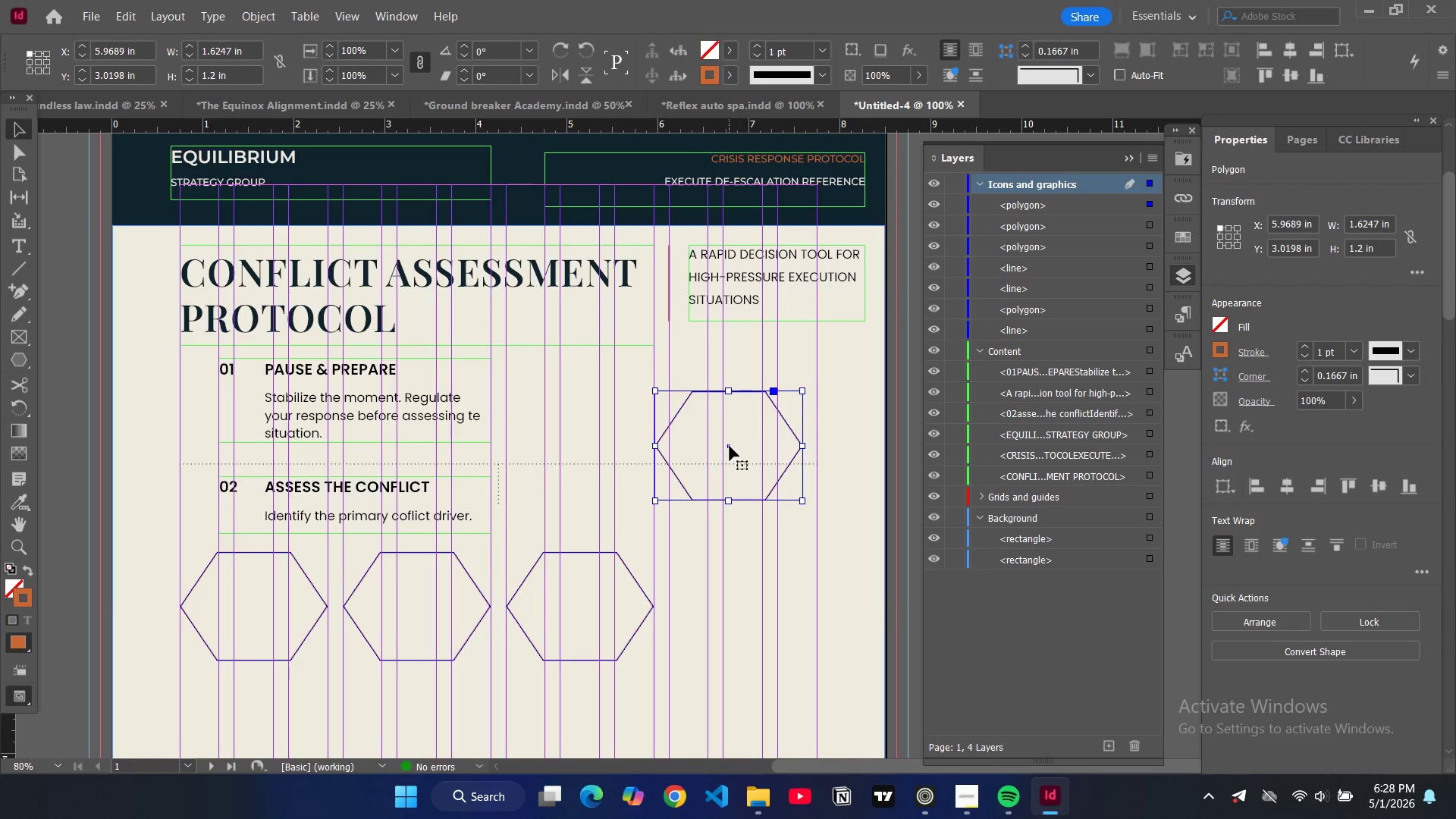 
left_click_drag(start_coordinate=[730, 446], to_coordinate=[745, 606])
 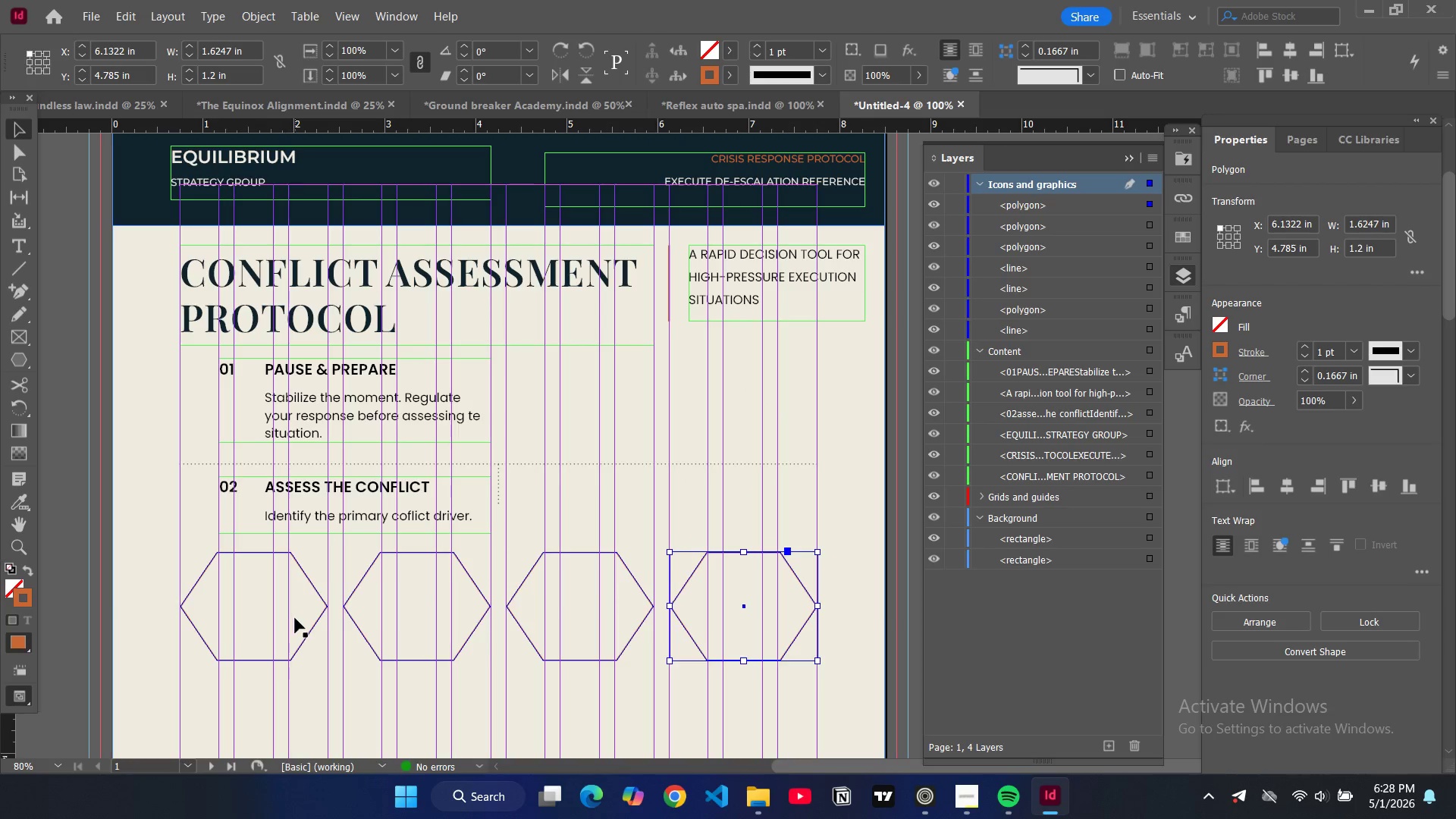 
left_click([314, 619])
 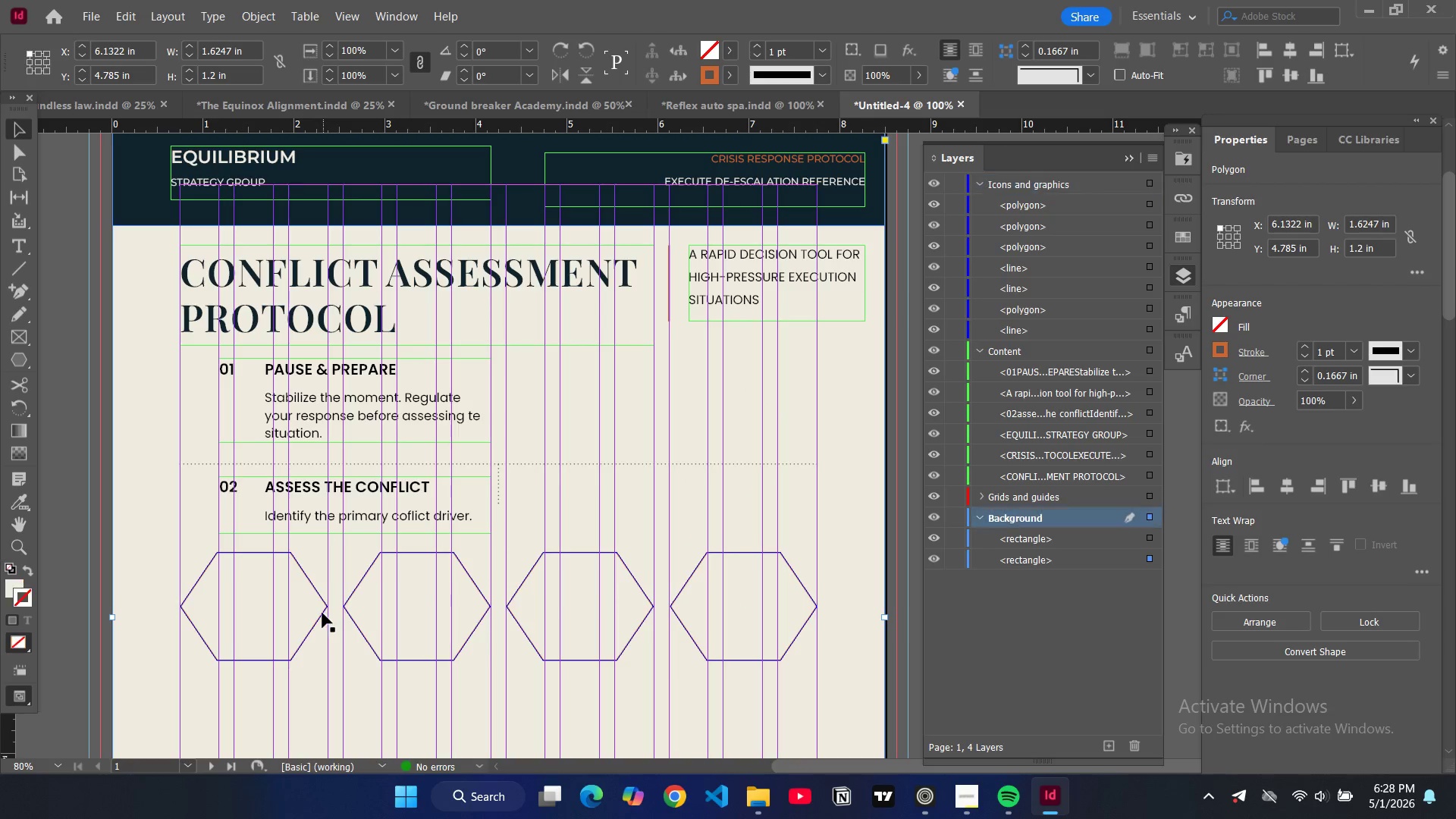 
left_click([322, 611])
 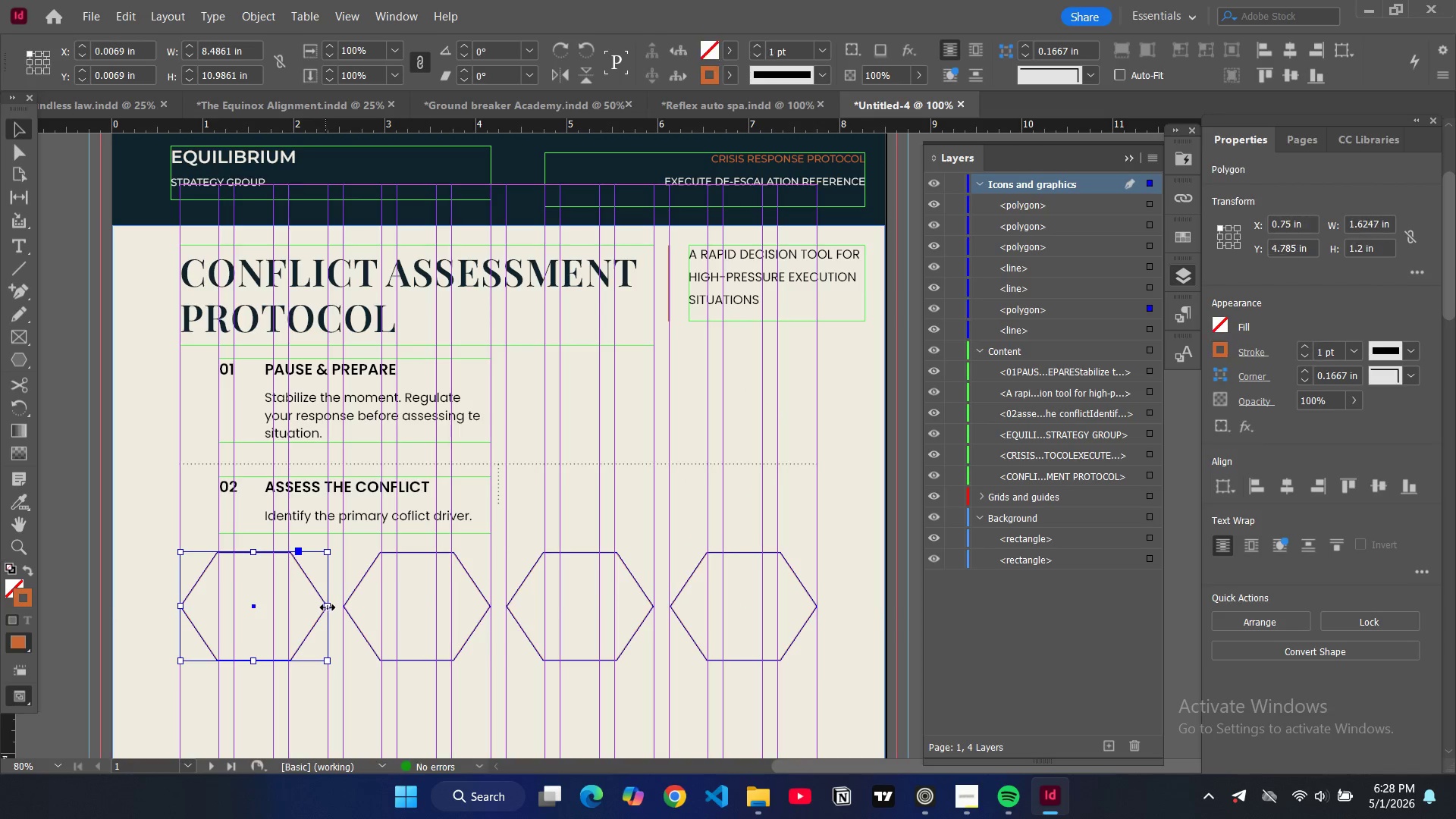 
left_click_drag(start_coordinate=[328, 607], to_coordinate=[290, 607])
 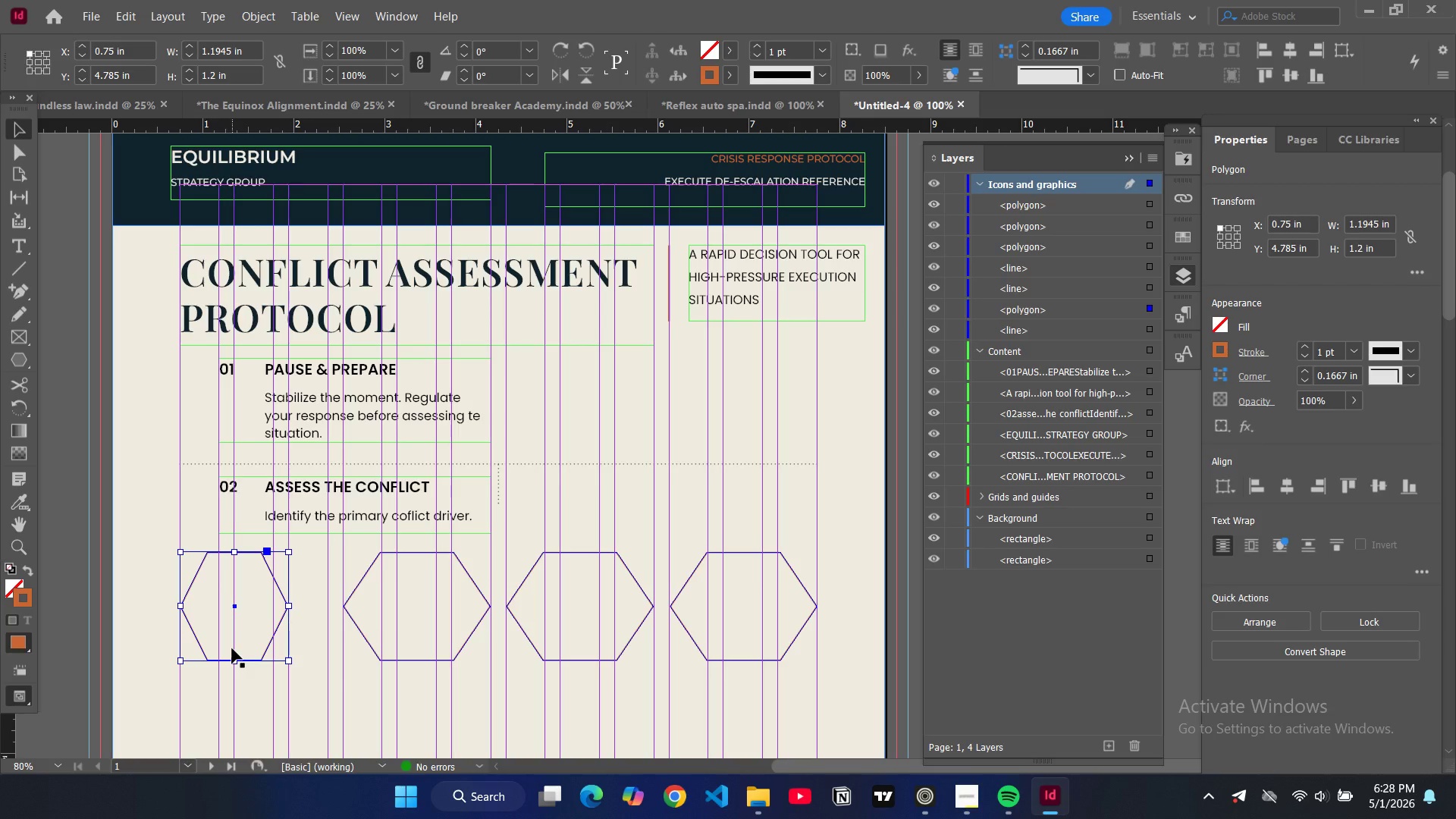 
wait(10.75)
 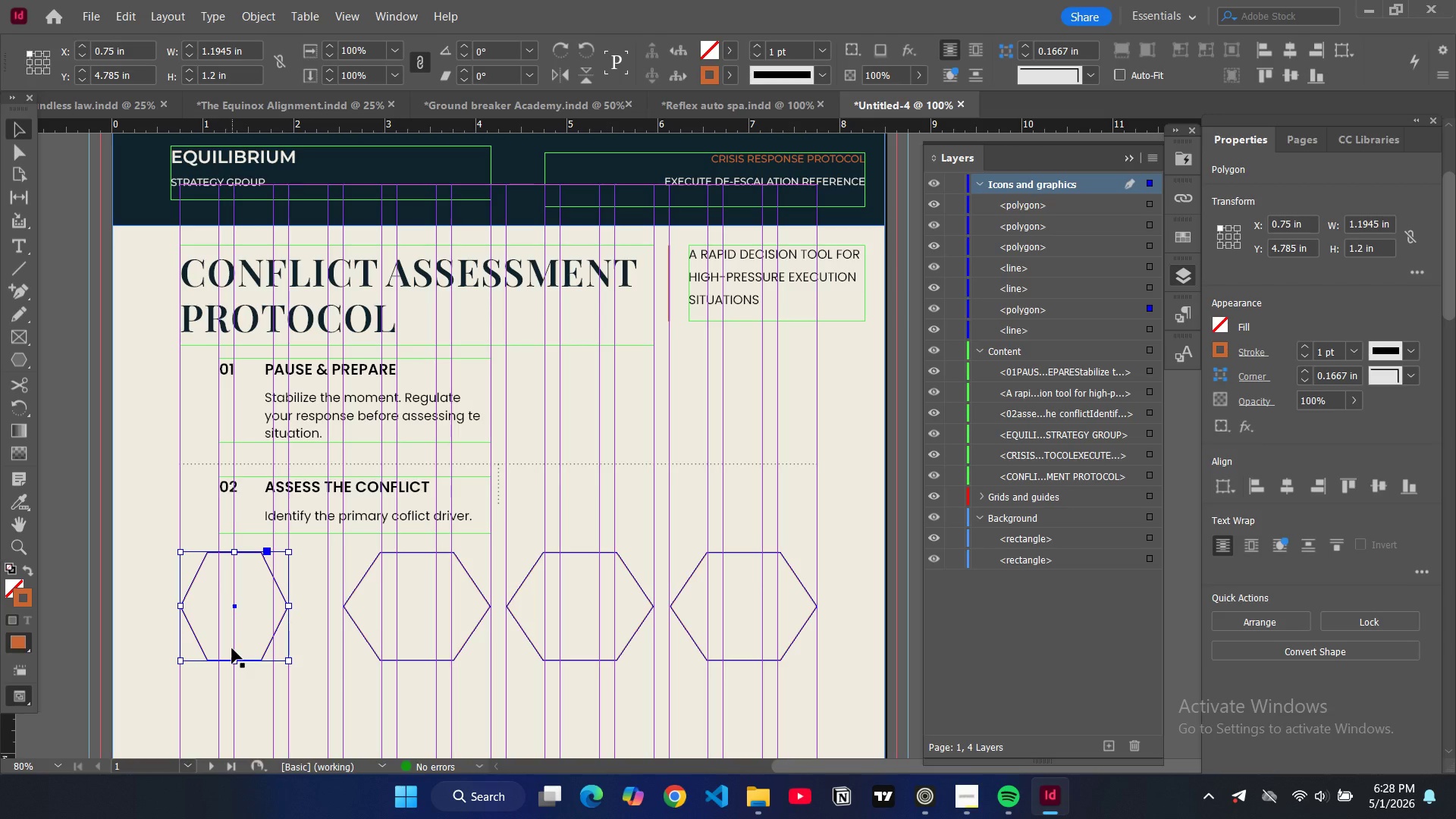 
left_click_drag(start_coordinate=[231, 658], to_coordinate=[234, 644])
 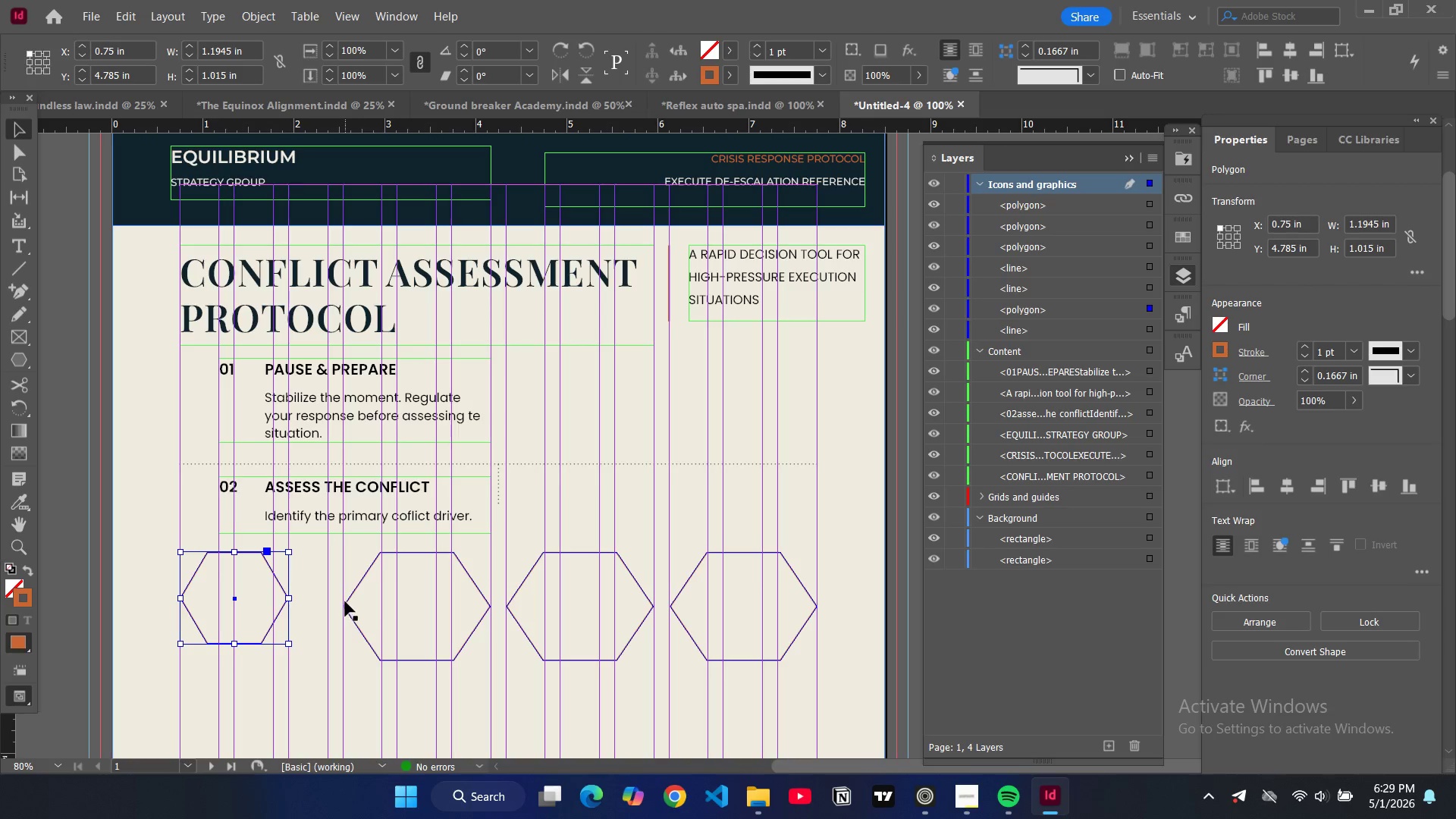 
left_click([347, 599])
 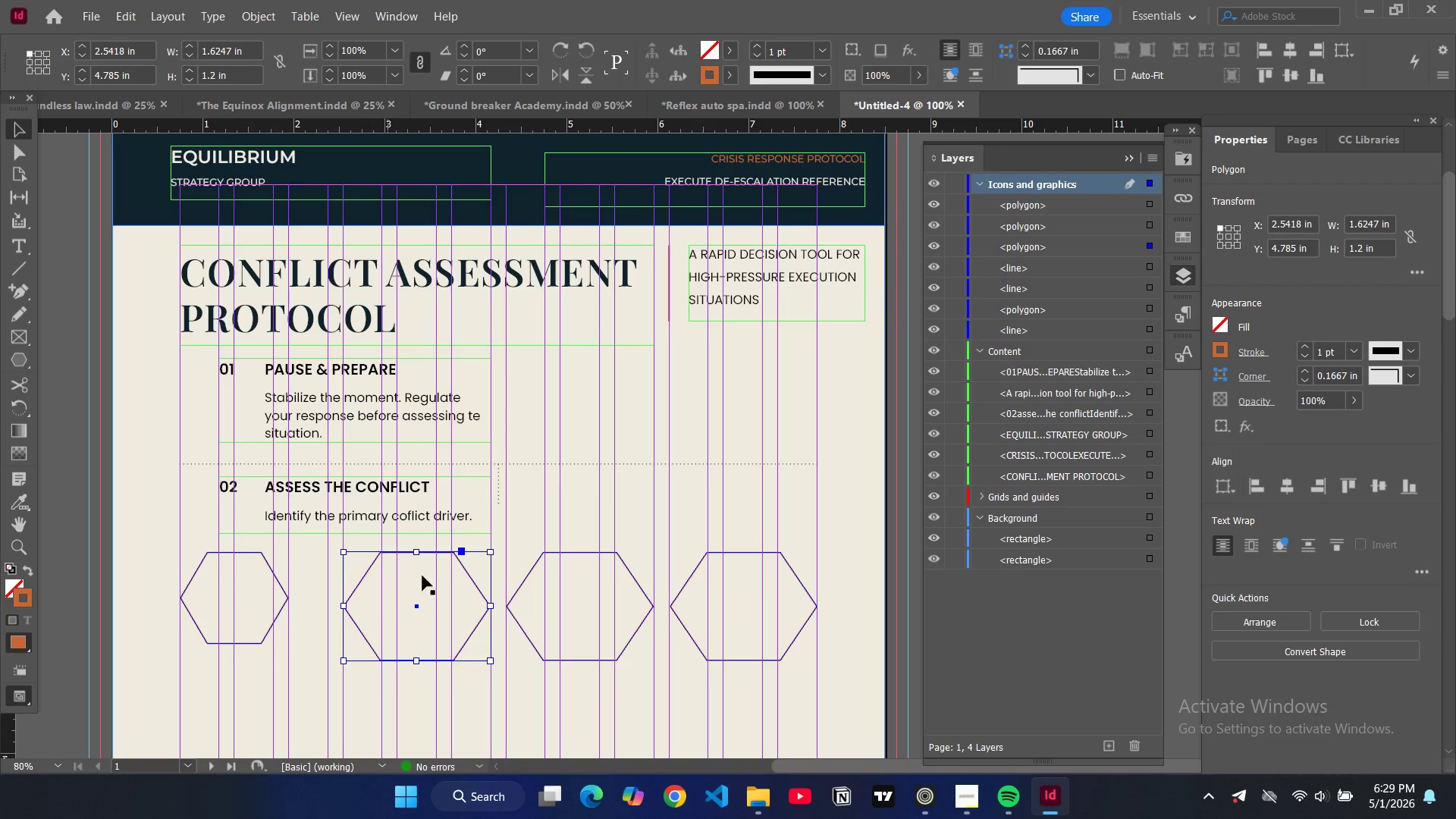 
key(Backspace)
 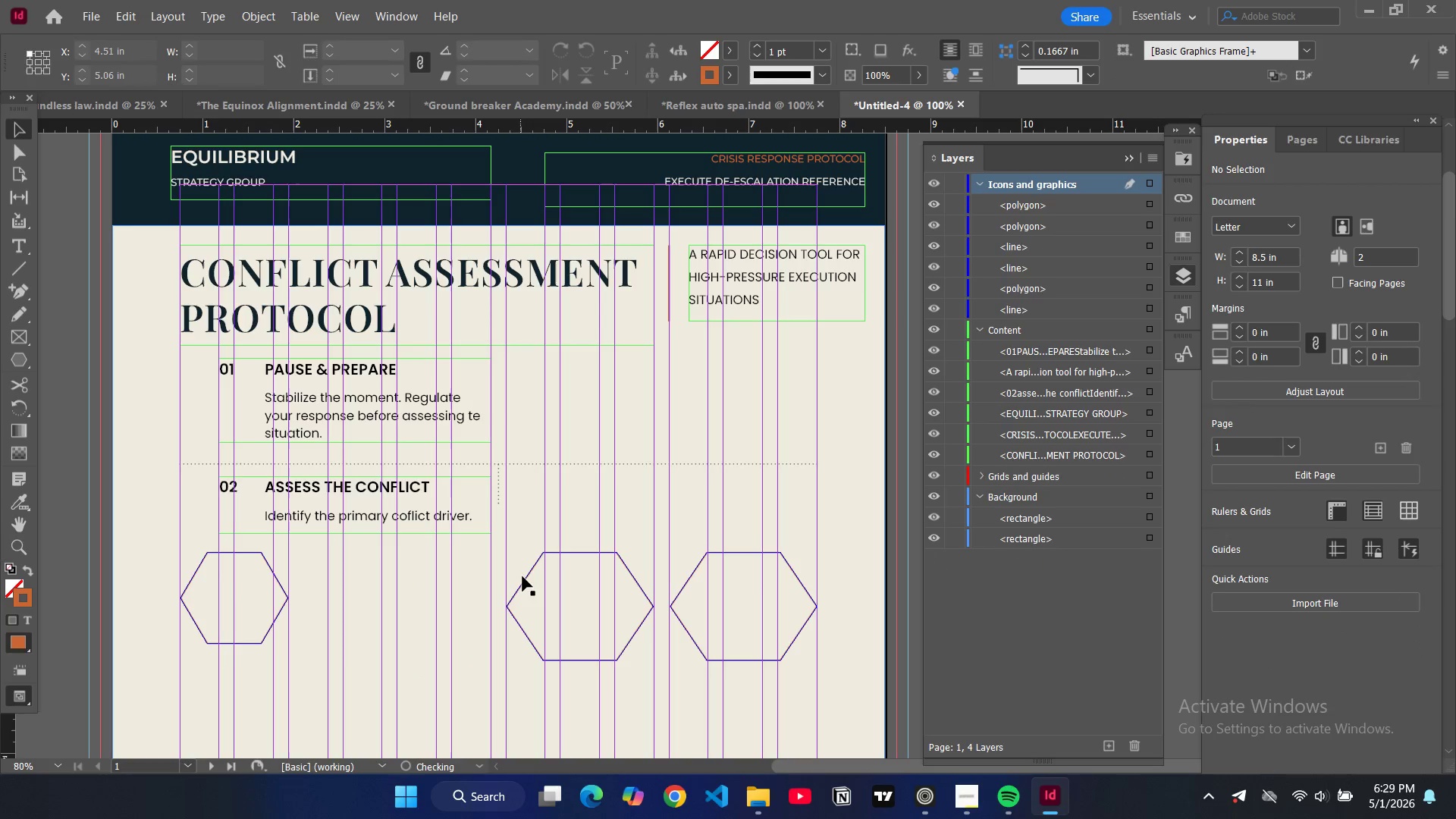 
left_click([524, 577])
 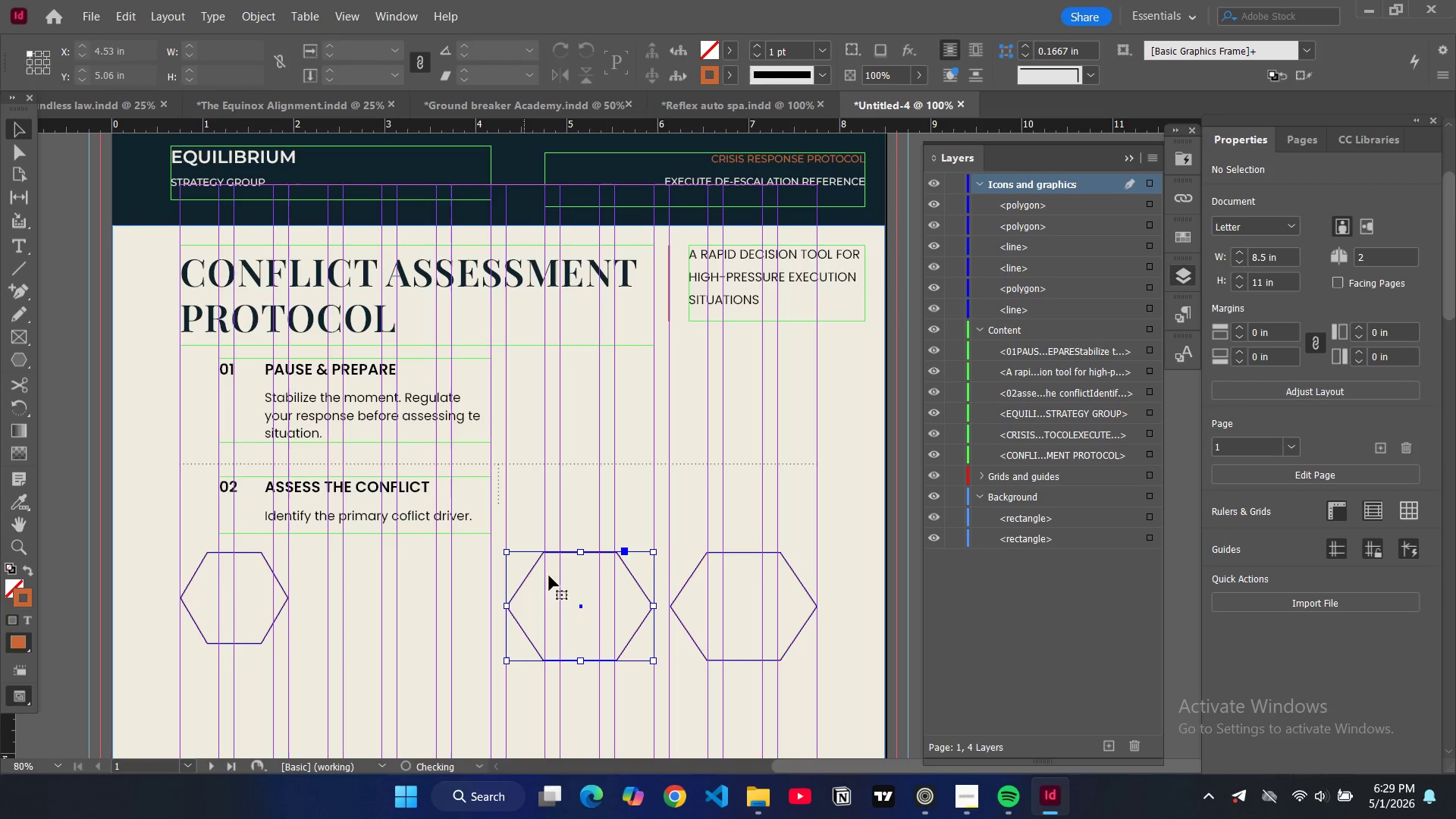 
key(Backspace)
 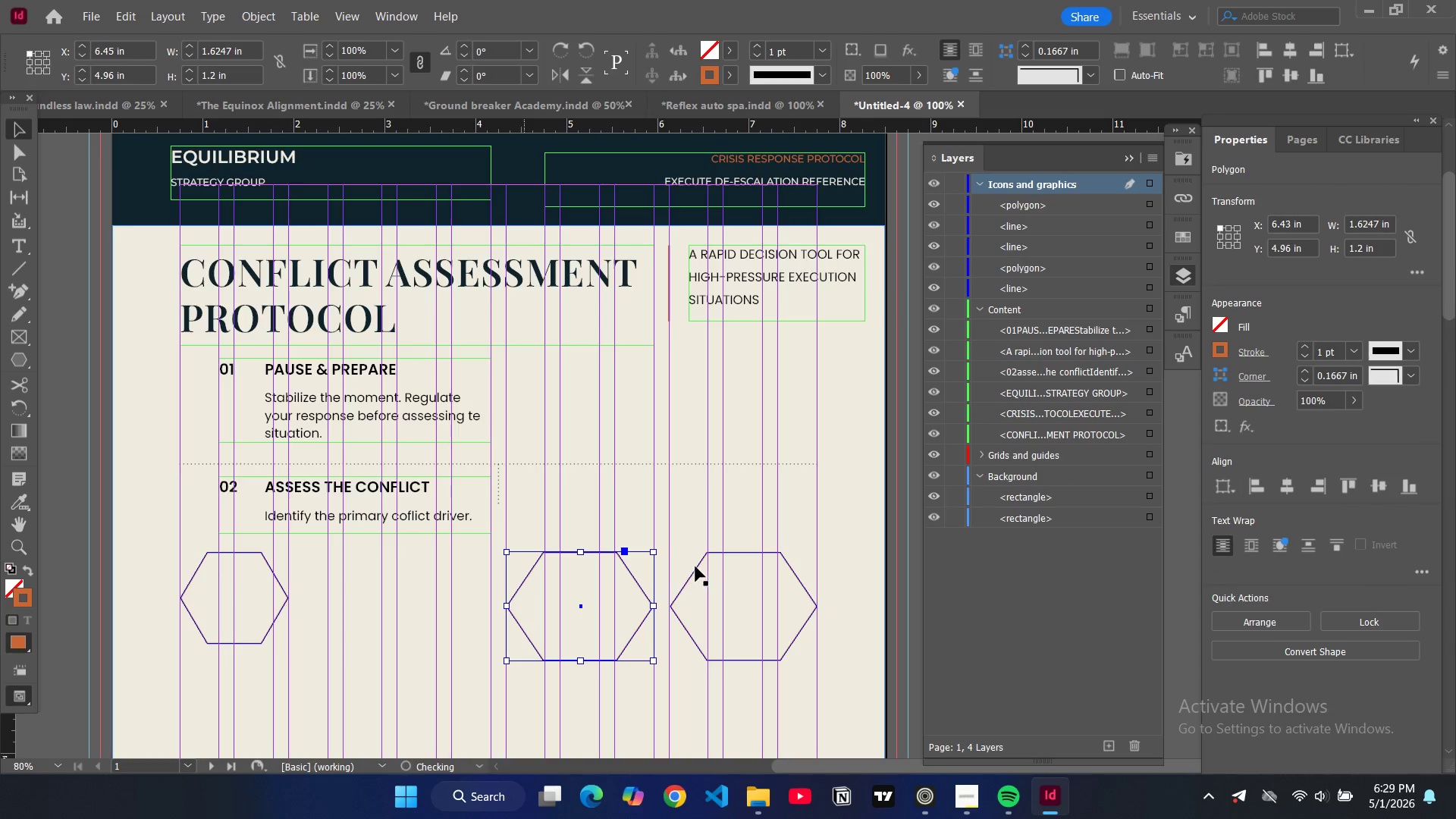 
left_click([695, 569])
 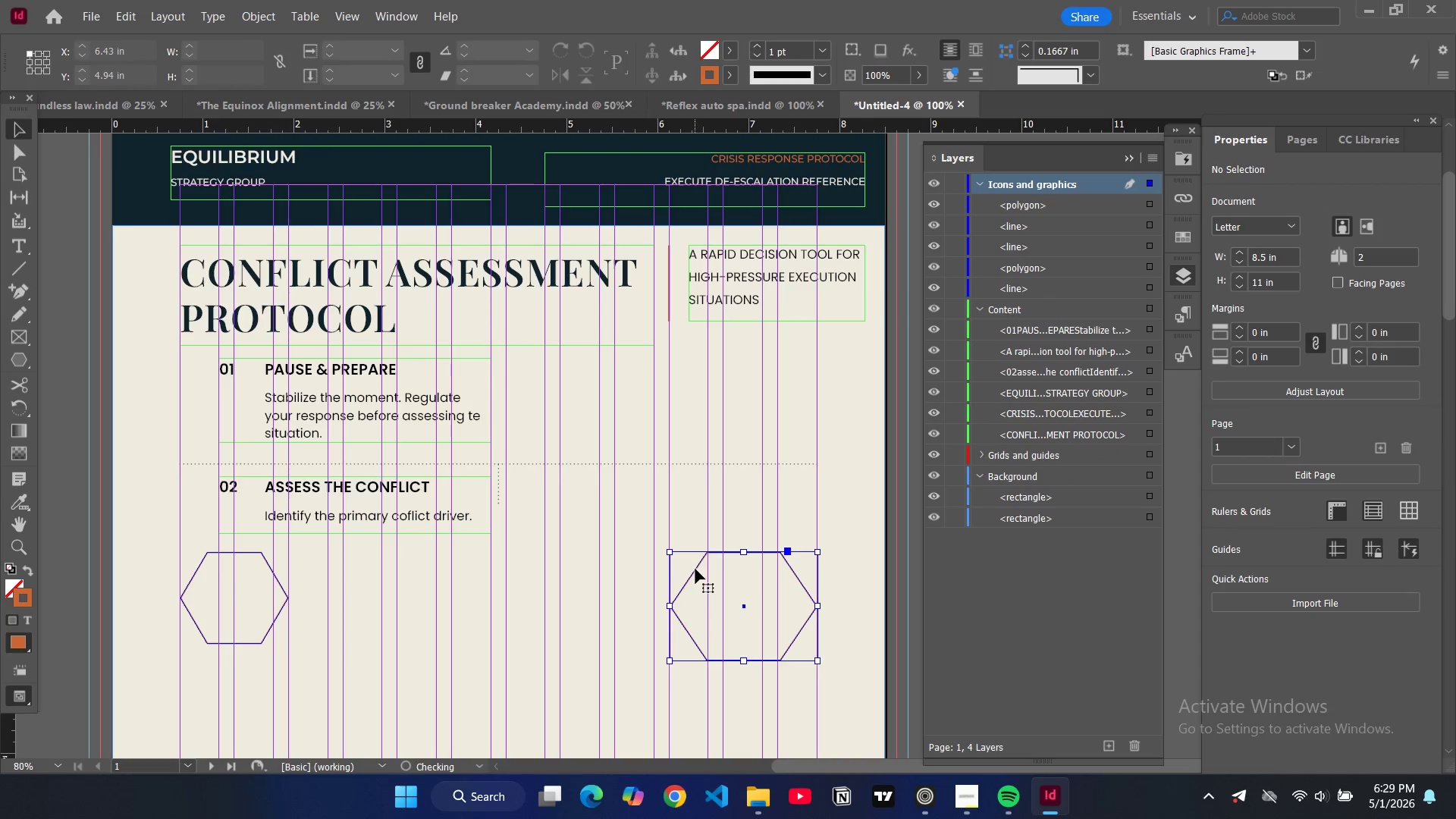 
key(Backspace)
 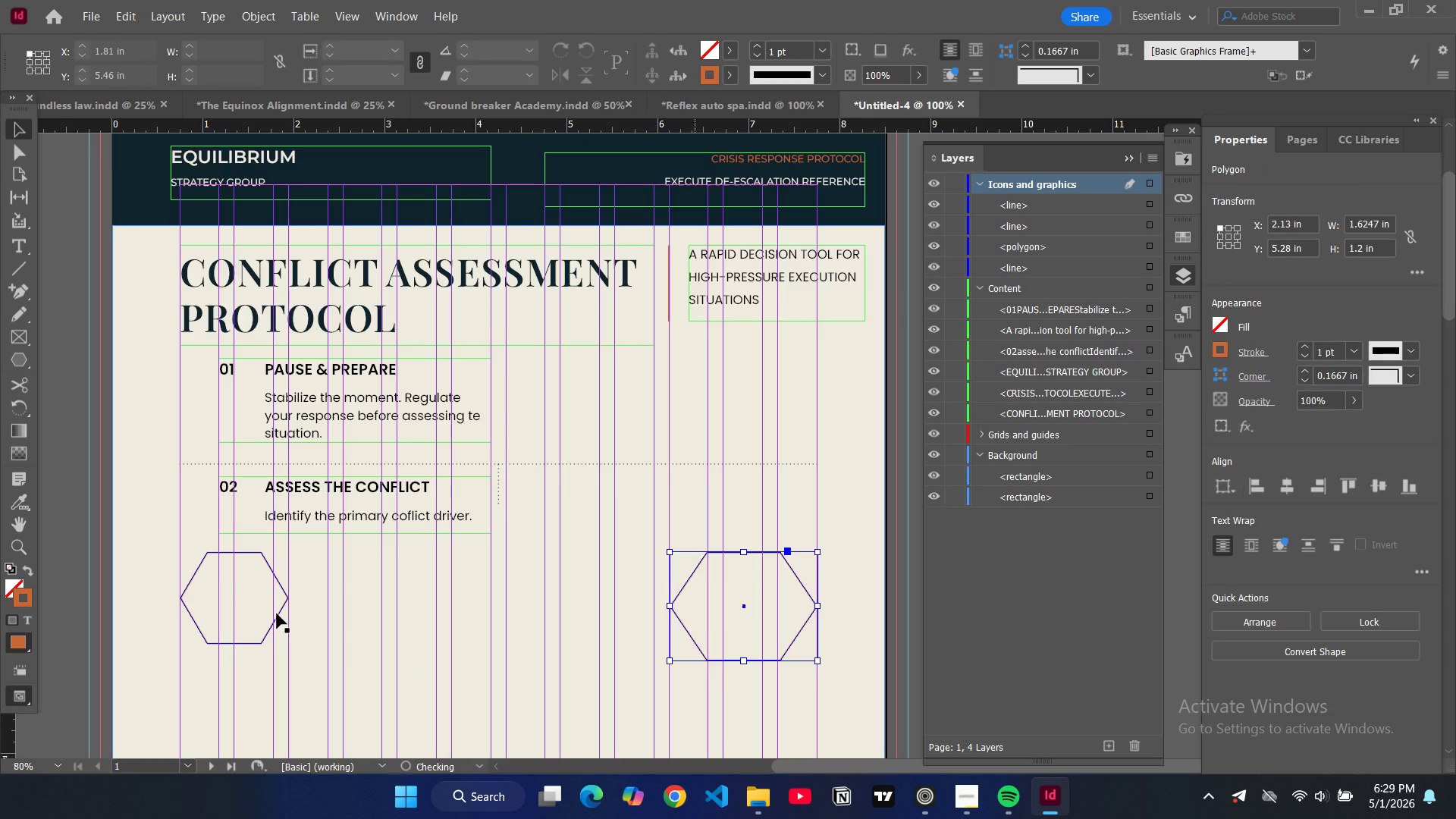 
left_click([279, 614])
 